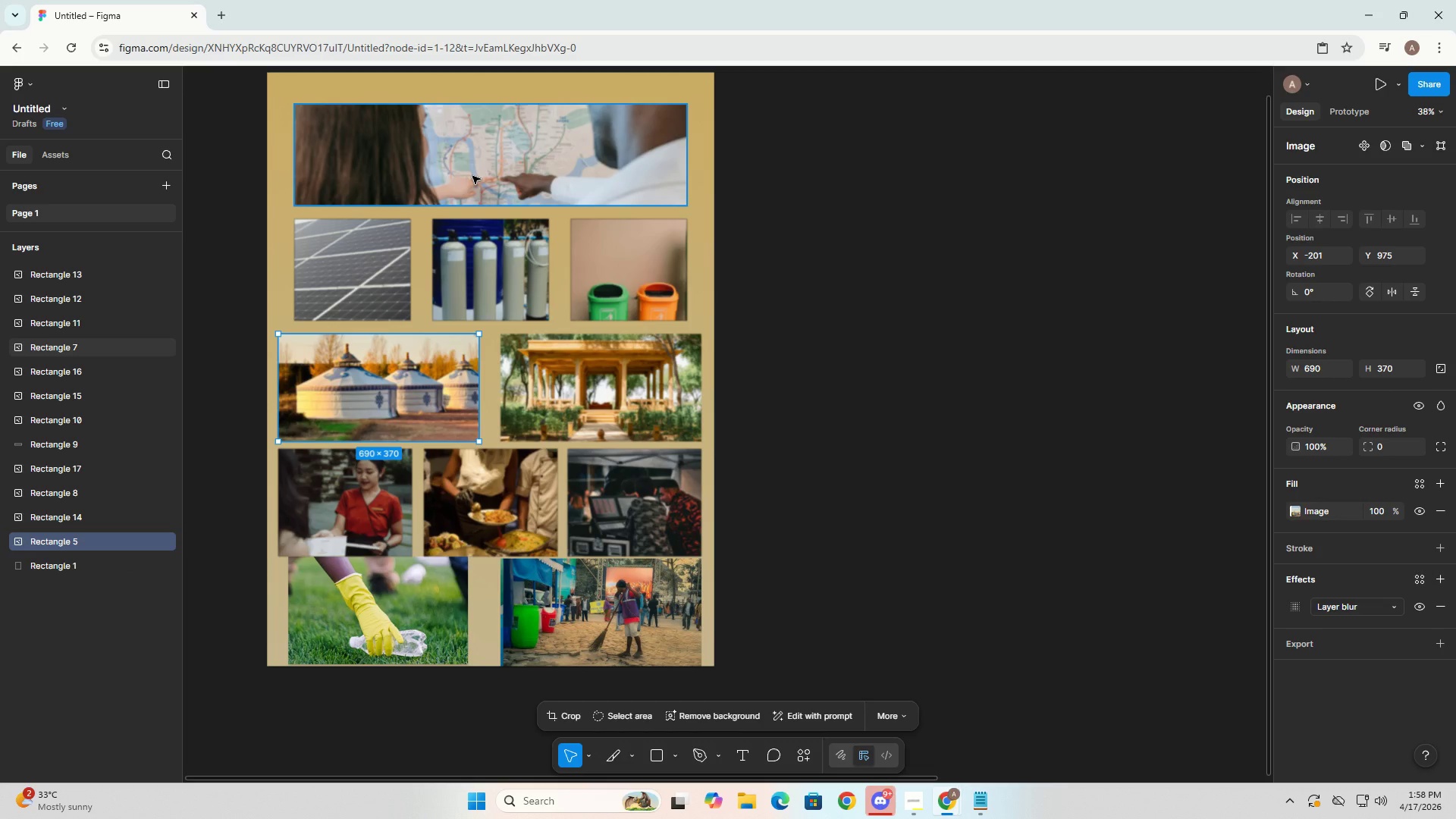 
left_click([472, 176])
 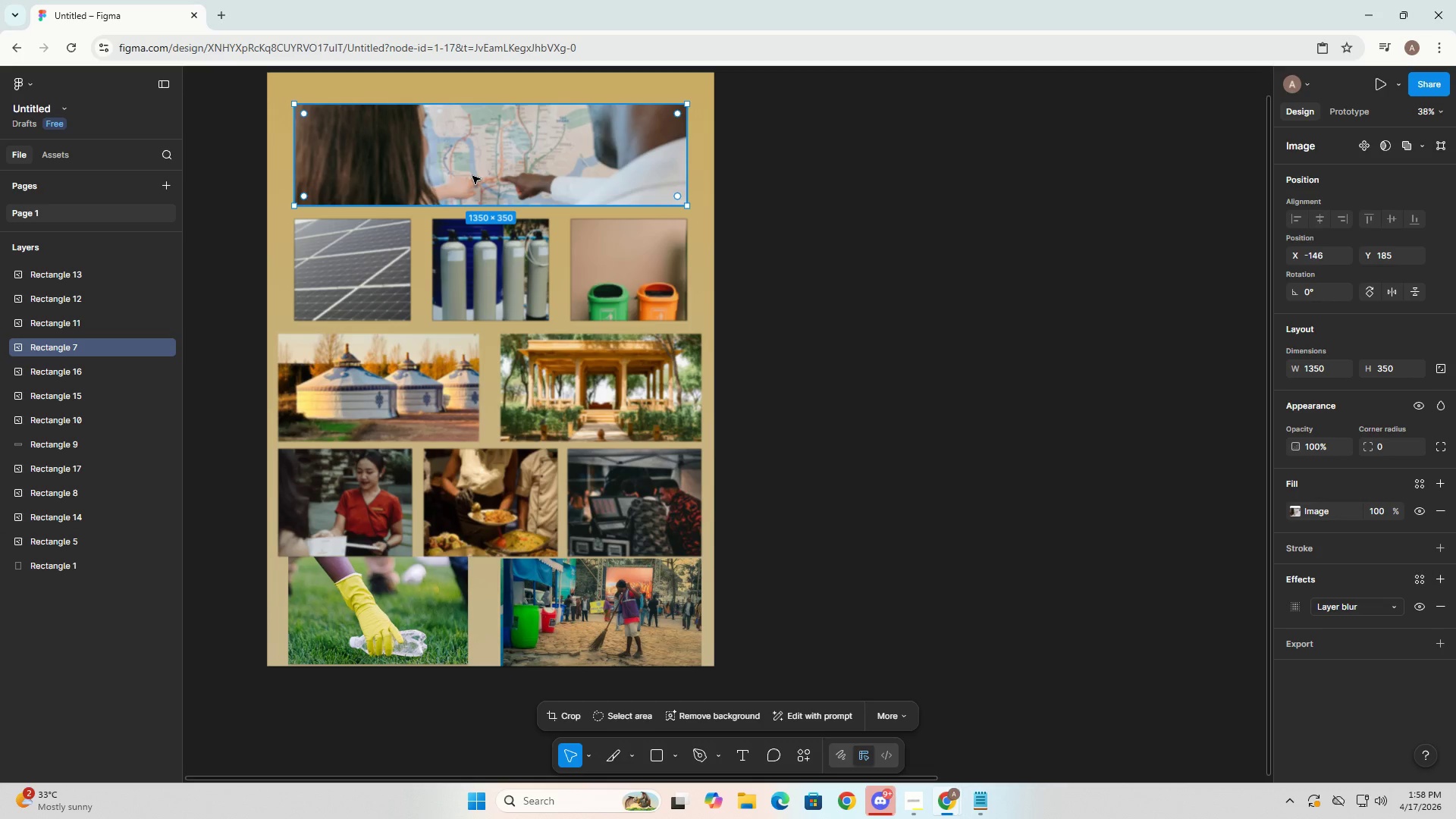 
wait(10.59)
 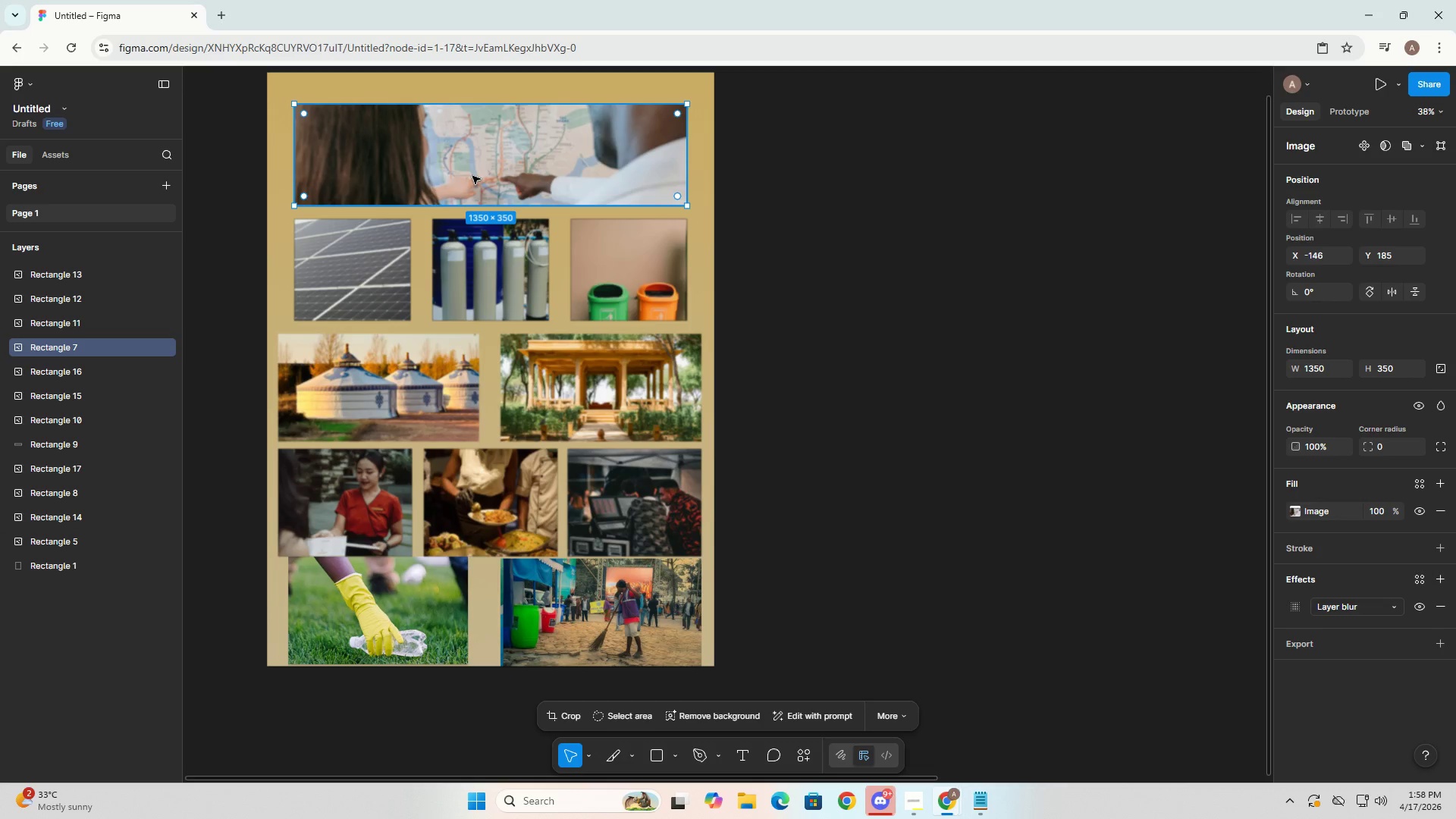 
left_click([366, 380])
 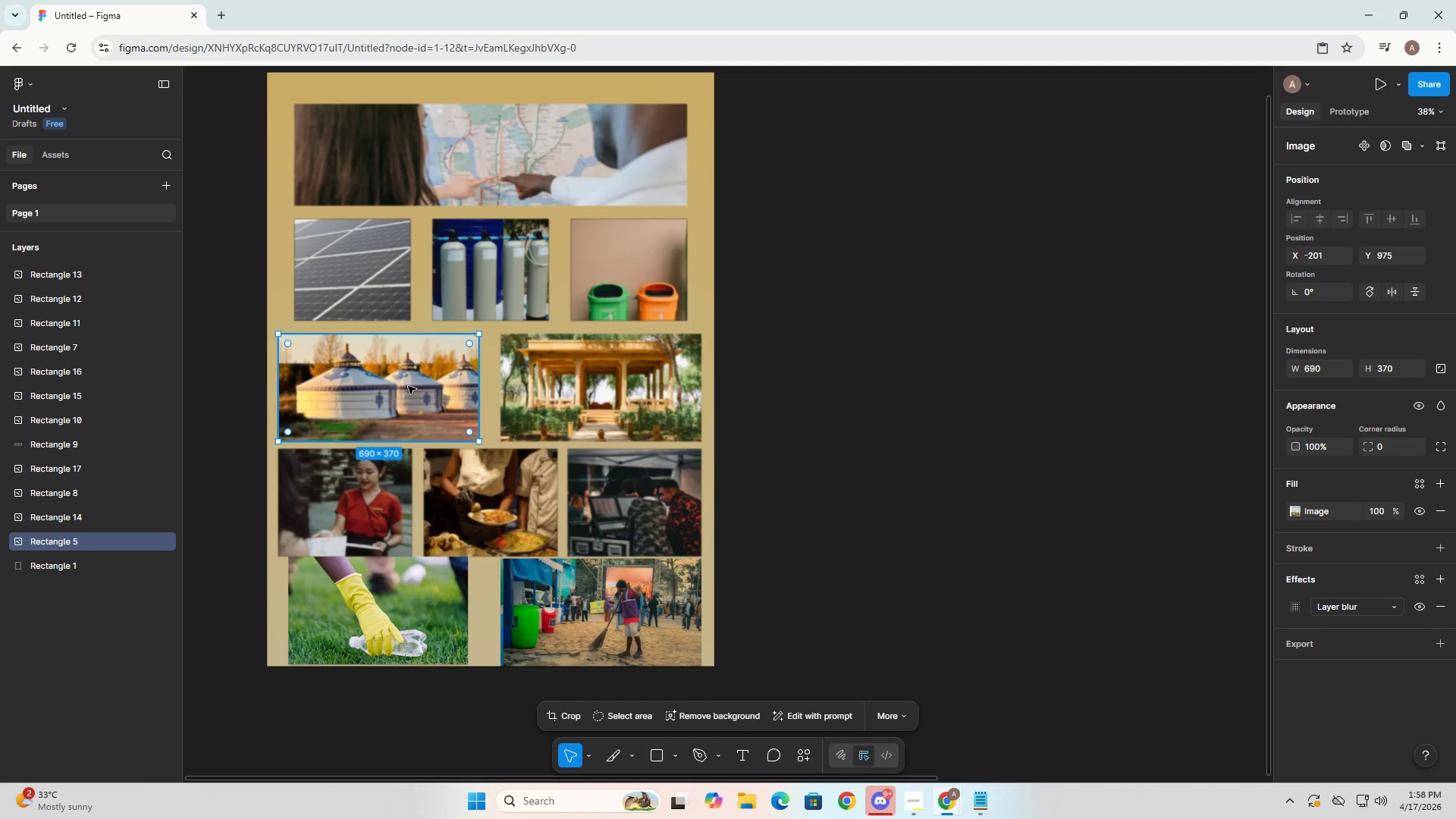 
hold_key(key=ControlLeft, duration=0.84)
left_click_drag(start_coordinate=[392, 401], to_coordinate=[623, 401])
 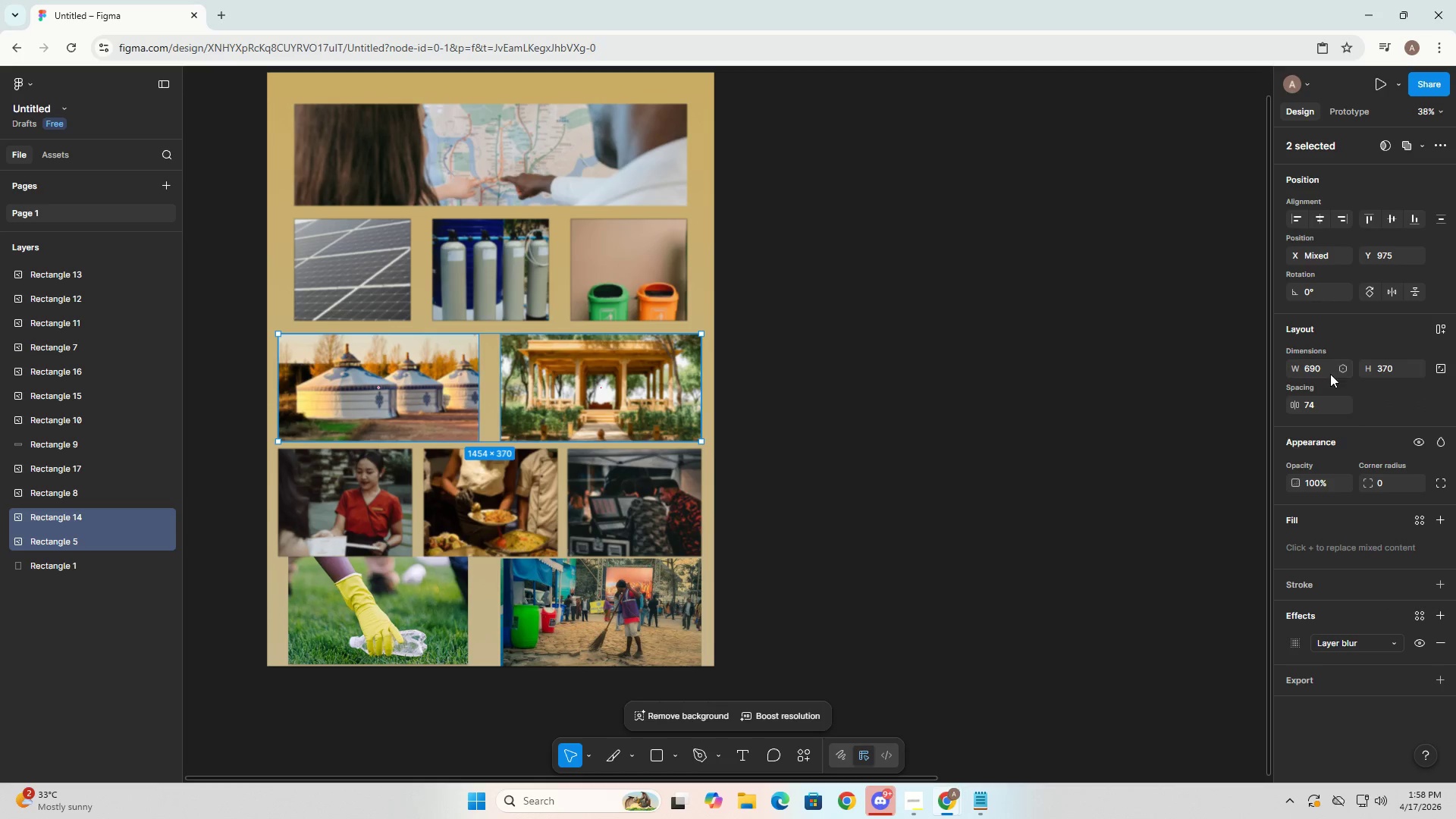 
left_click([1314, 369])
 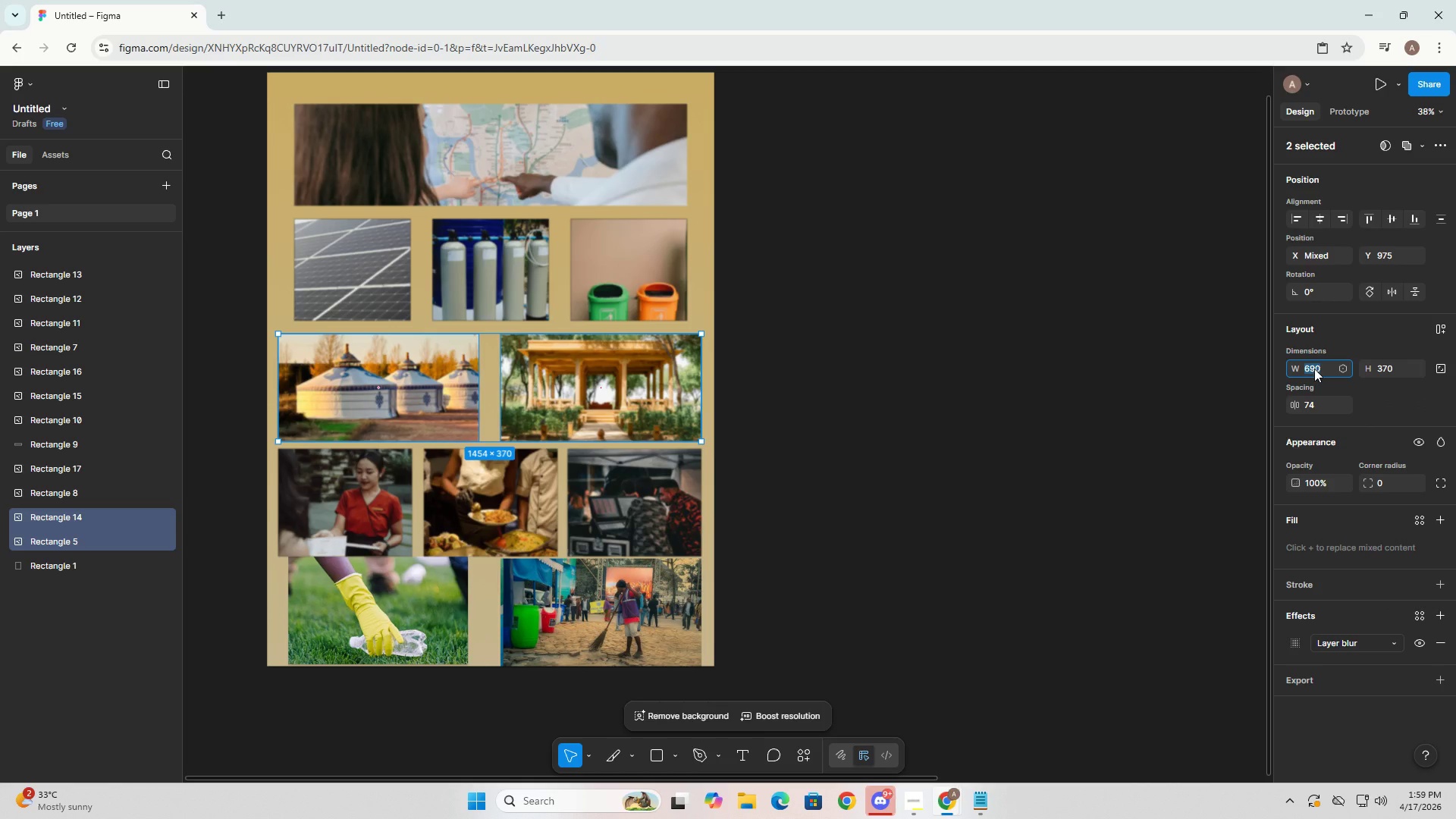 
key(Numpad6)
 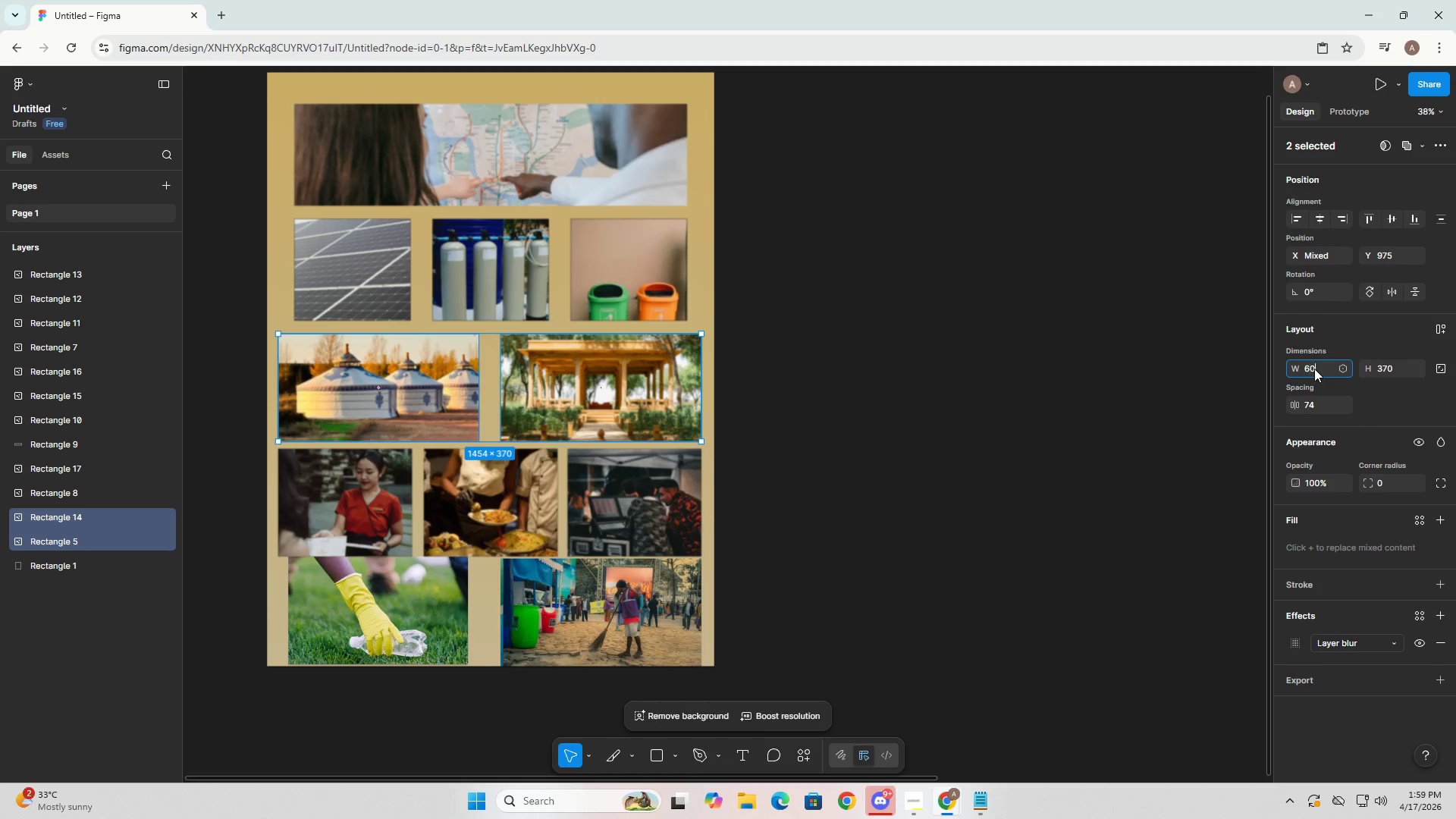 
key(Numpad0)
 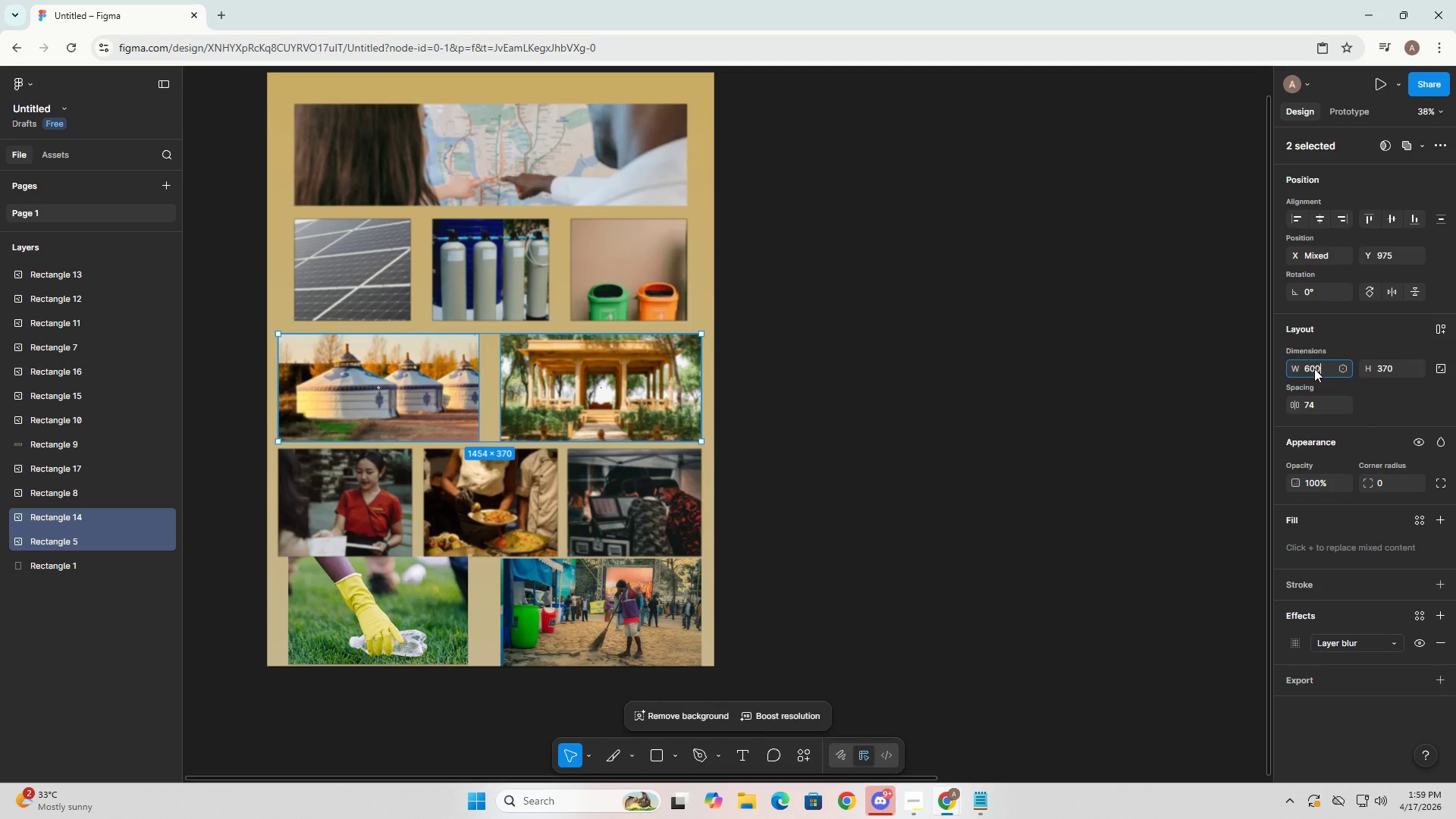 
key(Numpad0)
 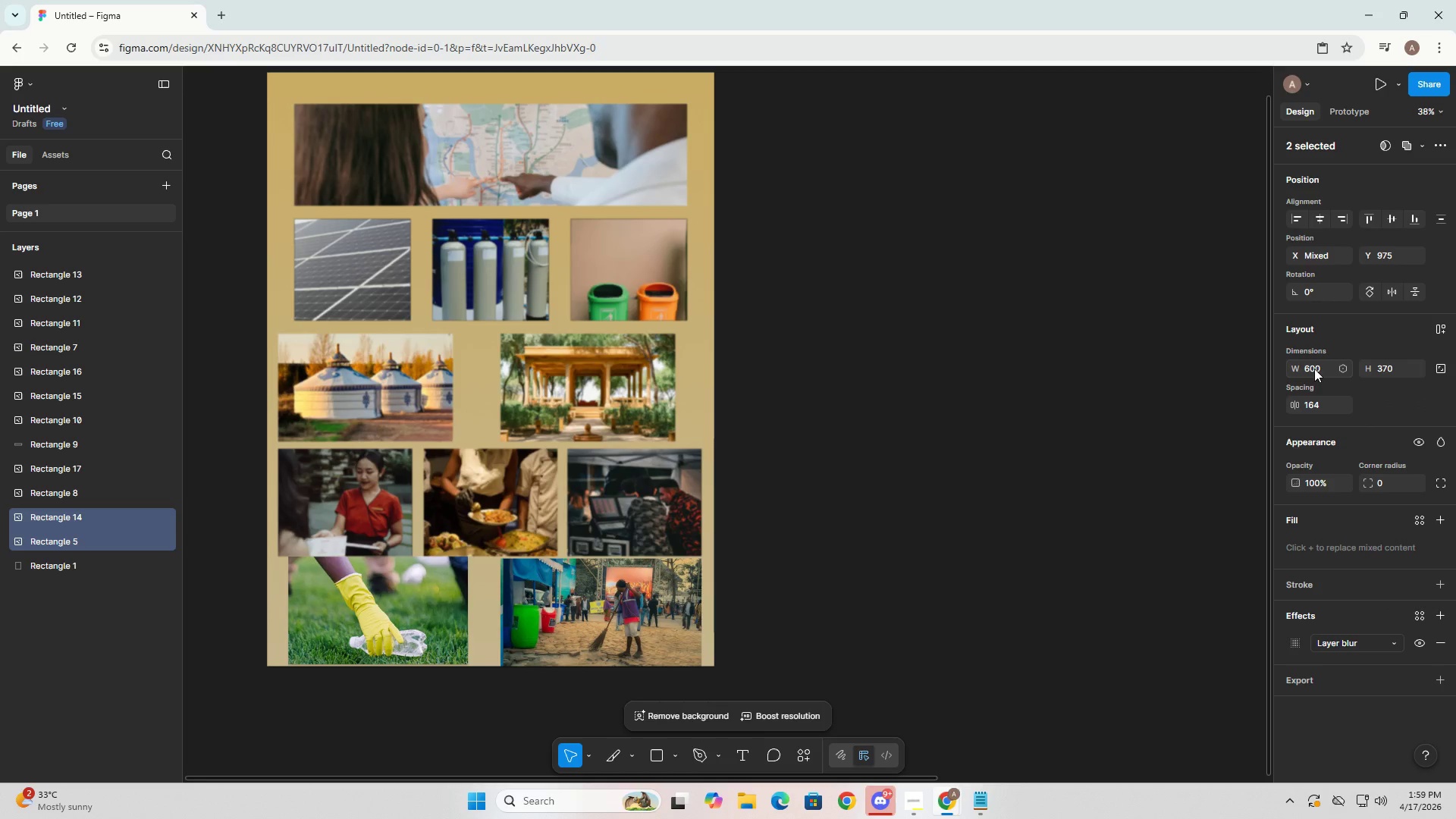 
key(NumpadEnter)
 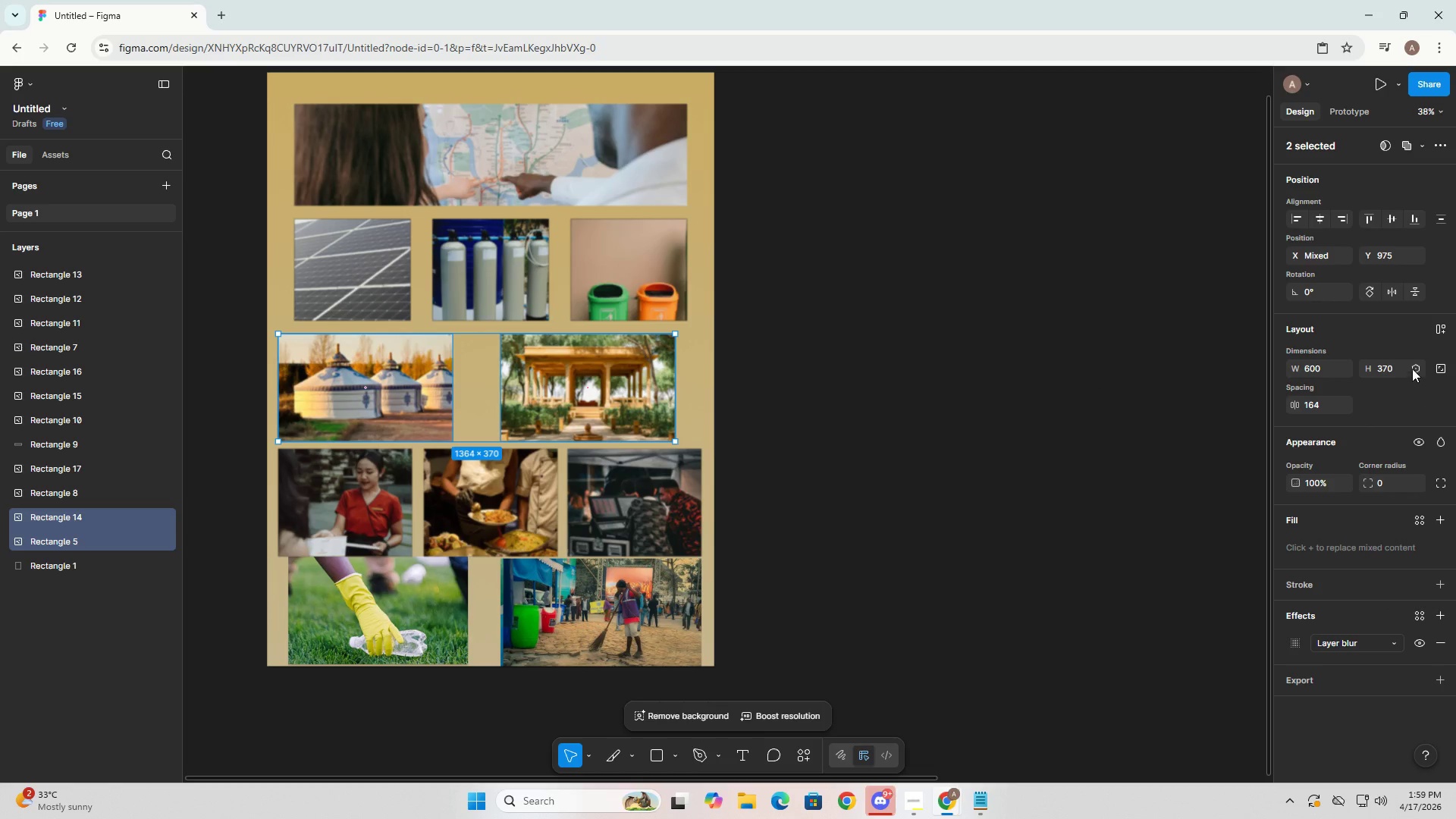 
left_click([1383, 366])
 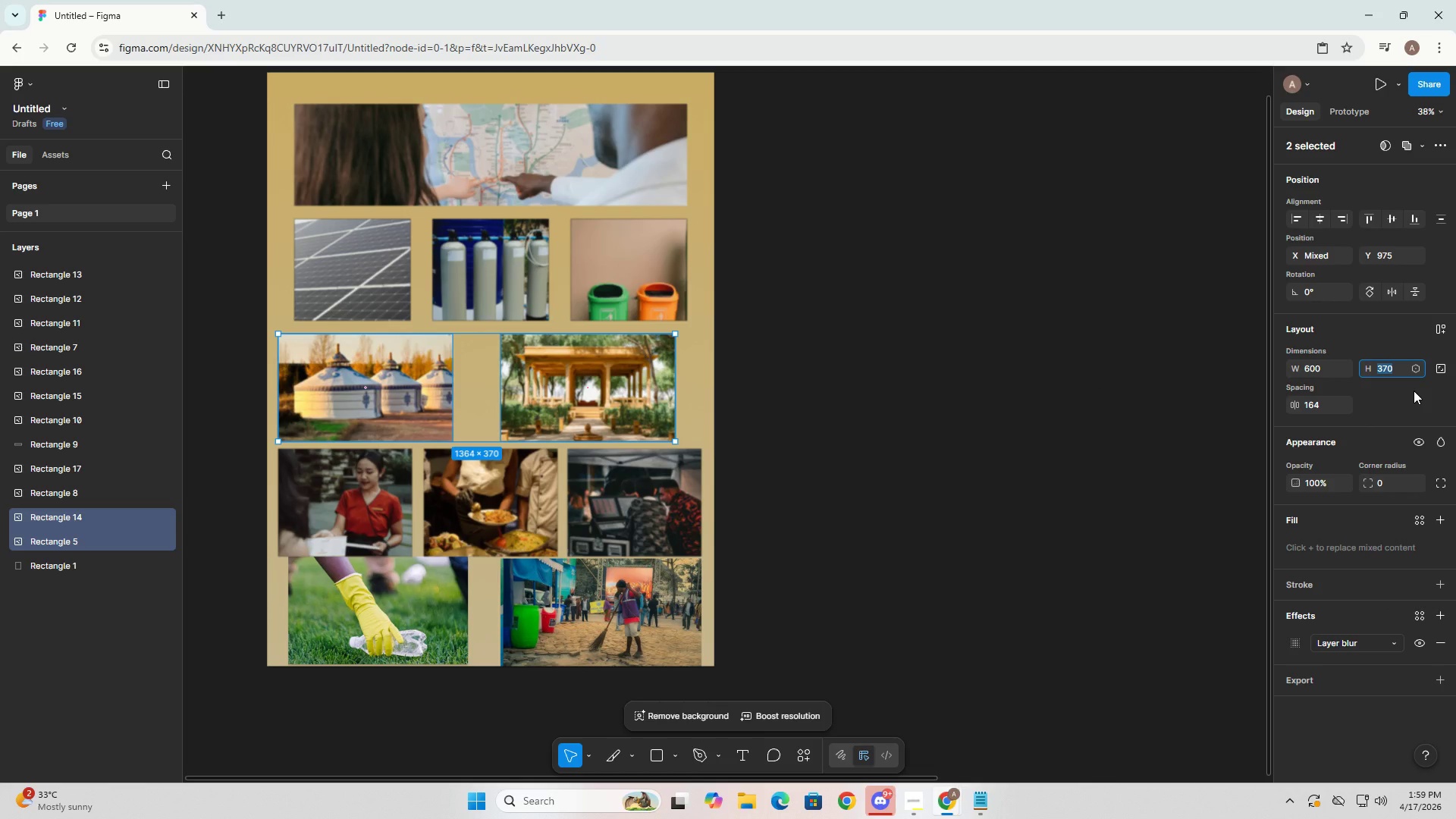 
key(Numpad3)
 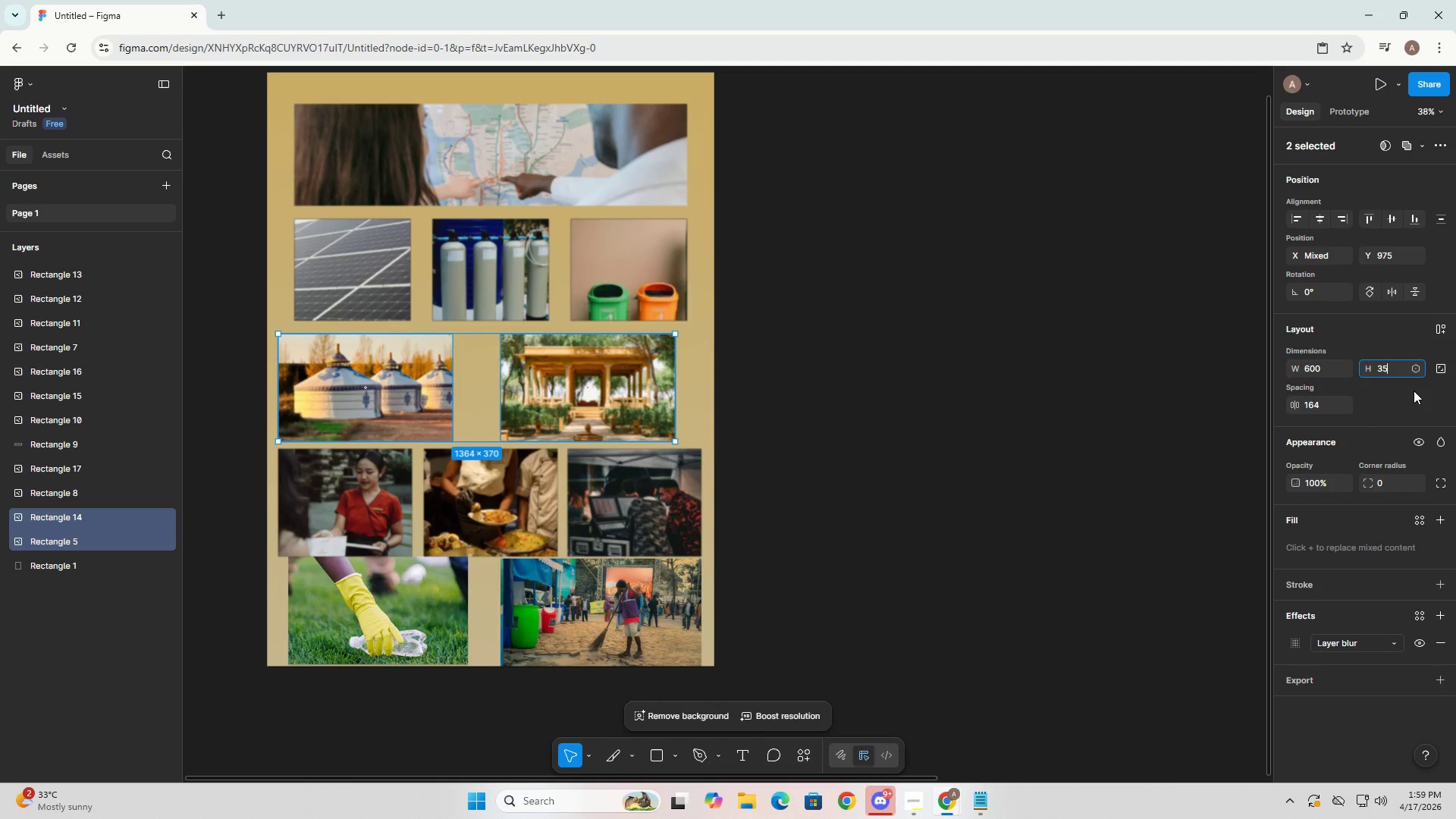 
key(Numpad5)
 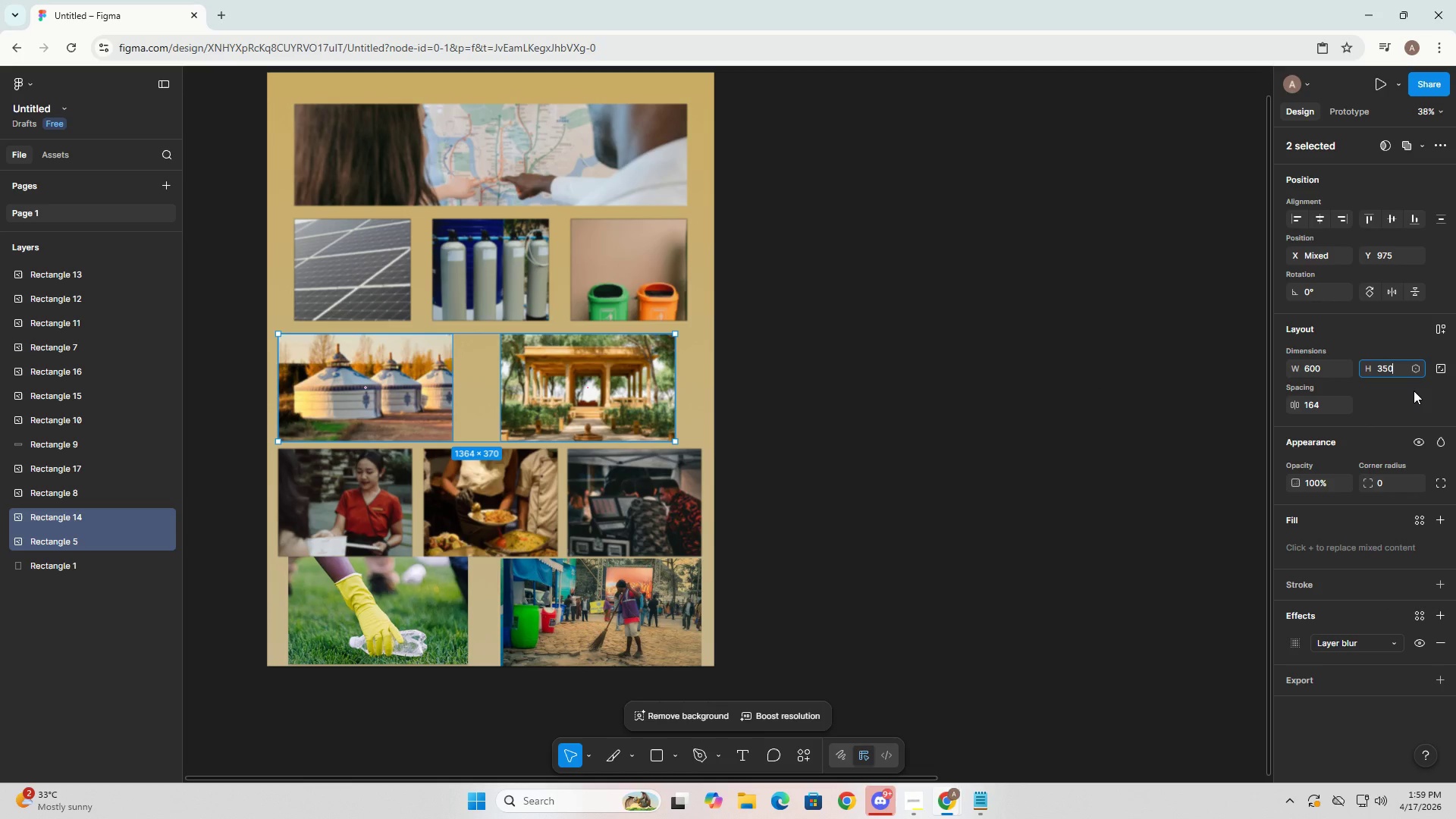 
key(Numpad0)
 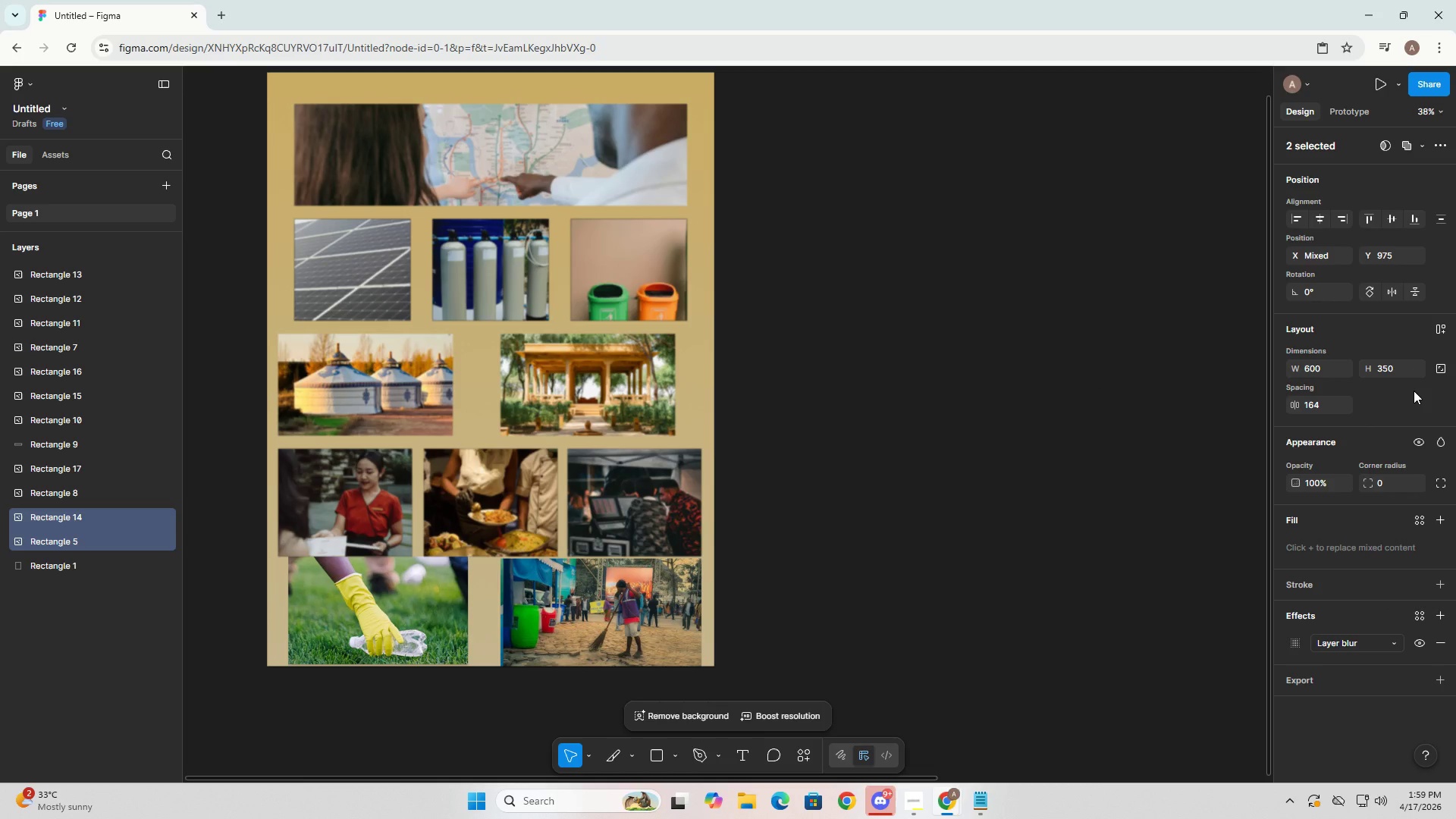 
key(NumpadEnter)
 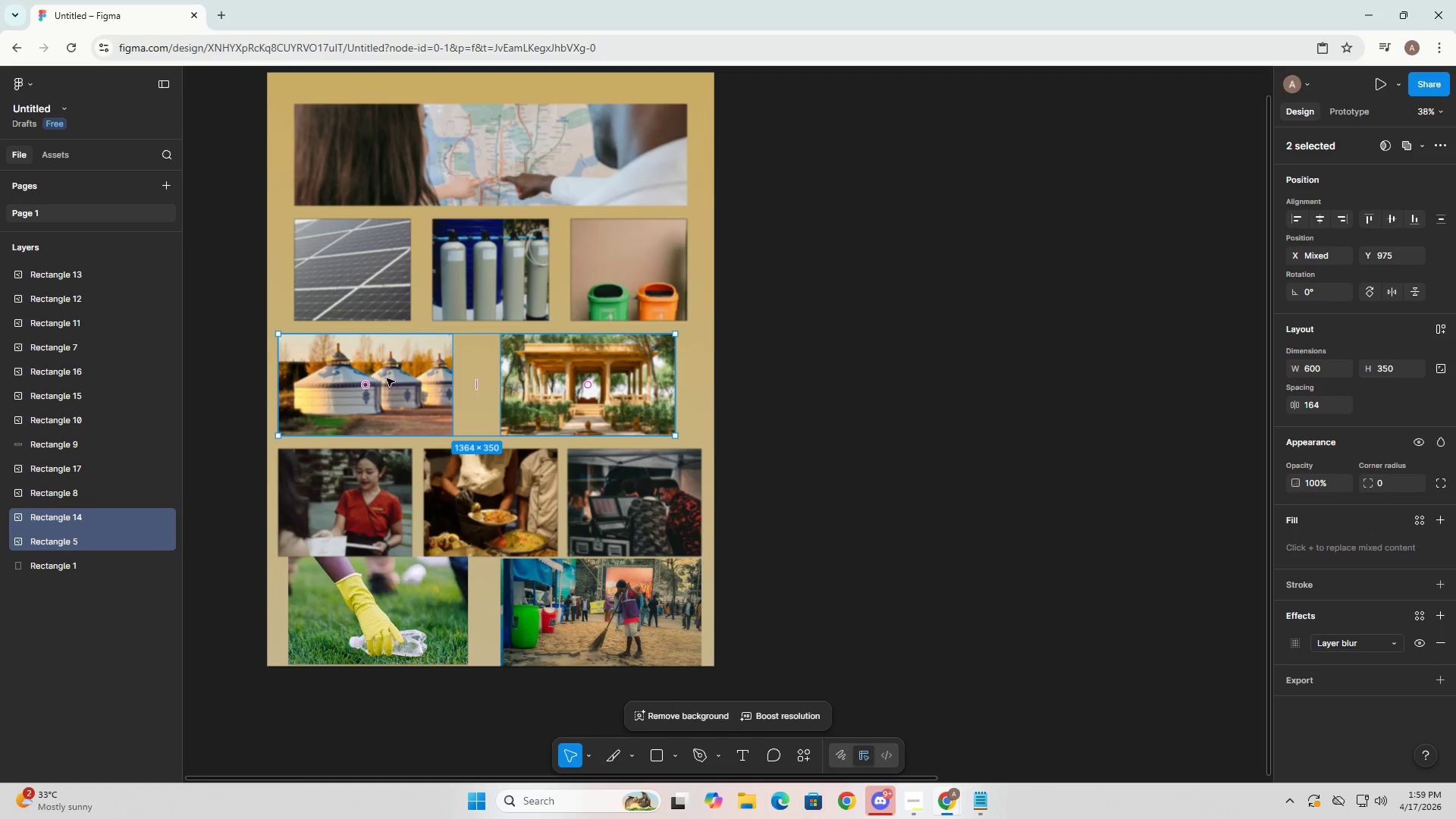 
left_click_drag(start_coordinate=[314, 400], to_coordinate=[333, 393])
 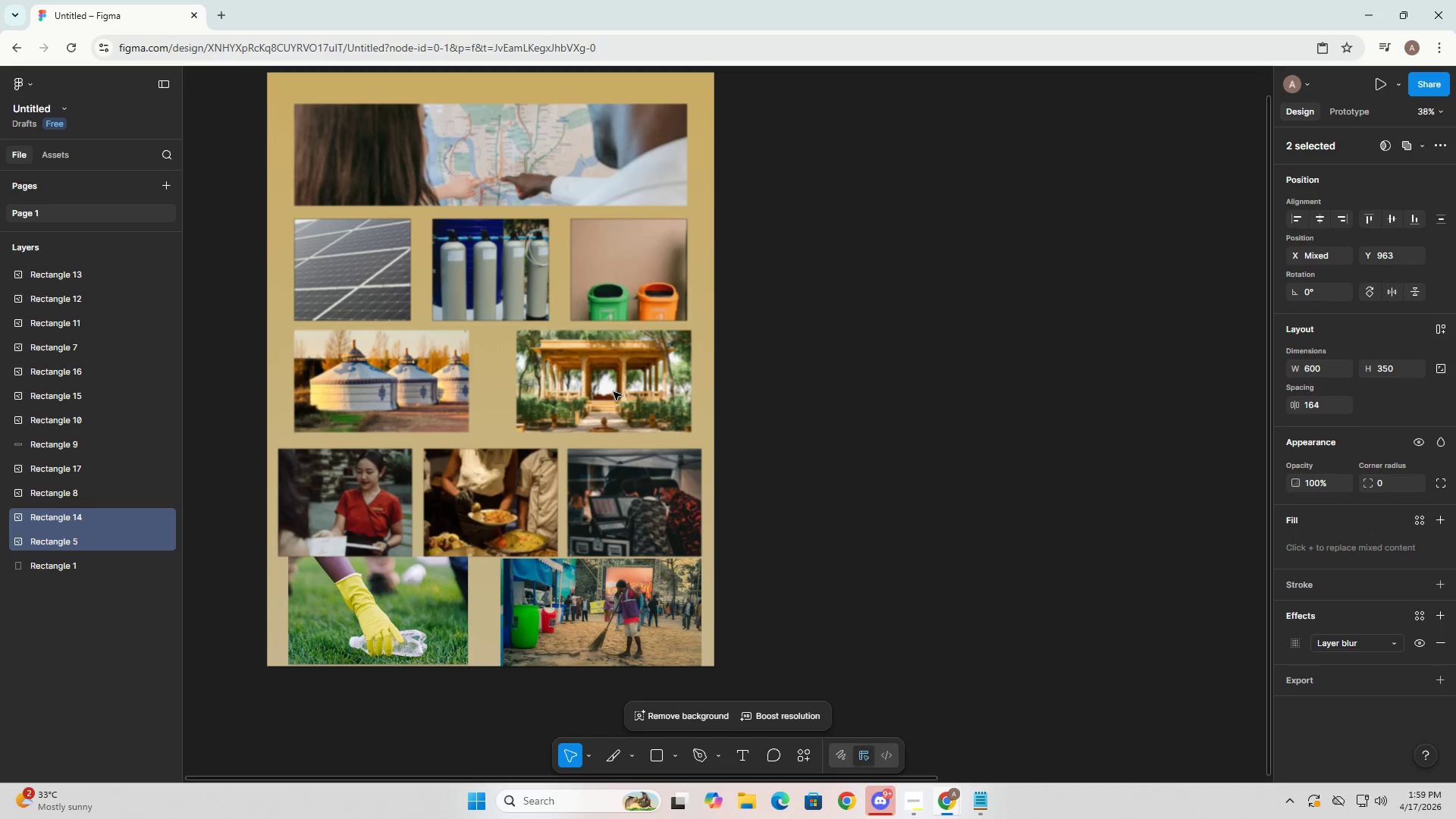 
left_click([613, 392])
 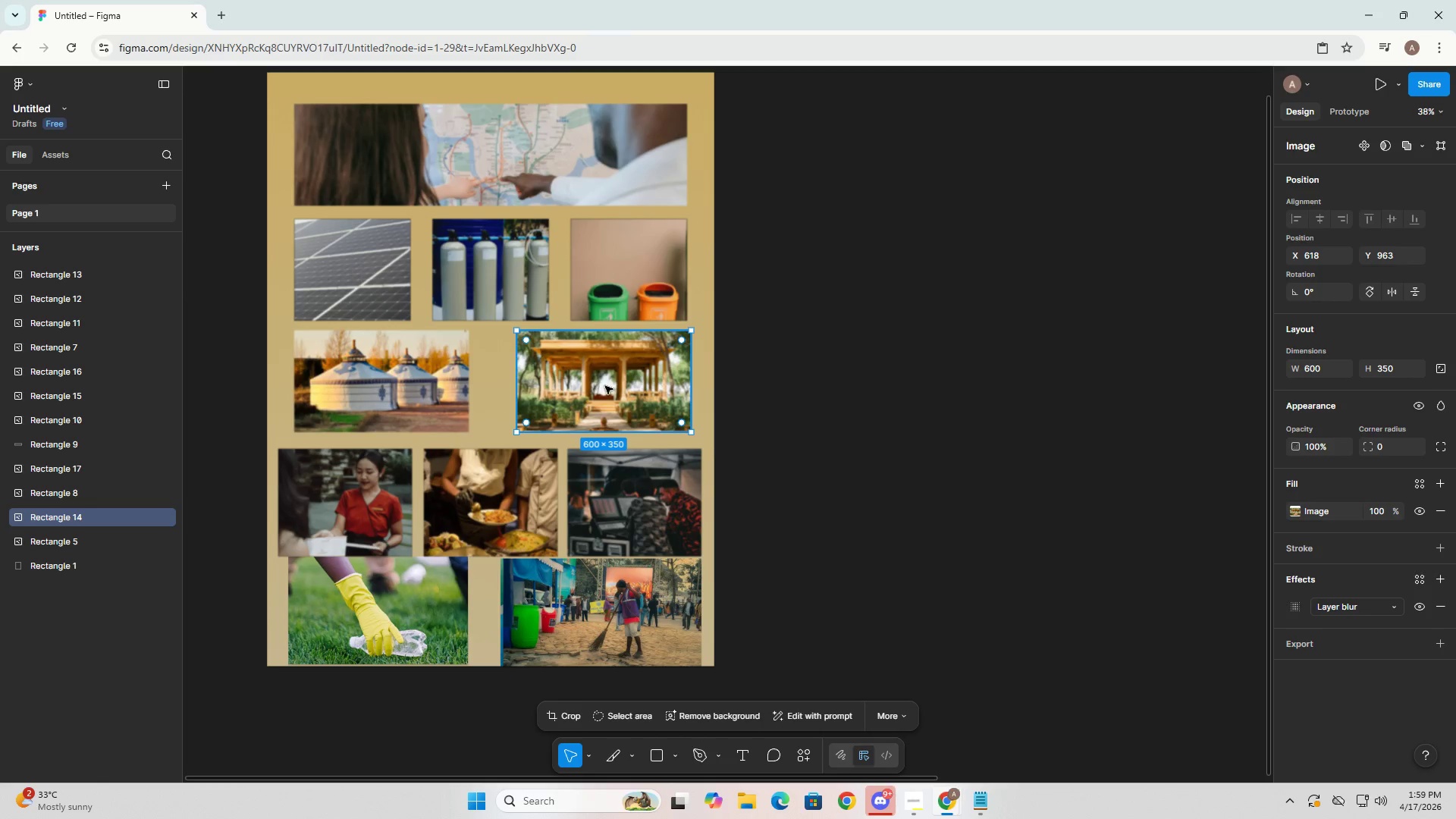 
left_click_drag(start_coordinate=[614, 386], to_coordinate=[607, 388])
 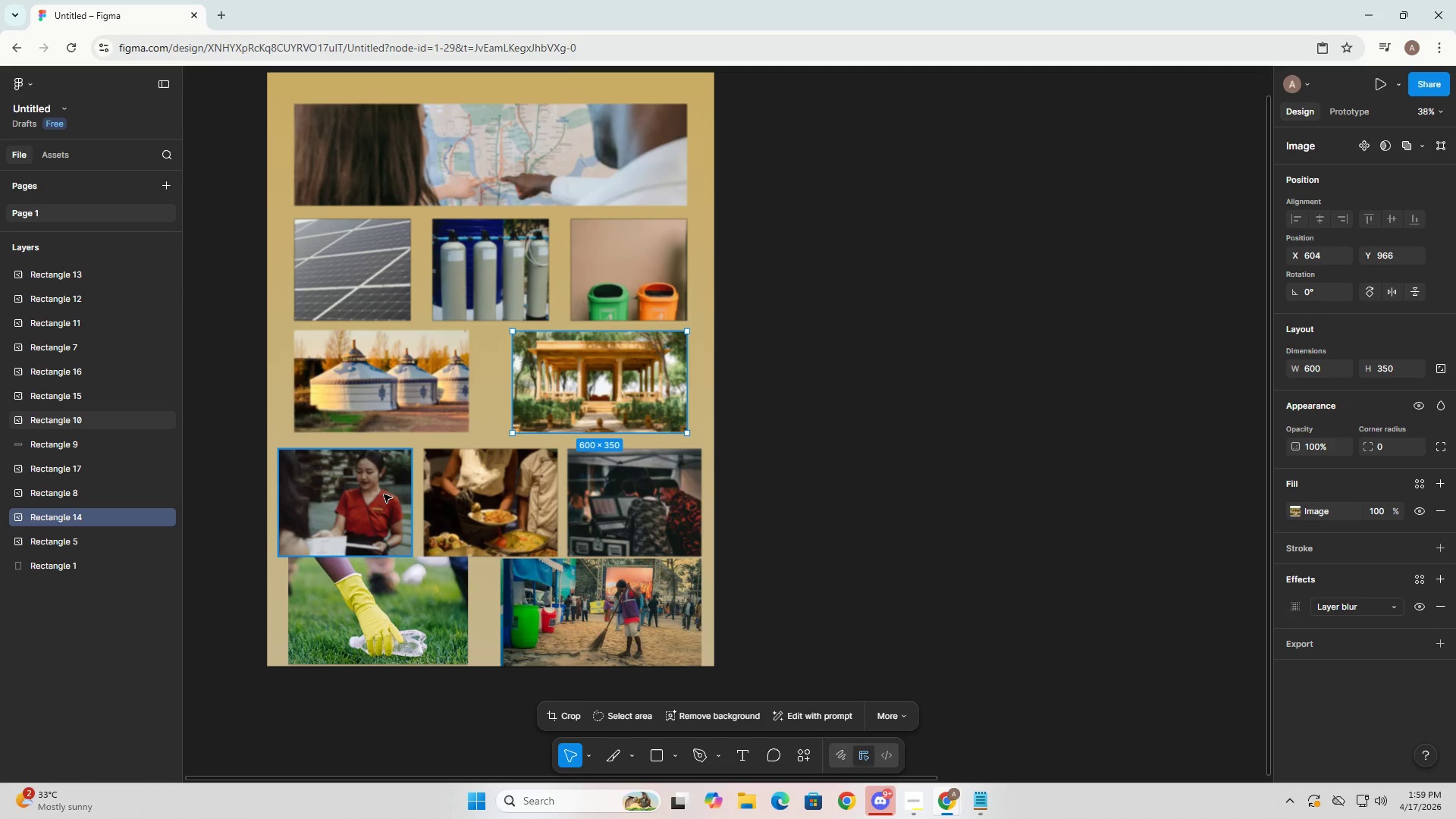 
left_click([372, 494])
 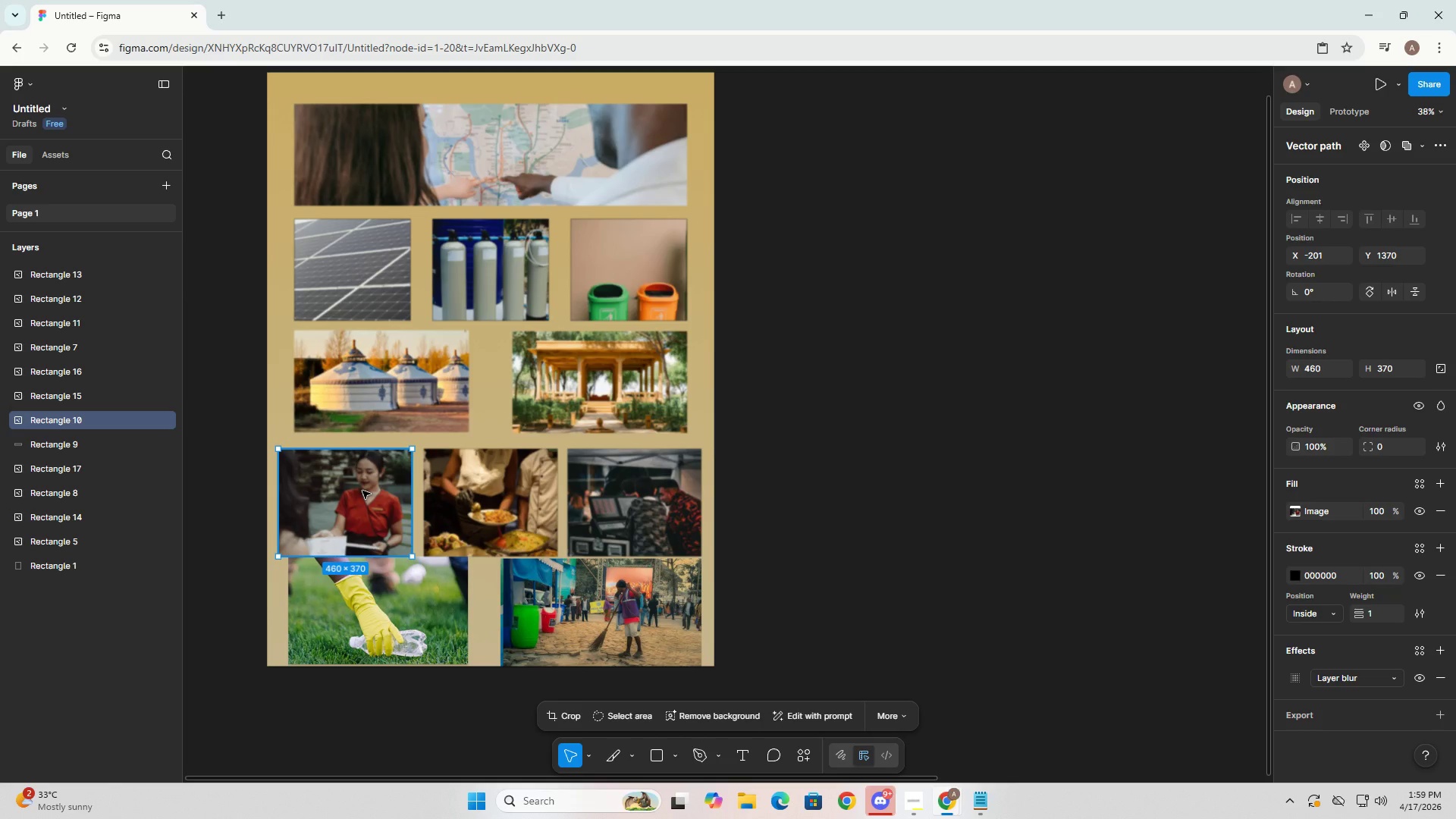 
left_click([384, 275])
 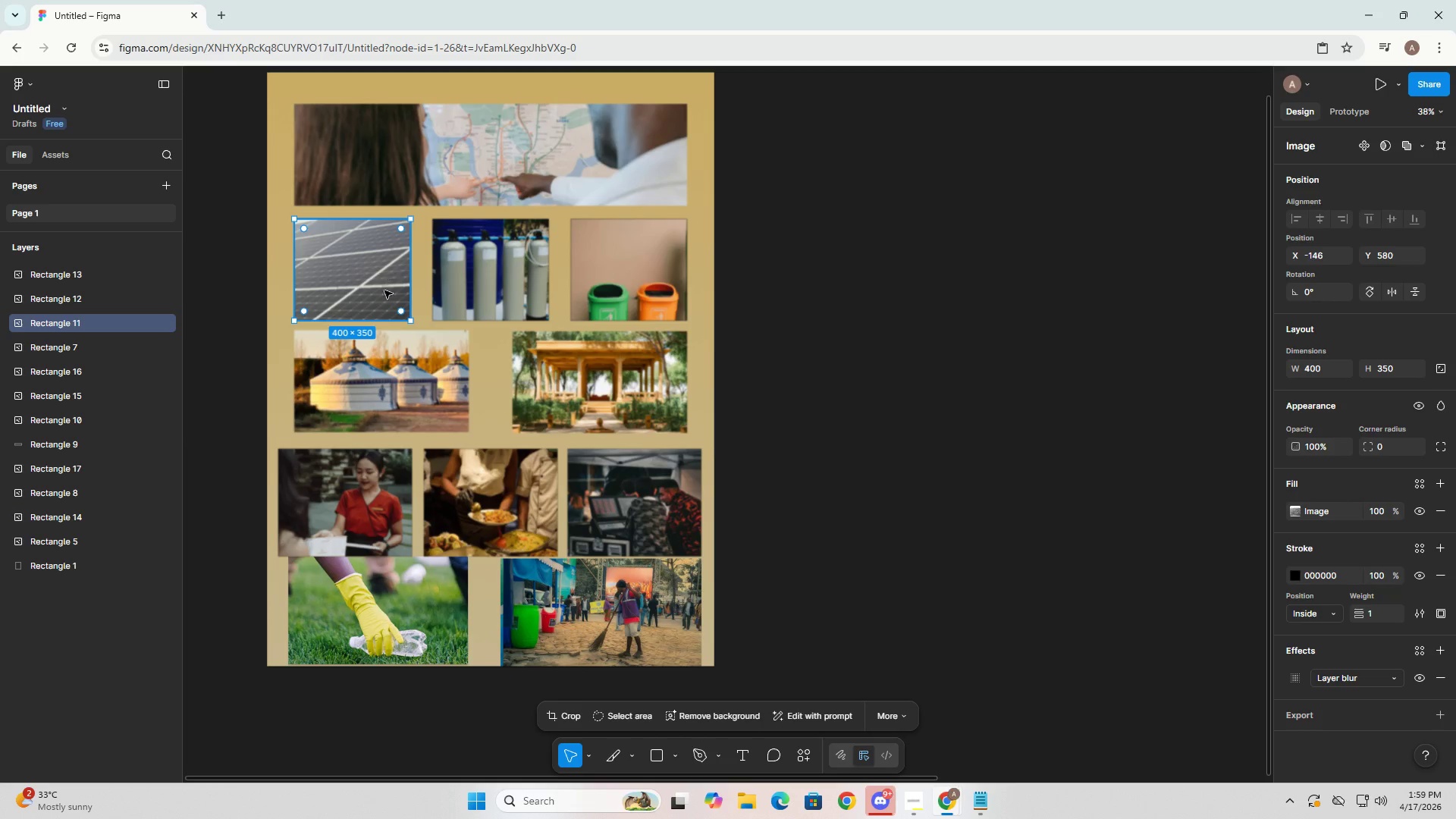 
left_click([360, 519])
 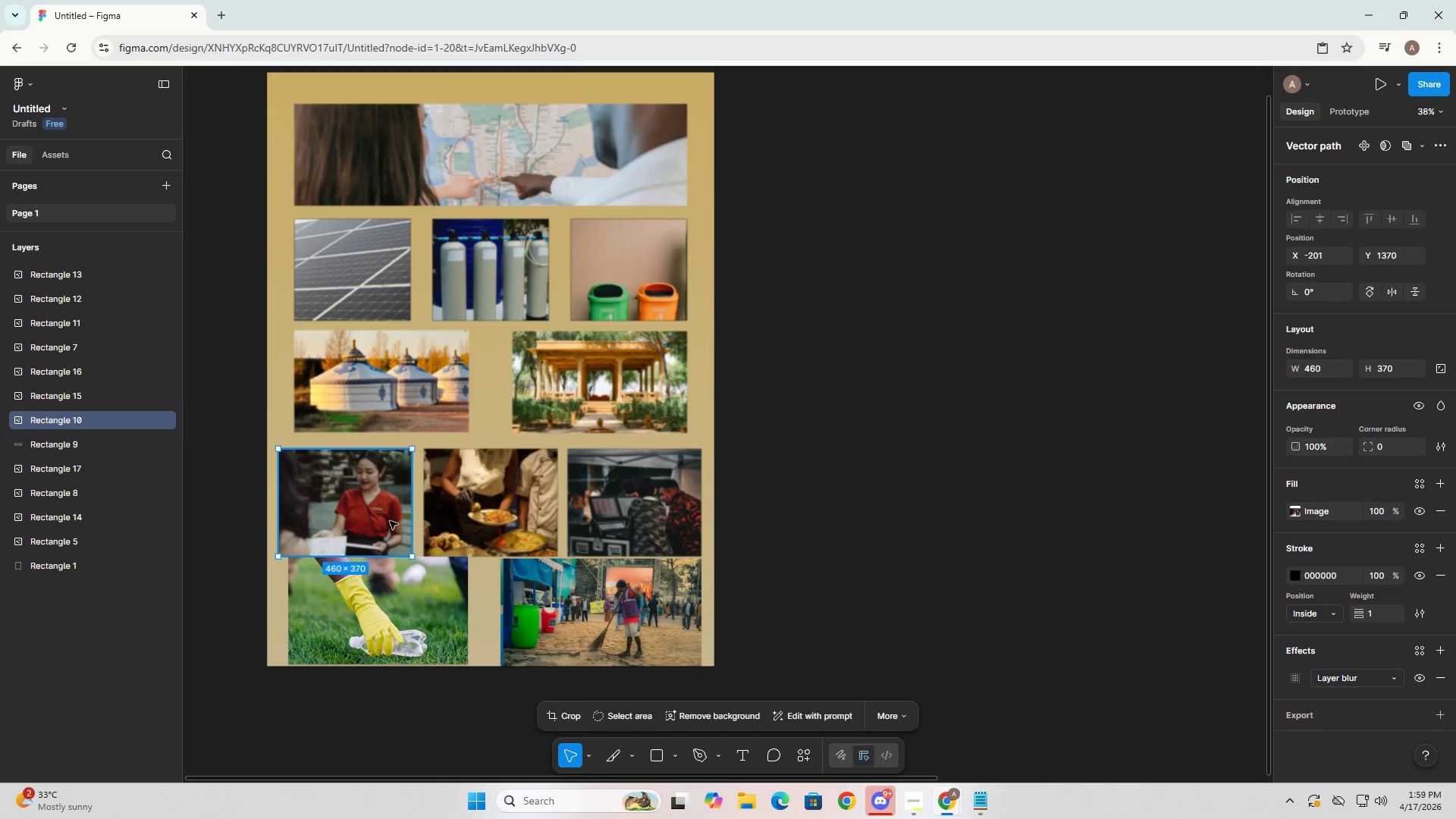 
hold_key(key=ControlLeft, duration=0.78)
left_click_drag(start_coordinate=[315, 502], to_coordinate=[665, 502])
 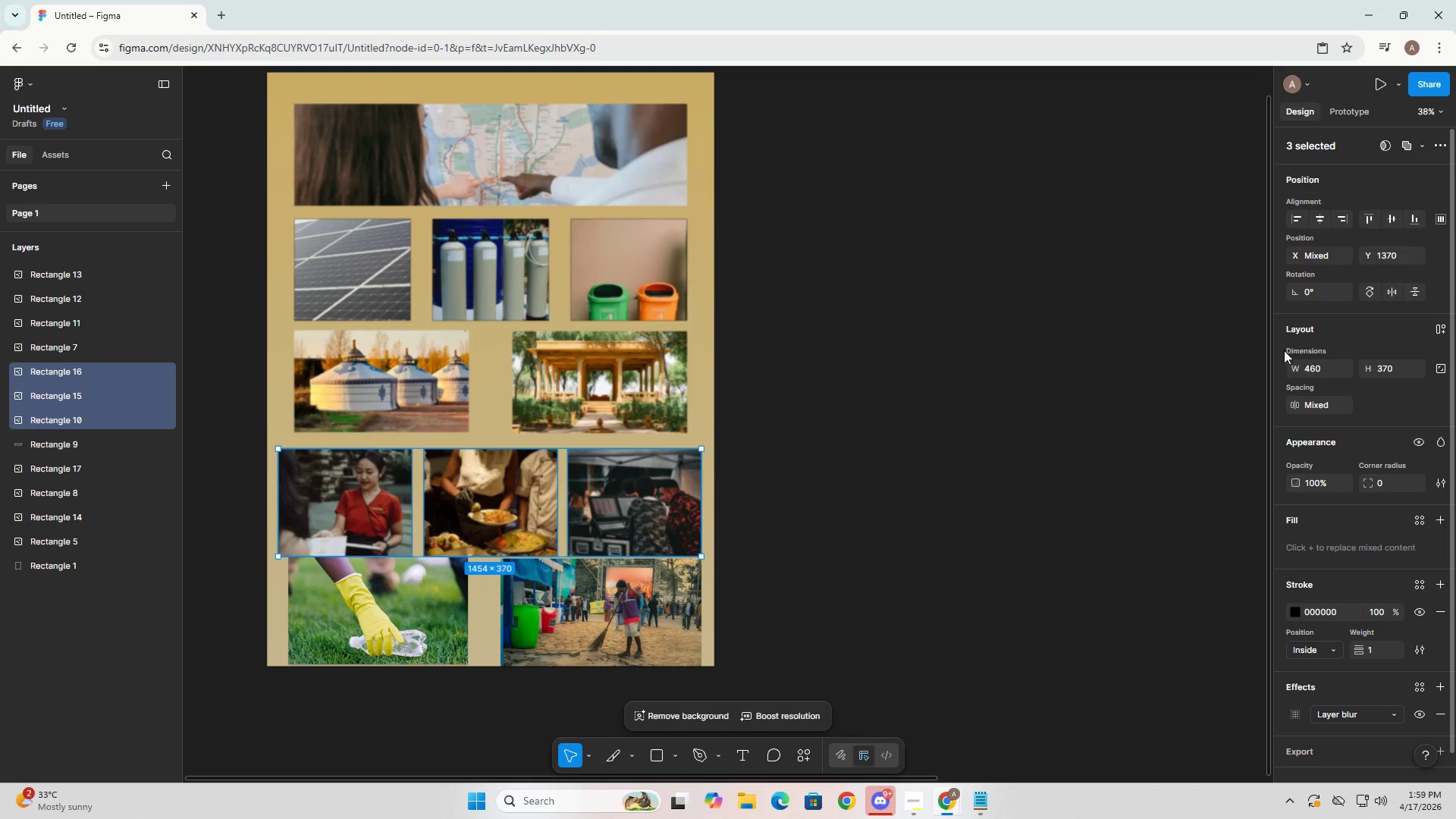 
left_click([1309, 362])
 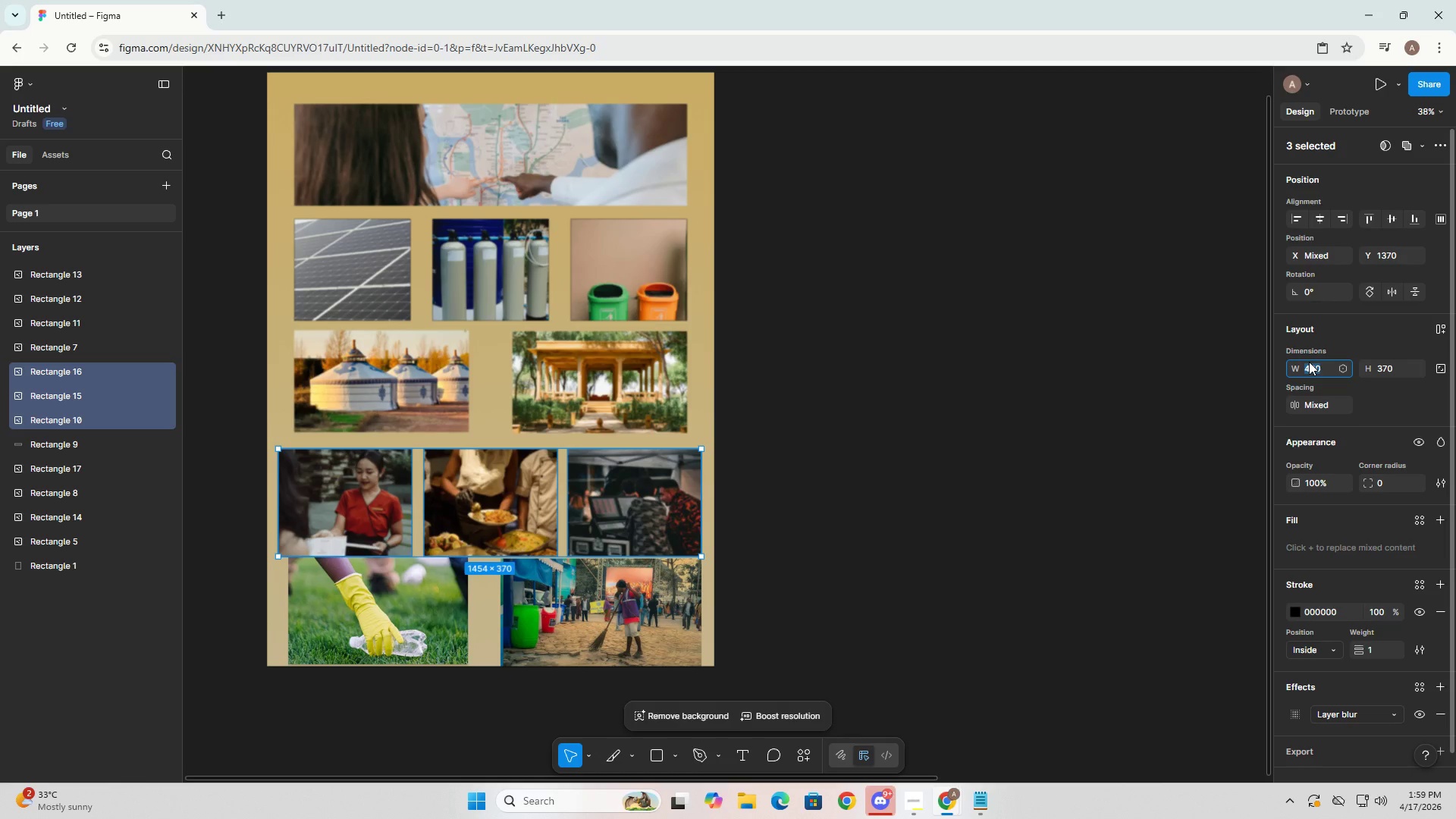 
key(Numpad4)
 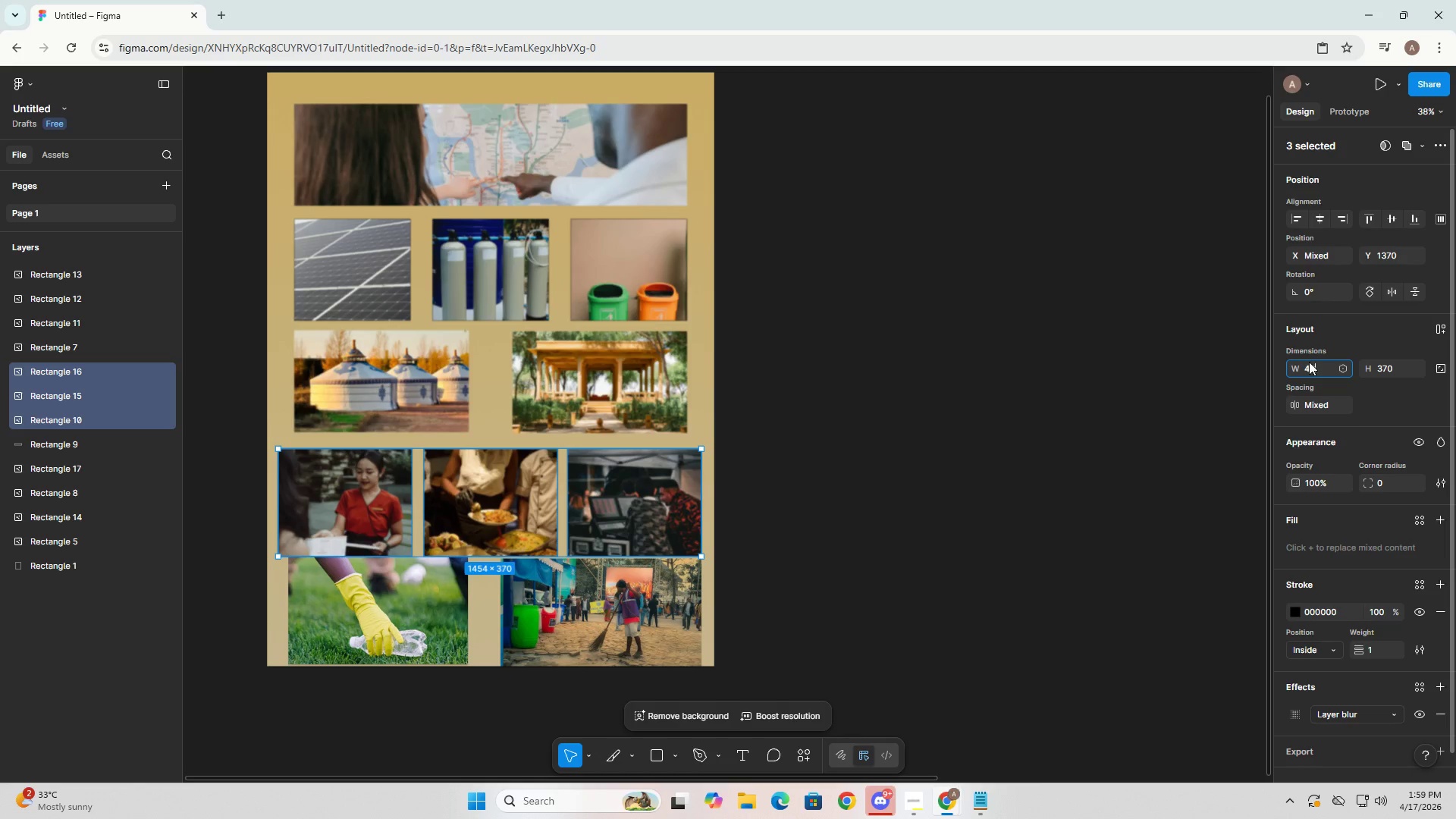 
key(Numpad0)
 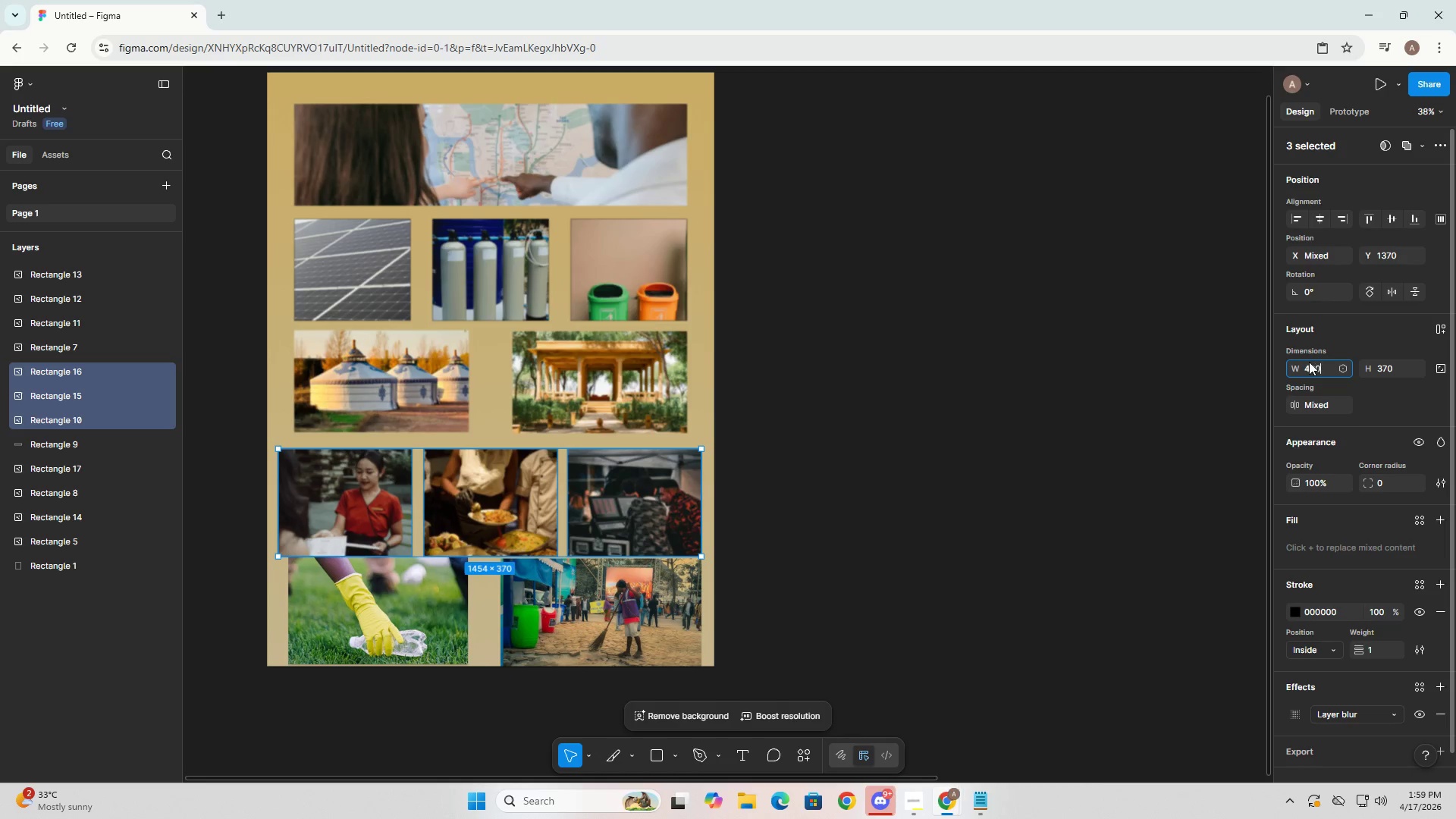 
key(Numpad0)
 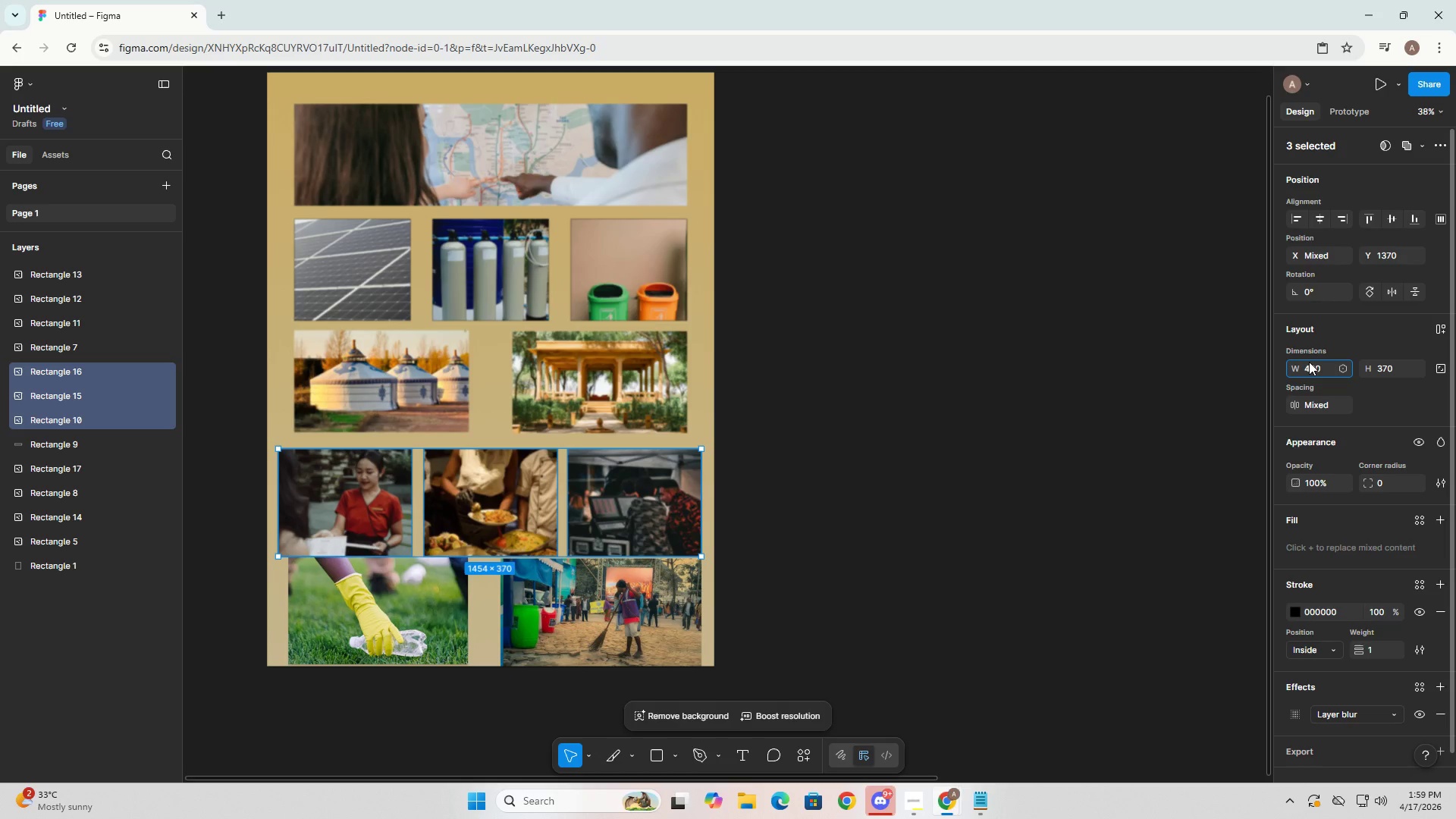 
key(Tab)
 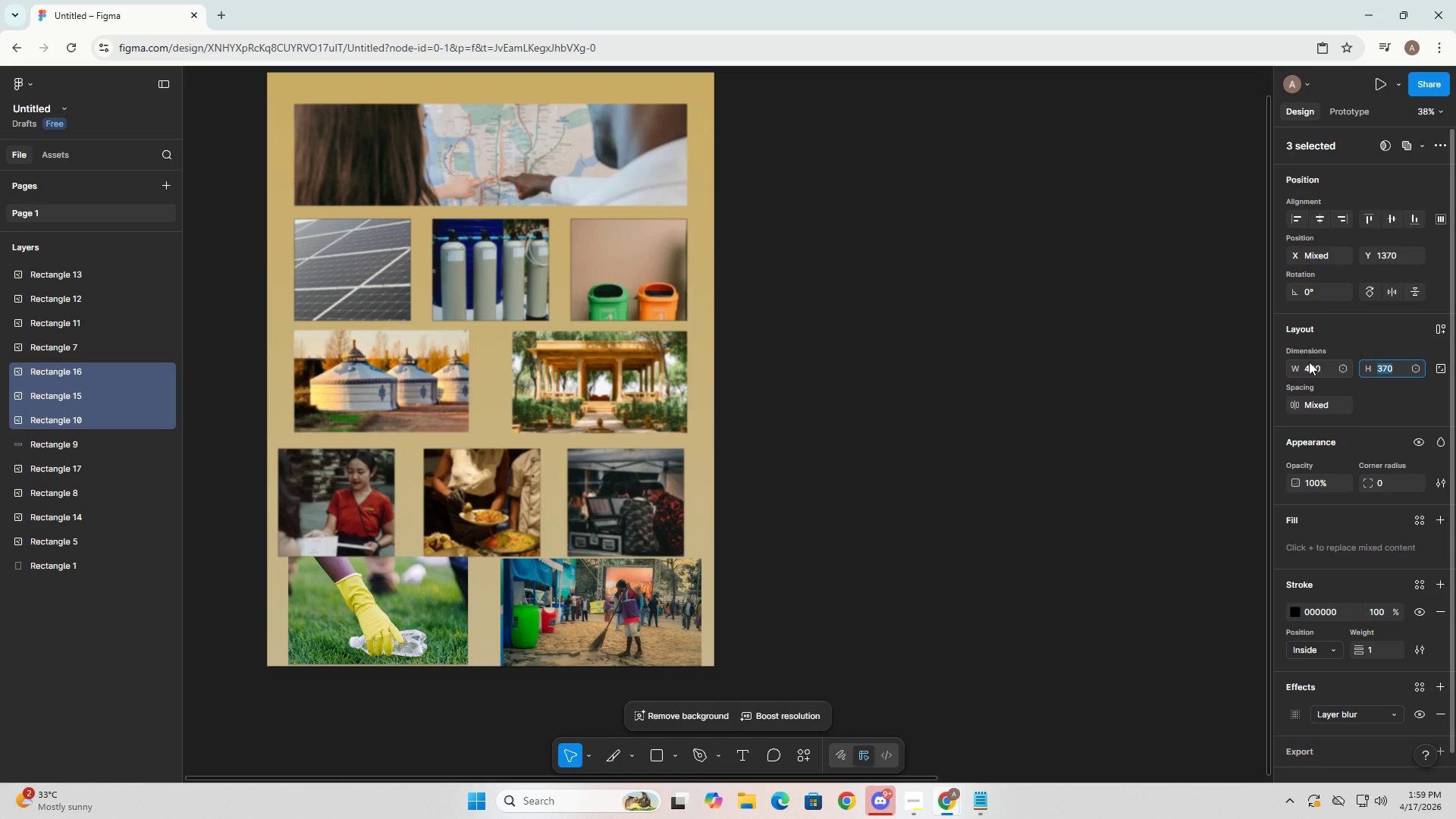 
key(Numpad3)
 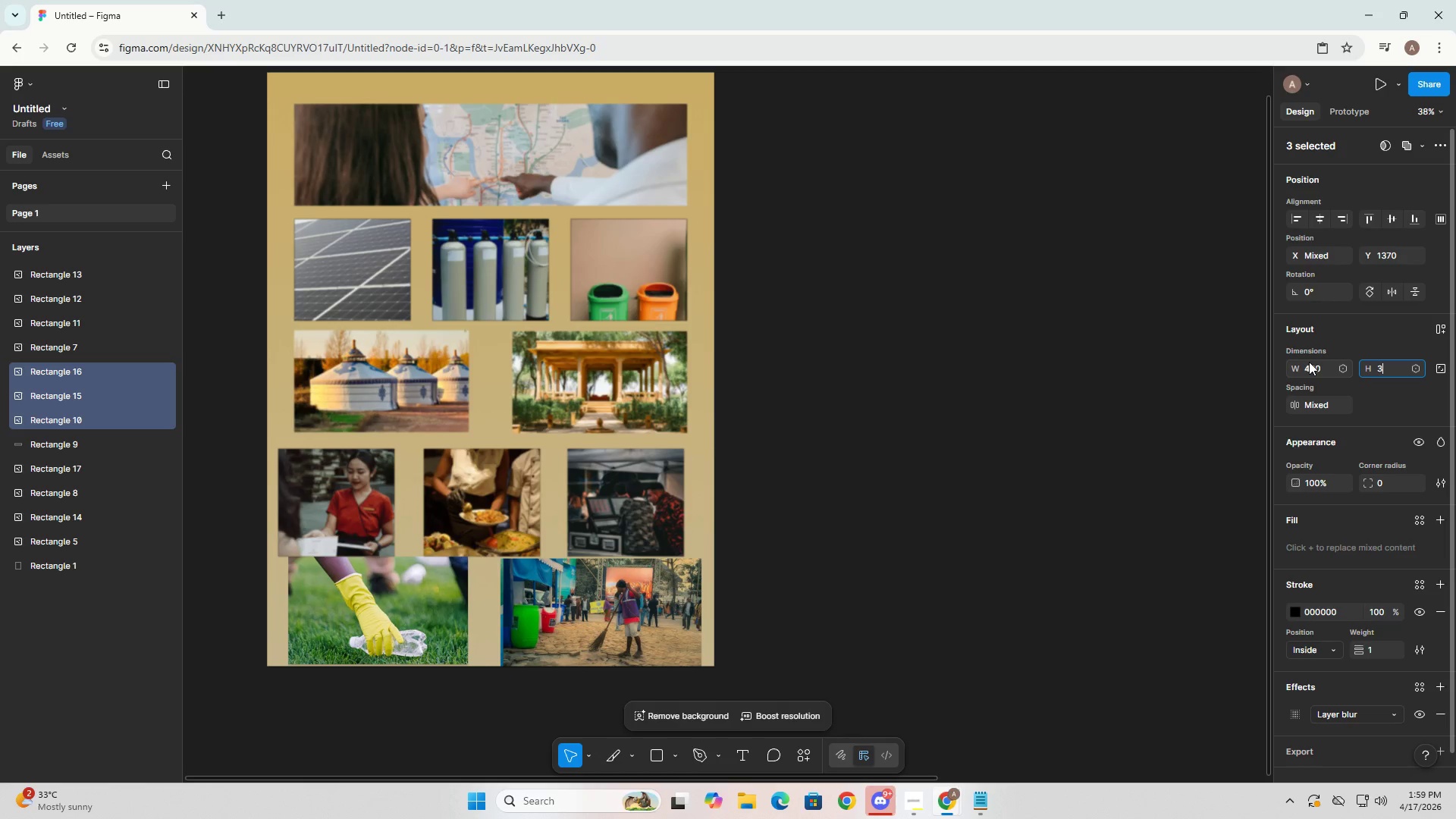 
key(Numpad5)
 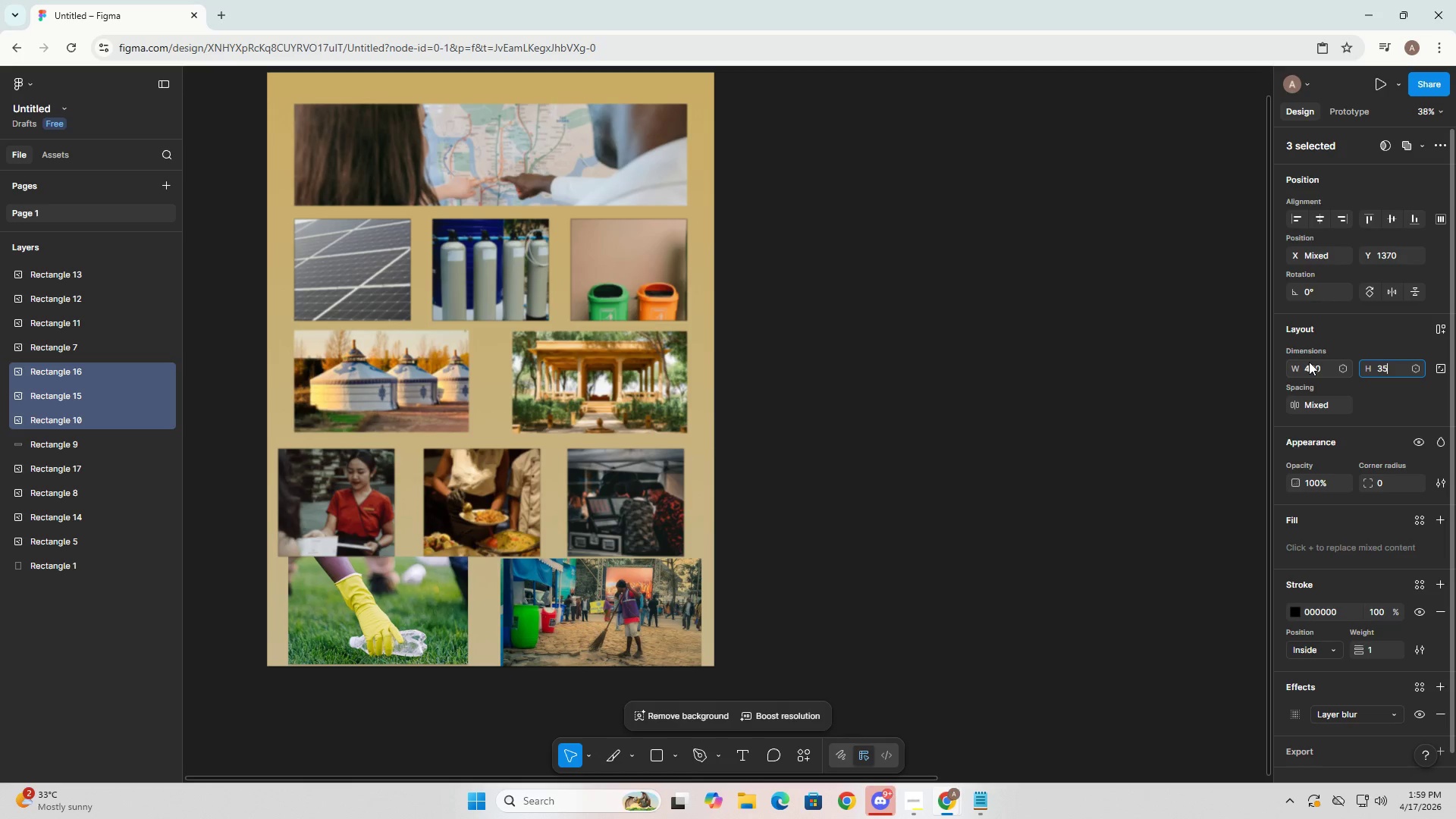 
key(Numpad0)
 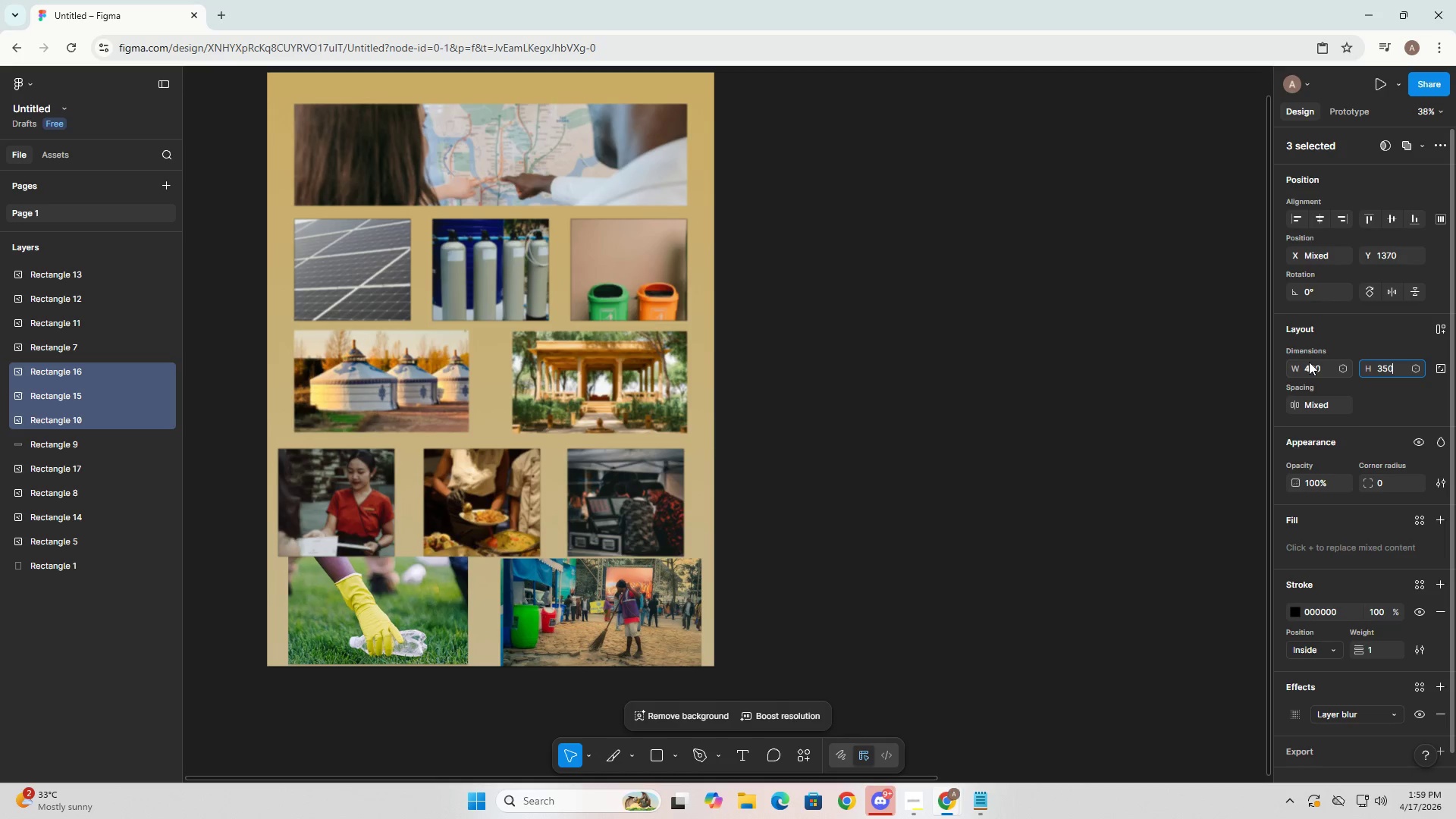 
key(NumpadEnter)
 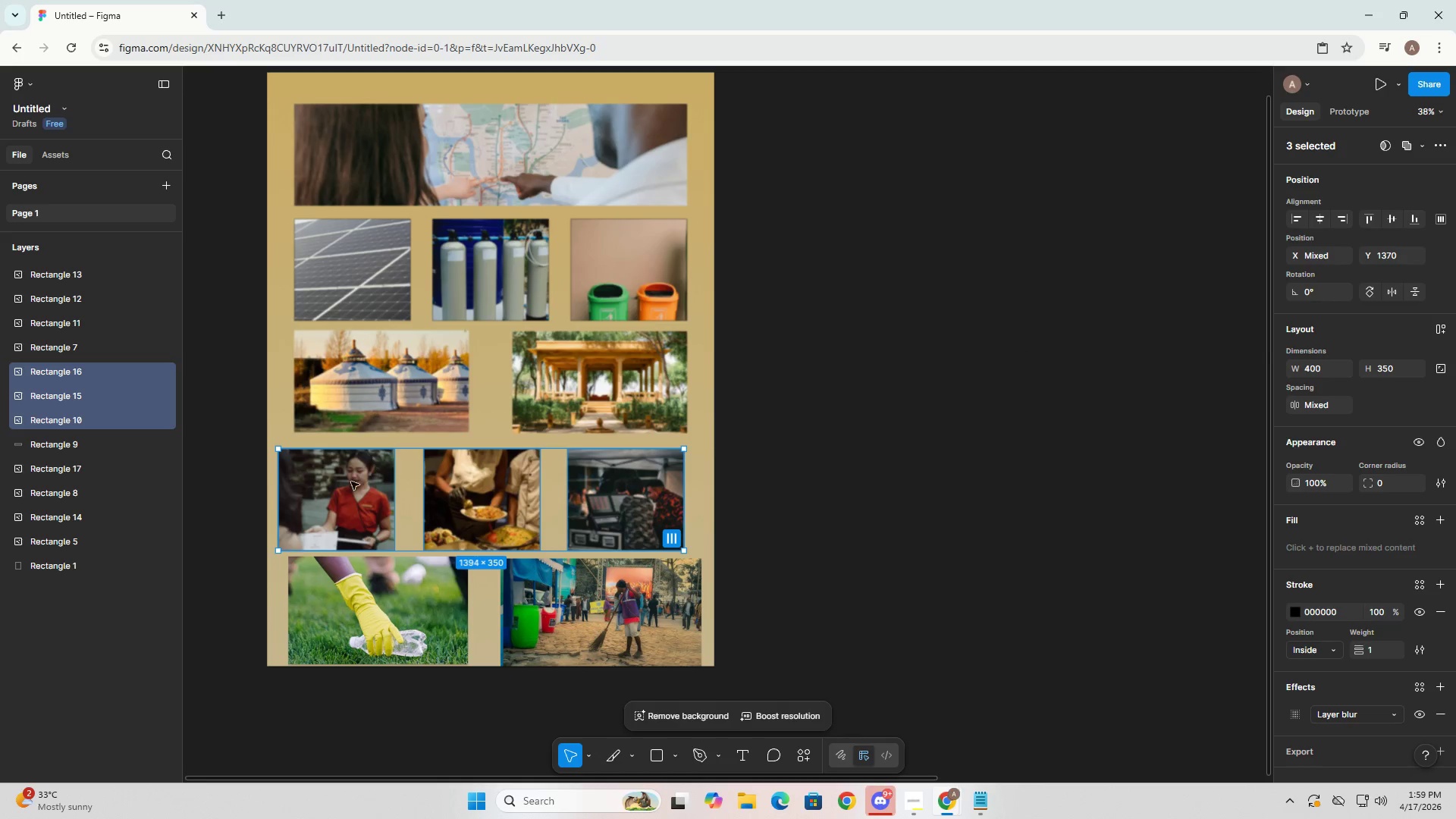 
left_click_drag(start_coordinate=[340, 502], to_coordinate=[355, 491])
 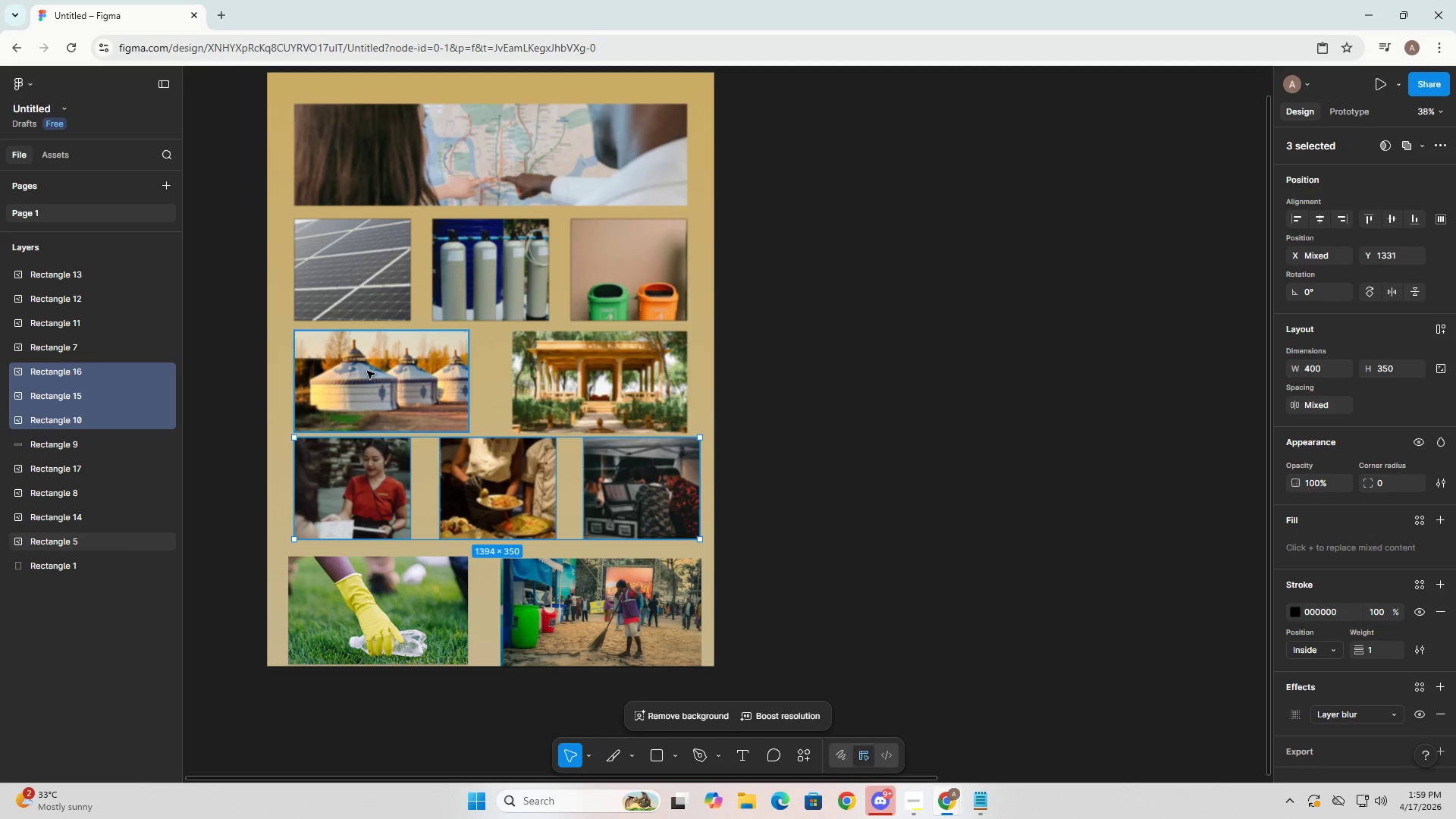 
left_click([367, 371])
 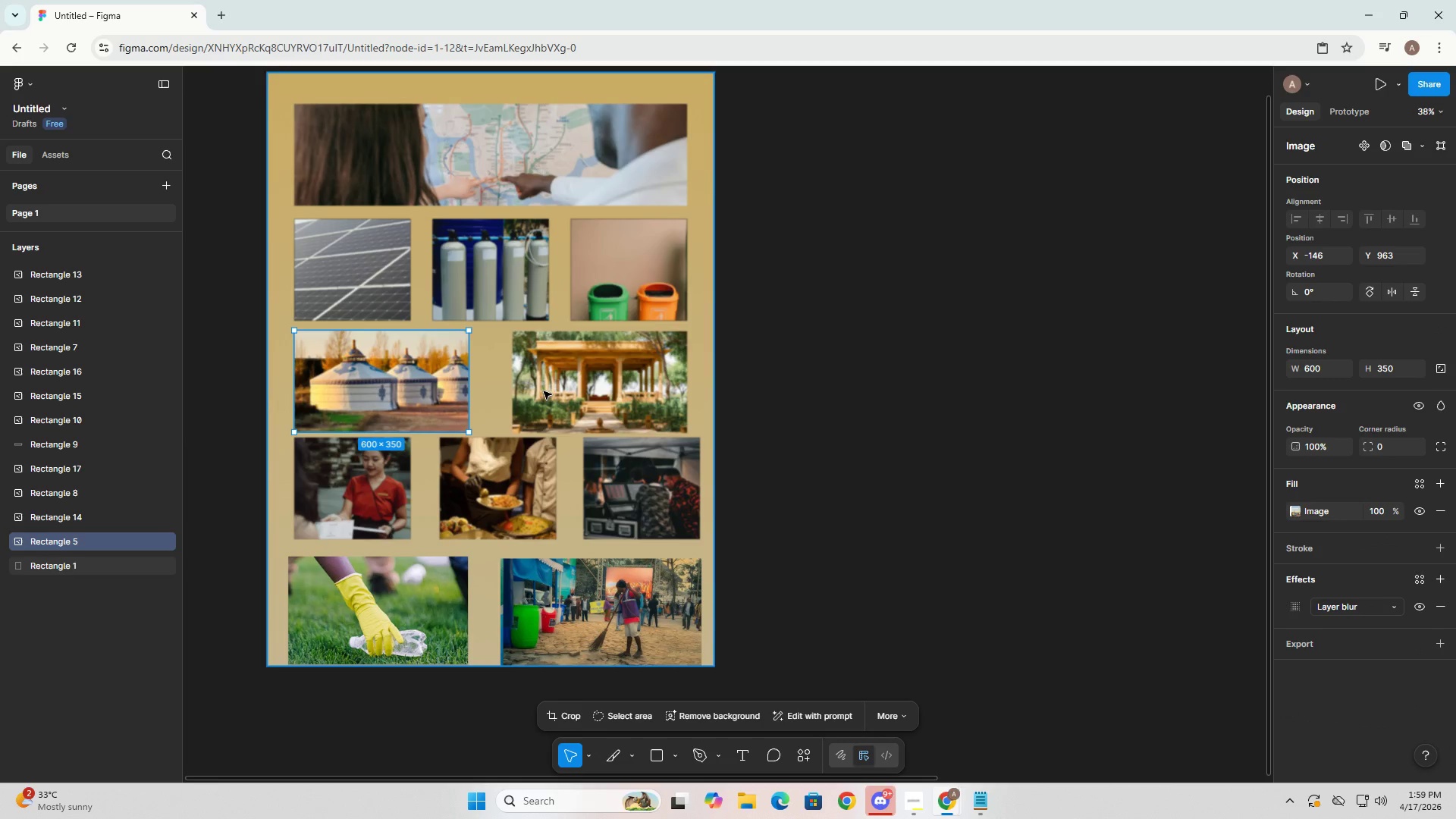 
hold_key(key=ControlLeft, duration=0.55)
left_click_drag(start_coordinate=[589, 391], to_coordinate=[364, 391])
 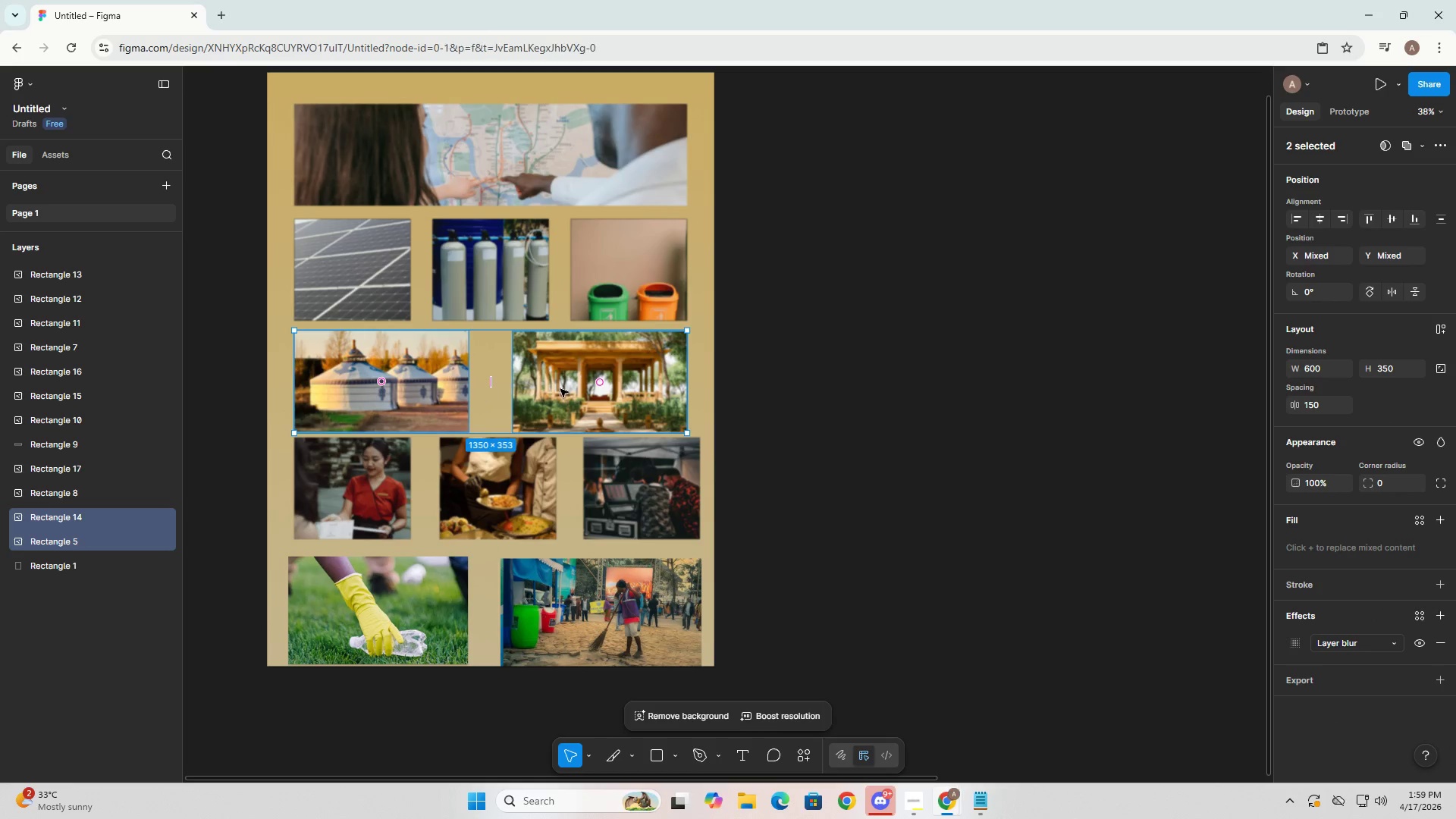 
left_click_drag(start_coordinate=[580, 389], to_coordinate=[579, 384])
 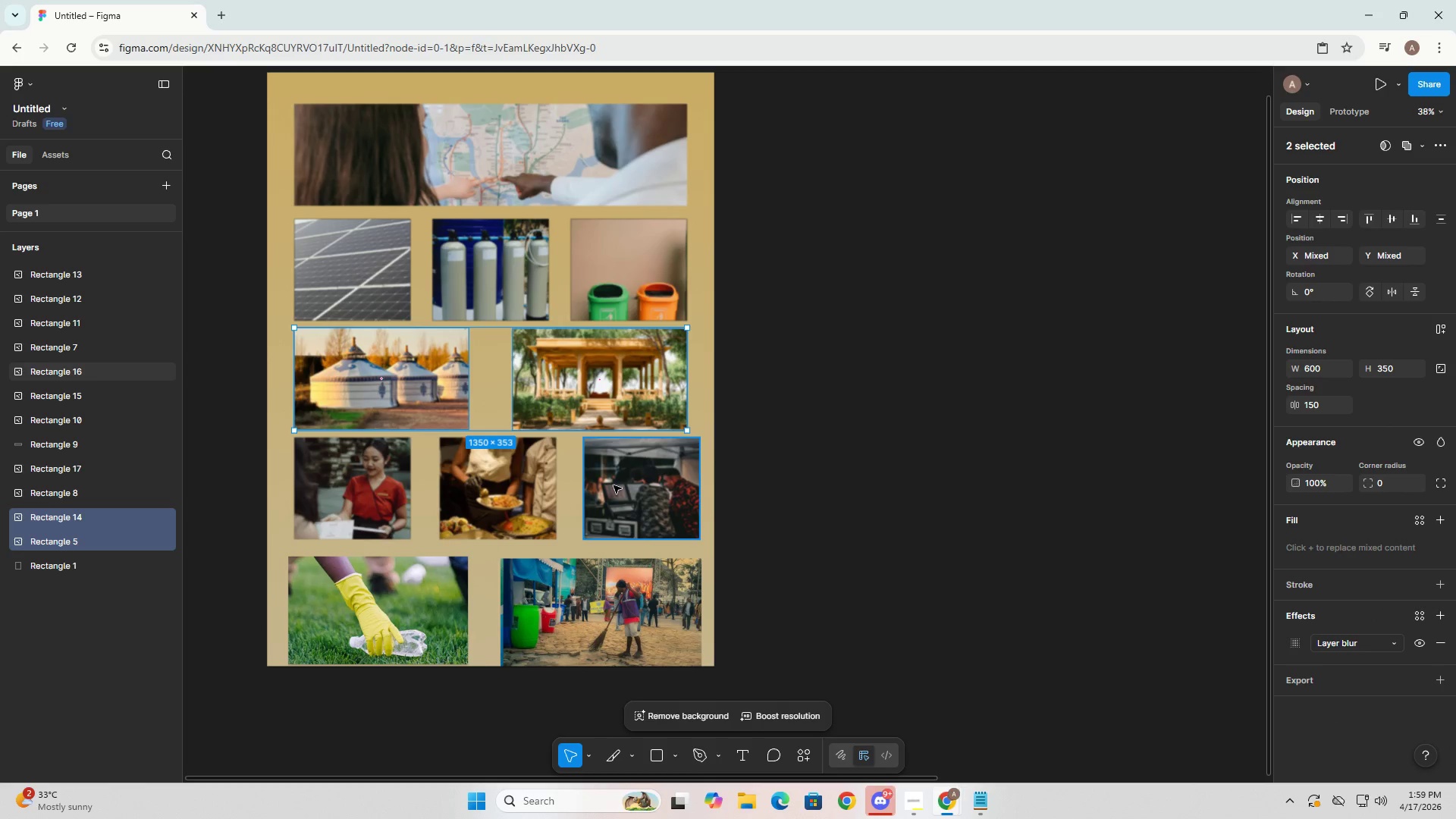 
left_click([613, 485])
 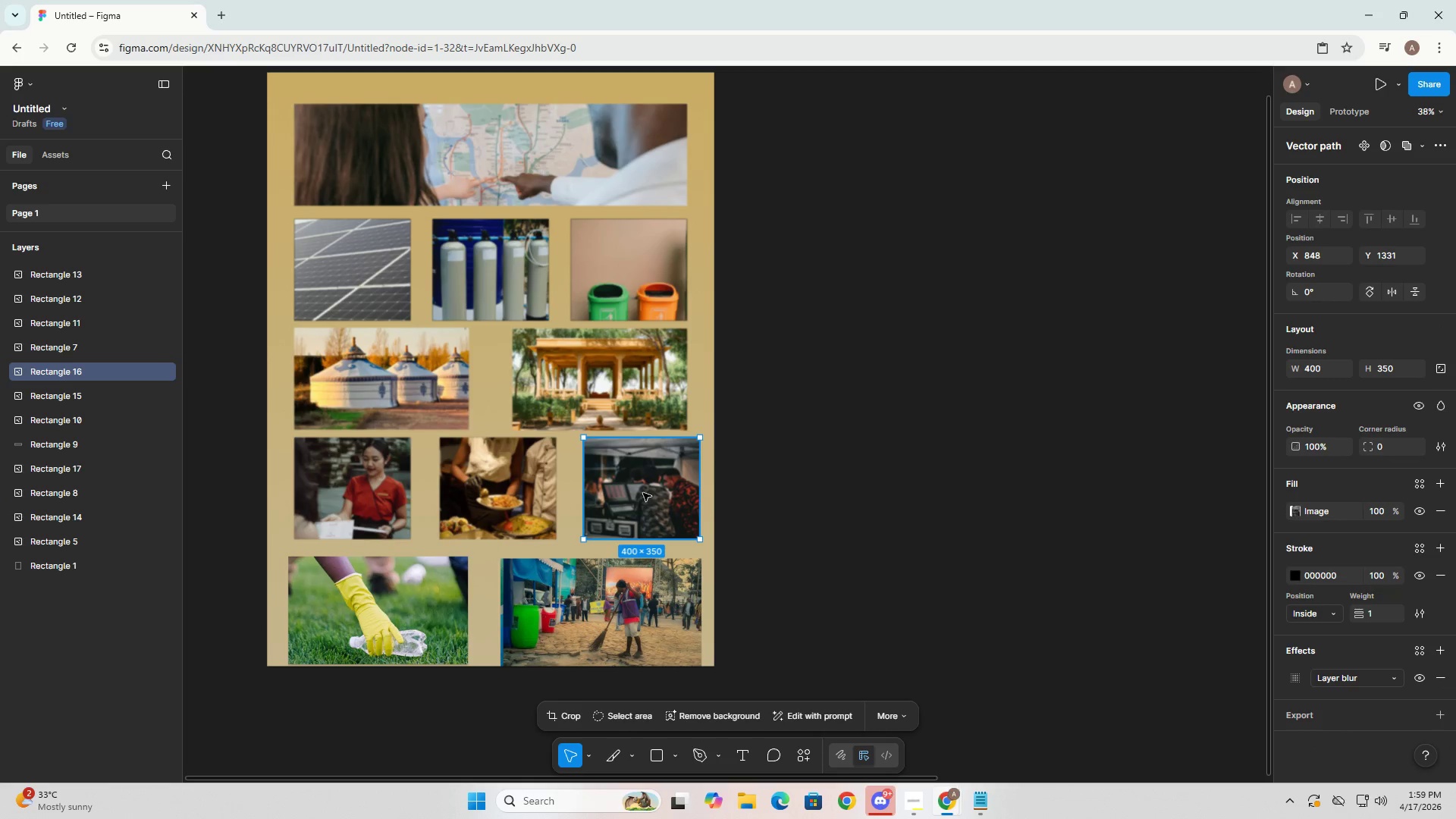 
left_click_drag(start_coordinate=[643, 493], to_coordinate=[631, 493])
 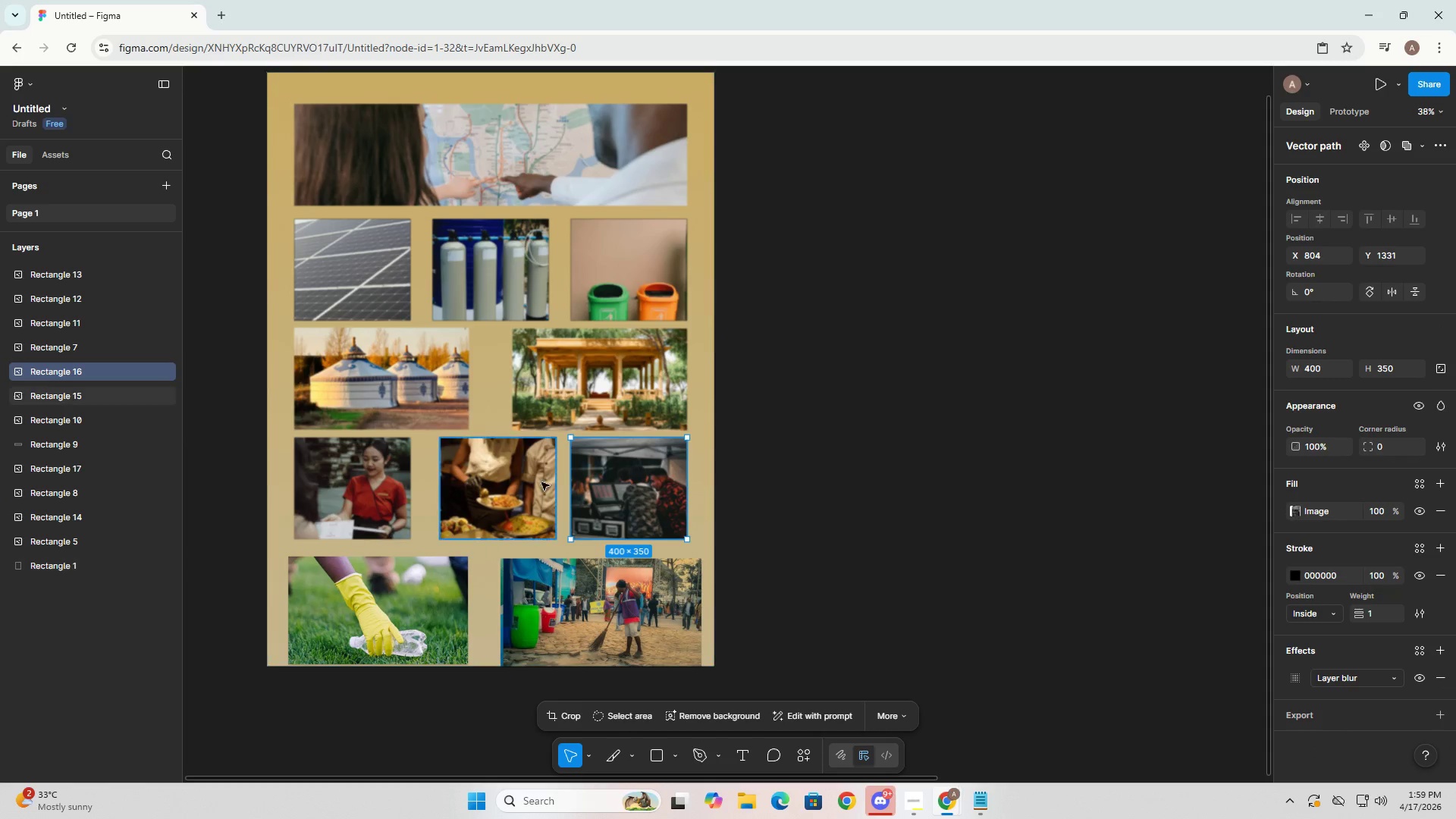 
left_click([541, 482])
 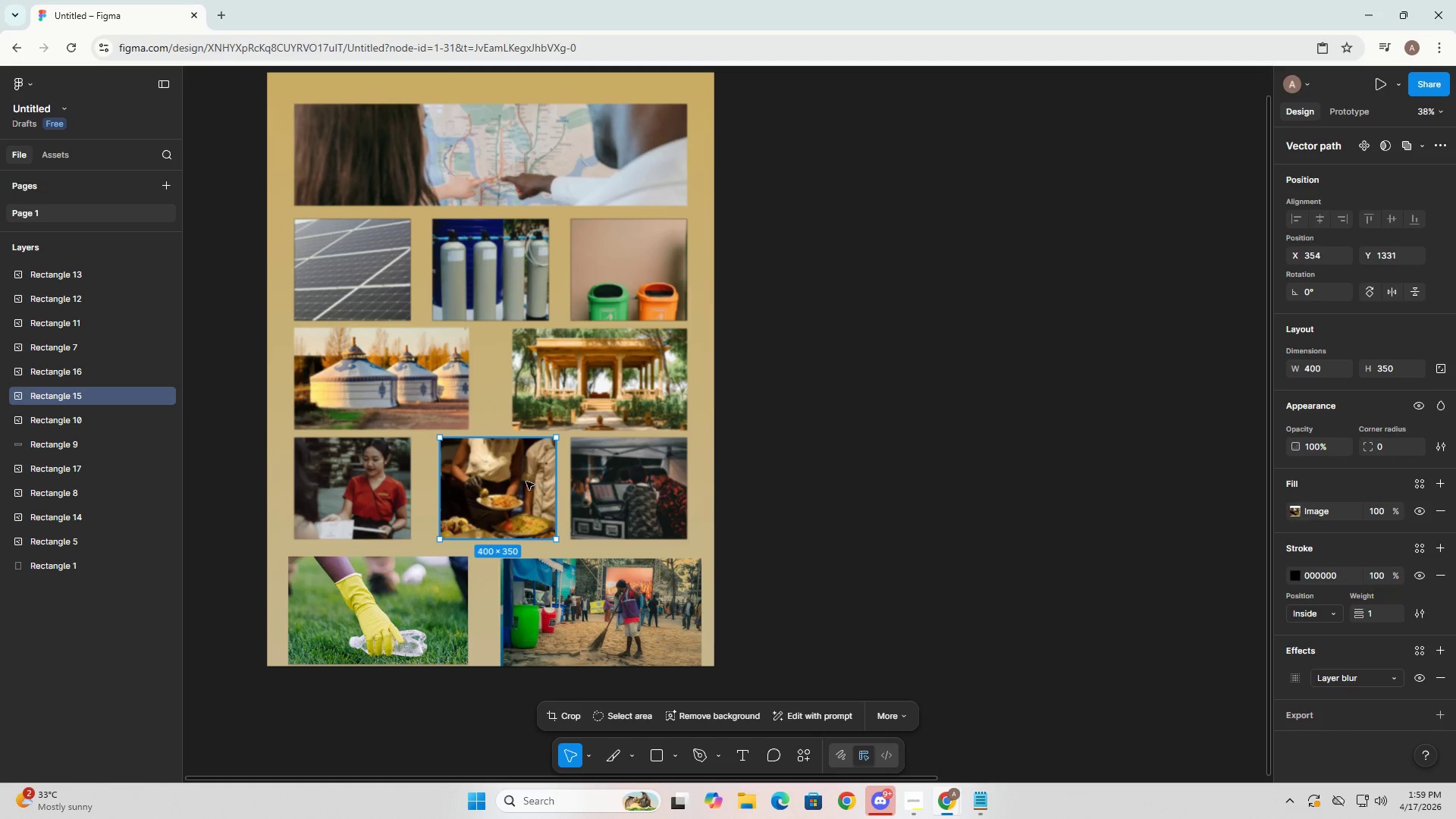 
left_click_drag(start_coordinate=[525, 481], to_coordinate=[516, 481])
 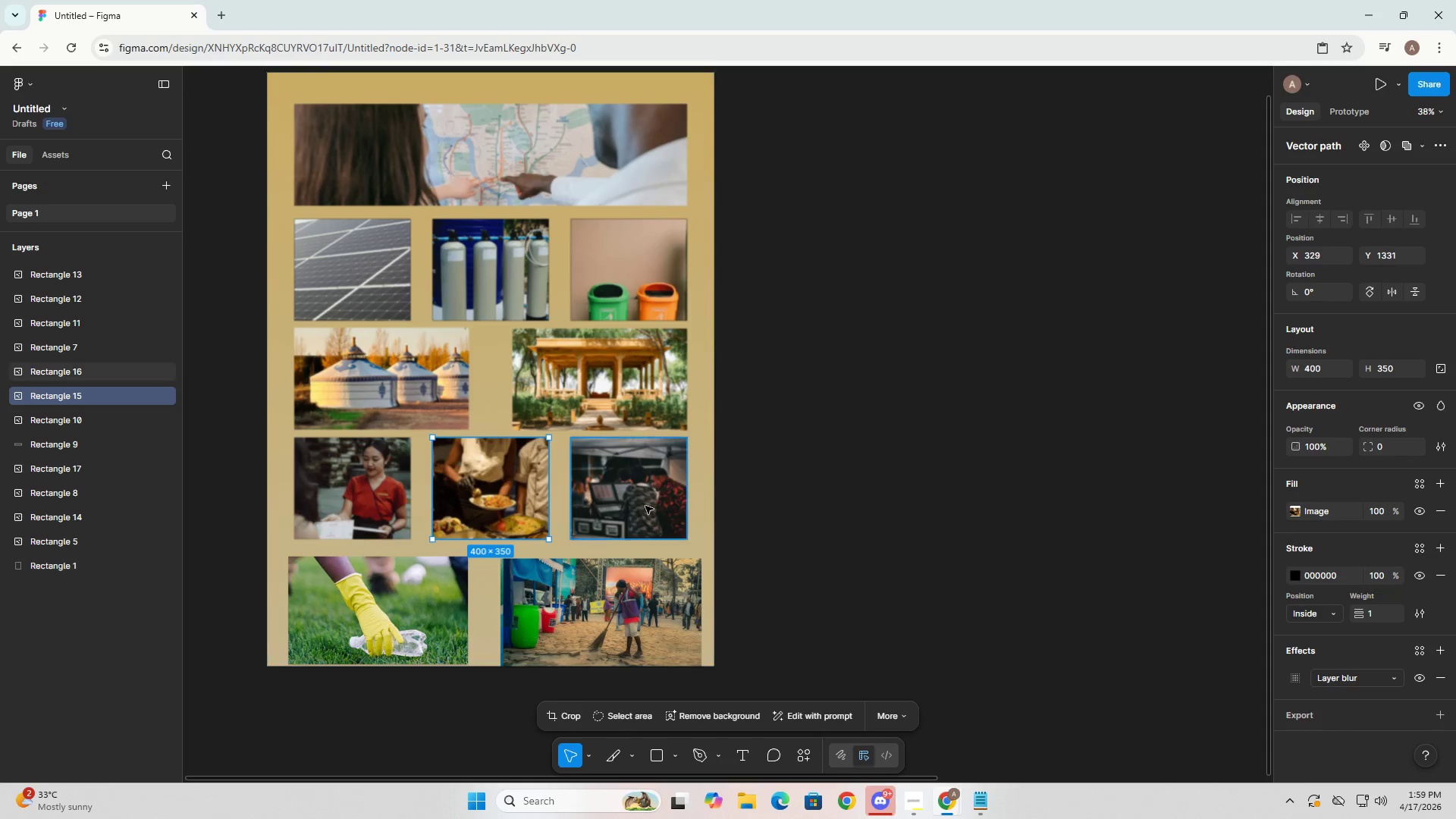 
left_click([679, 485])
 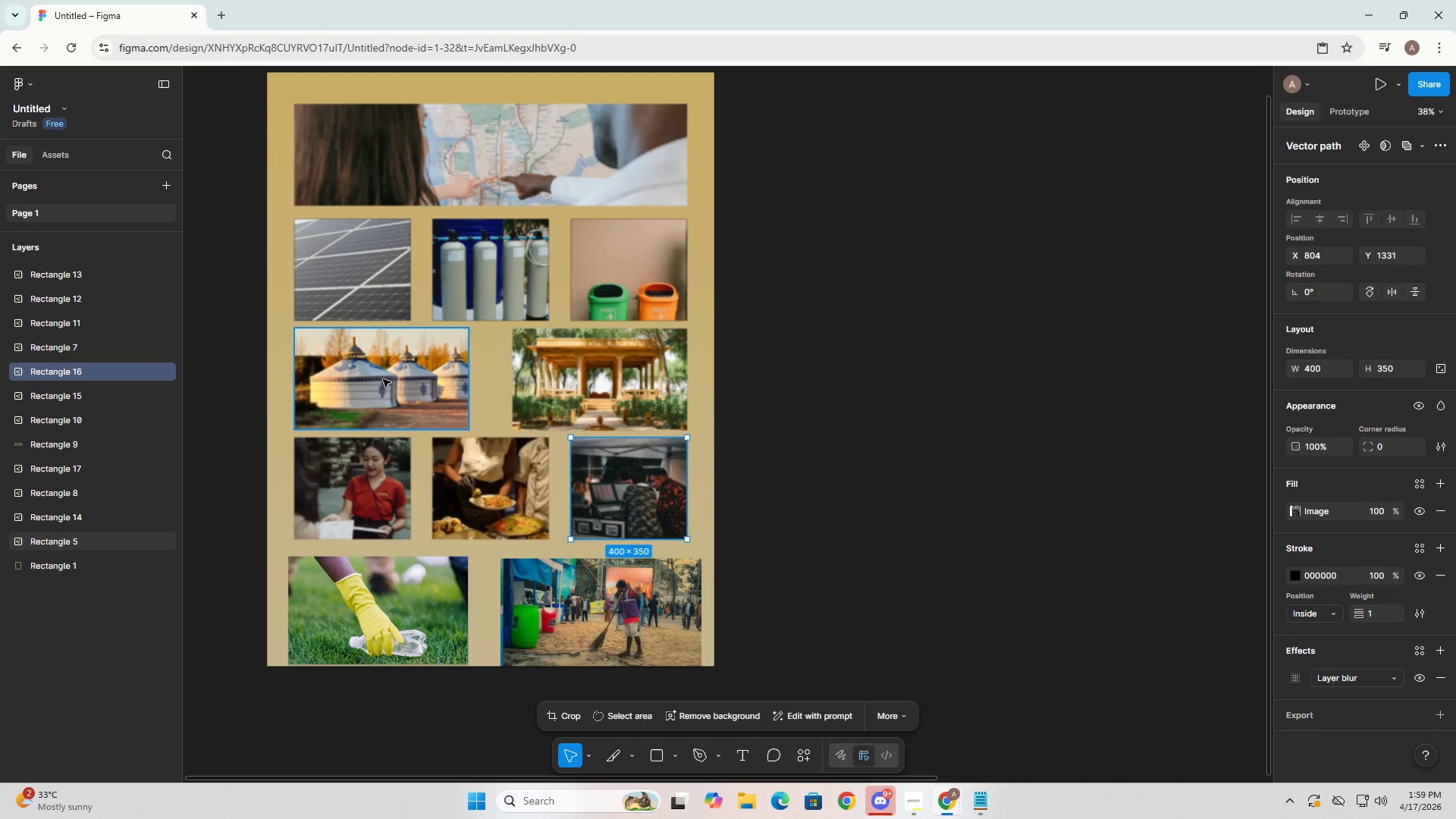 
left_click([441, 165])
 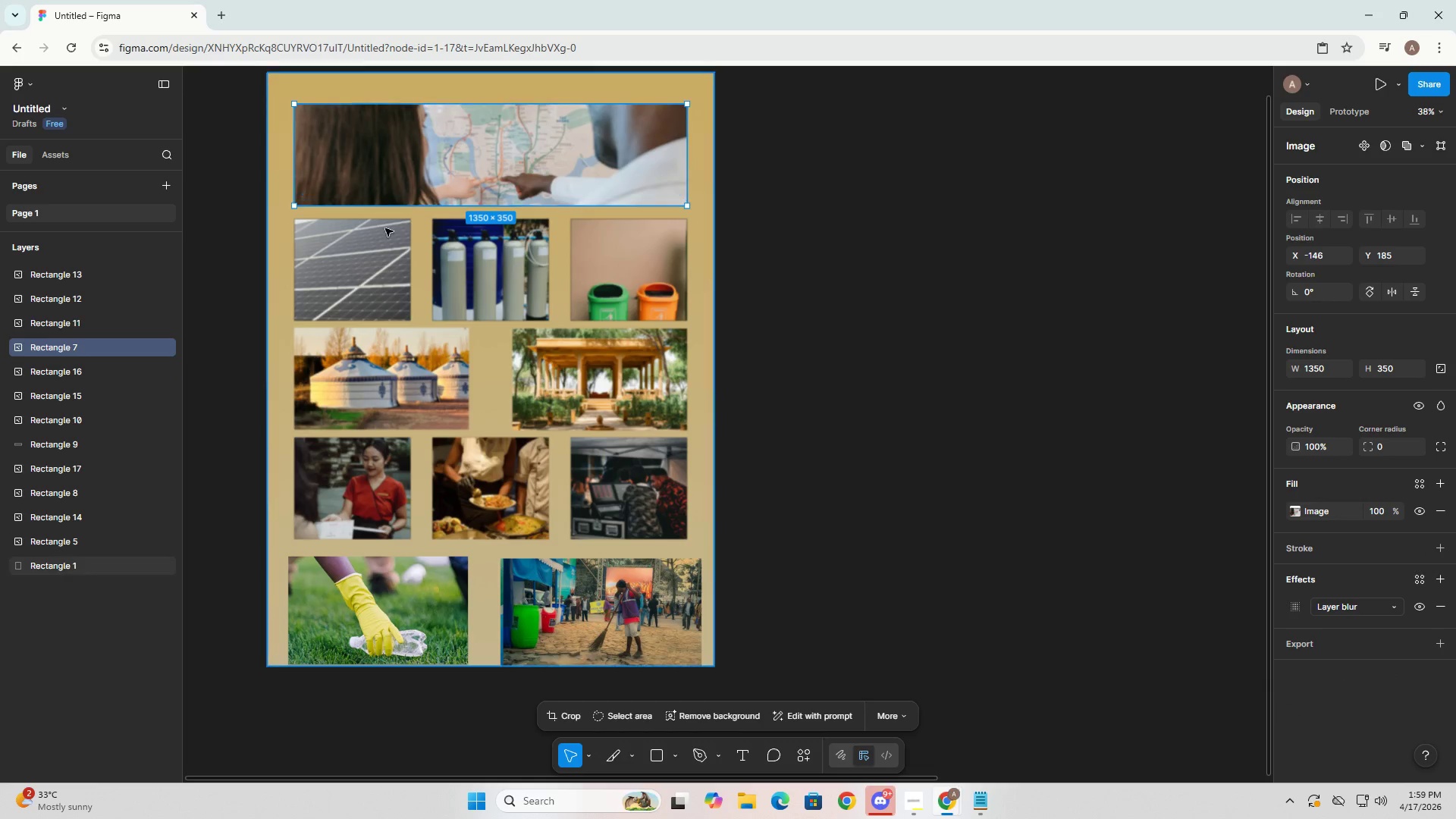 
left_click([364, 269])
 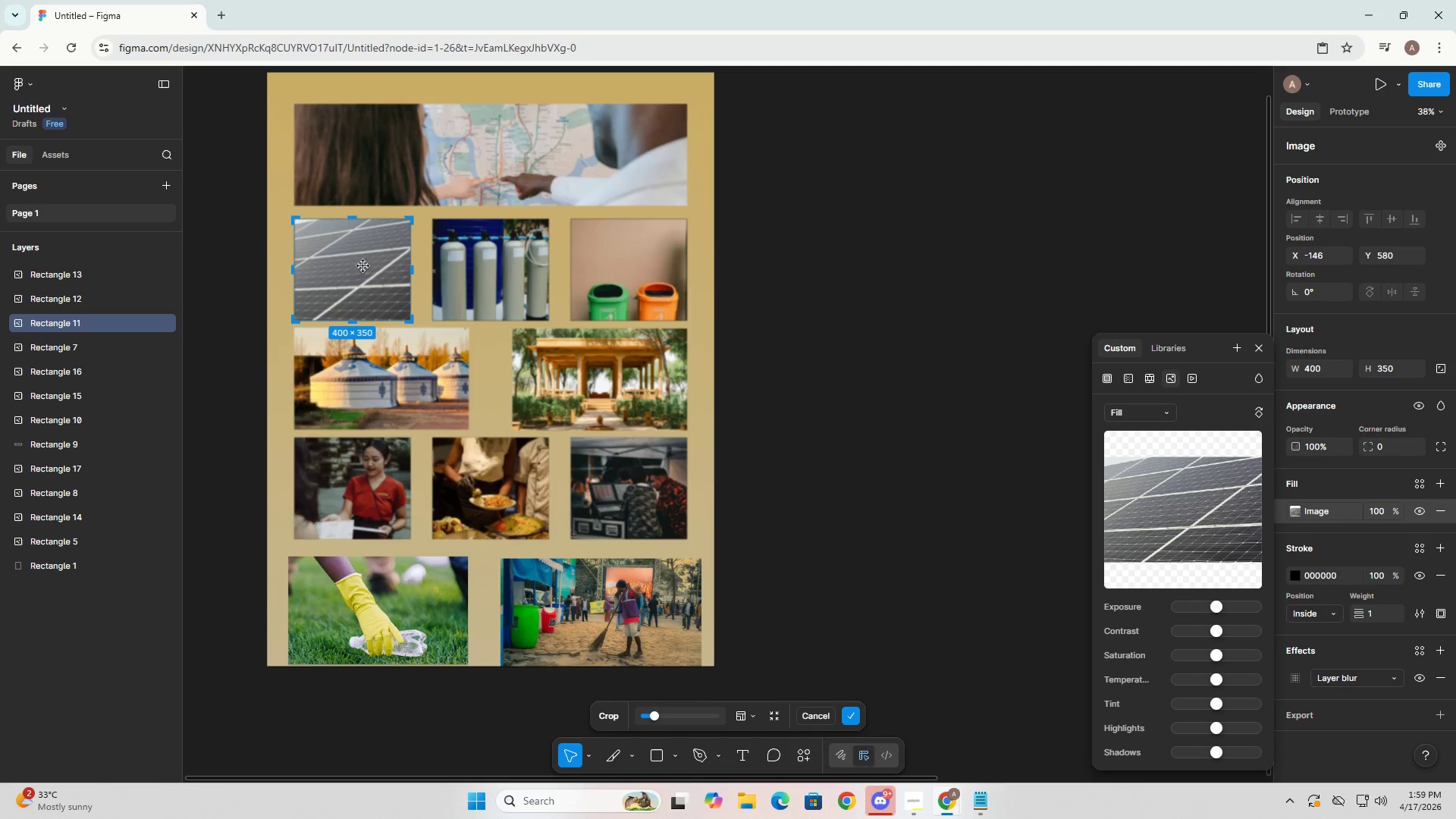 
hold_key(key=ControlLeft, duration=0.56)
 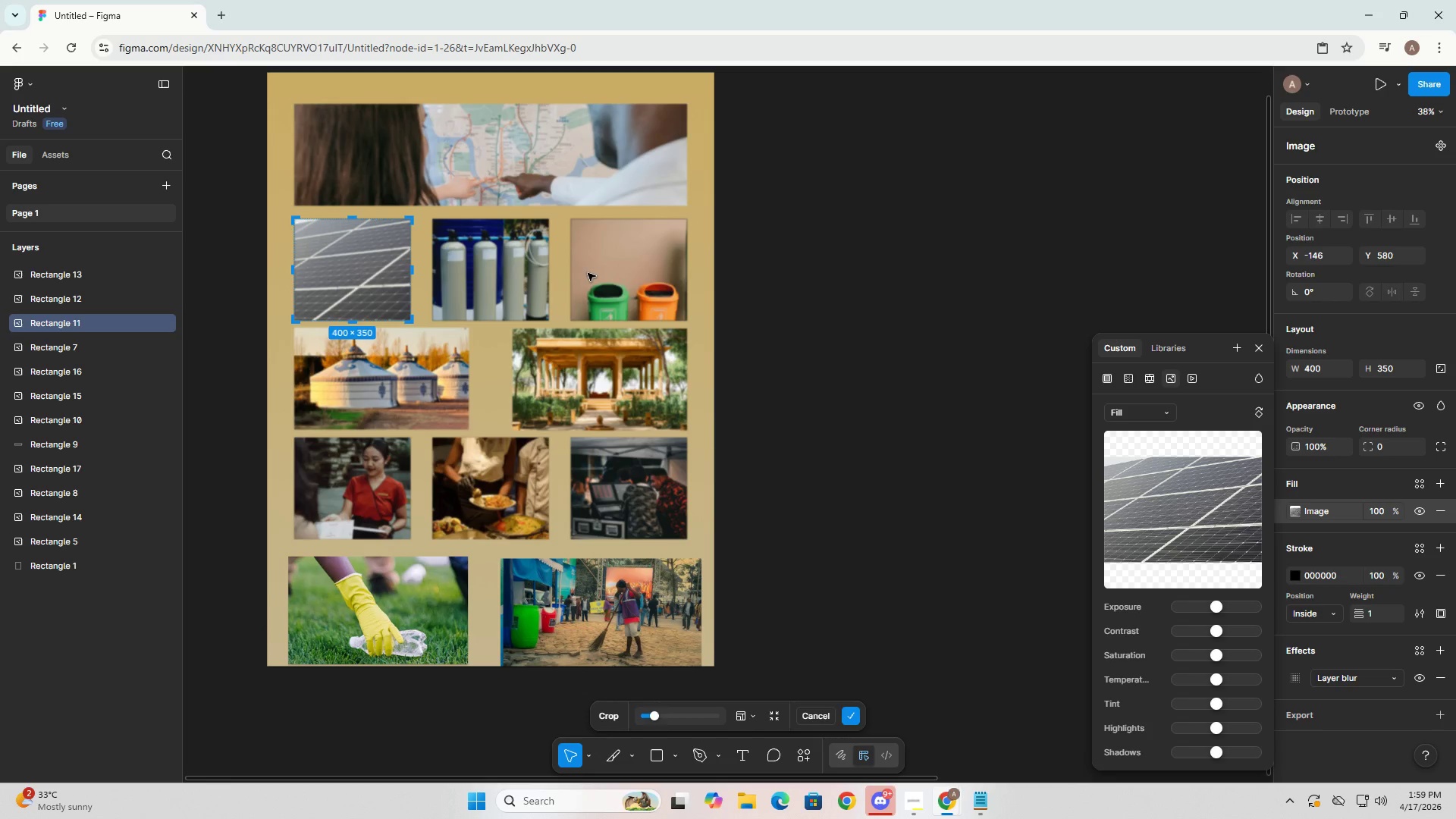 
left_click([590, 271])
 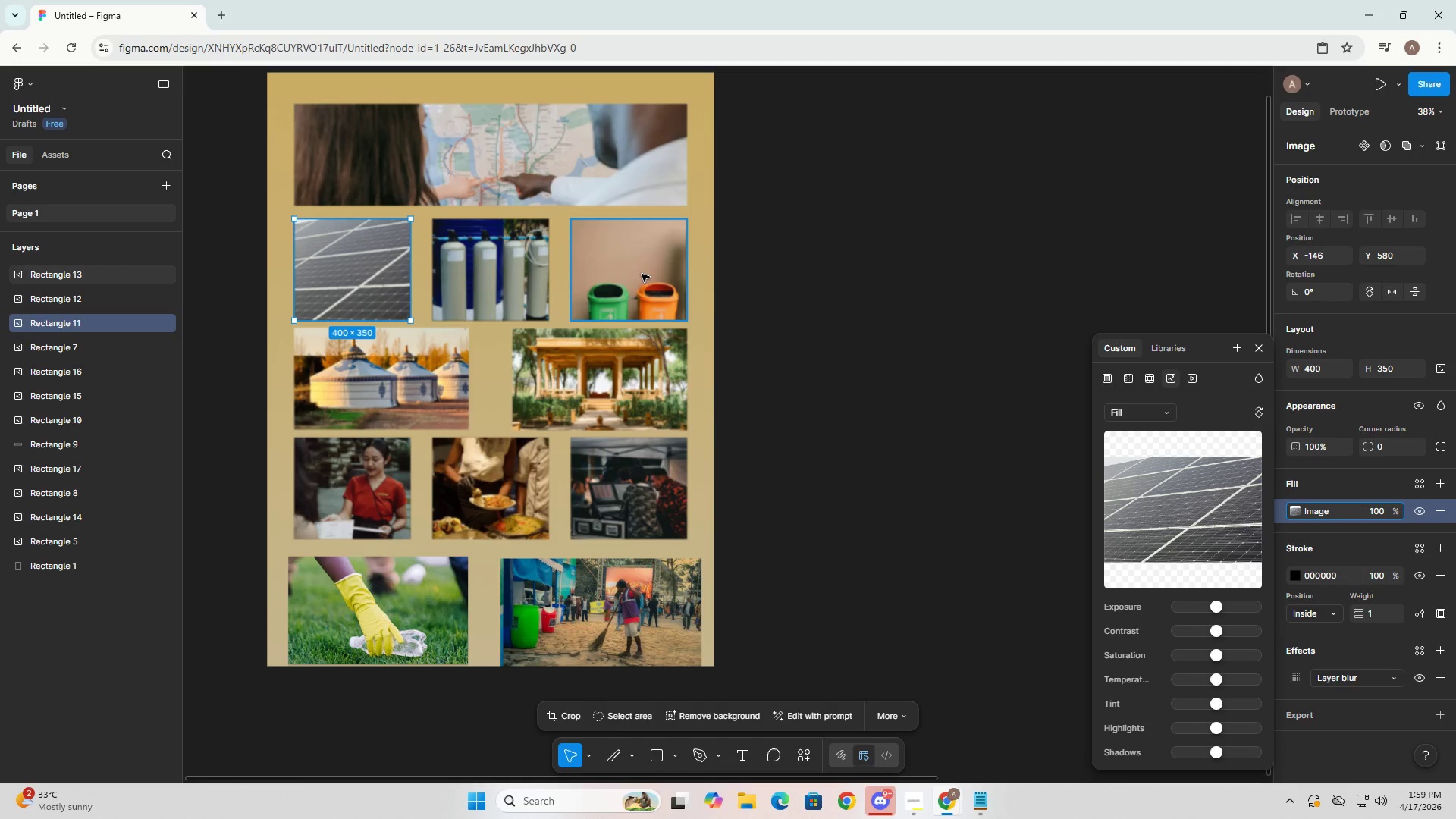 
hold_key(key=ControlLeft, duration=0.91)
left_click_drag(start_coordinate=[642, 274], to_coordinate=[363, 276])
 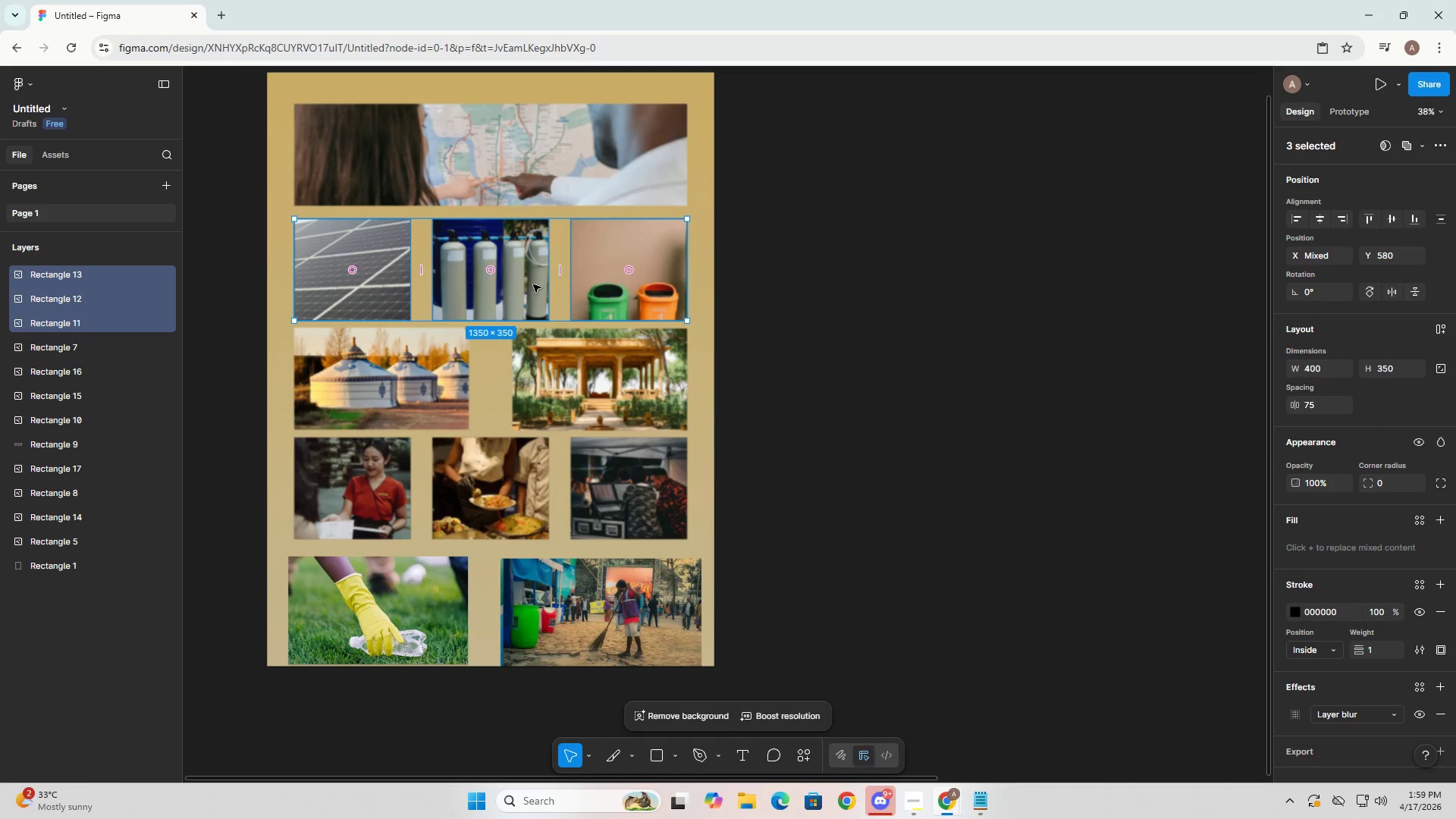 
left_click_drag(start_coordinate=[533, 285], to_coordinate=[530, 279])
 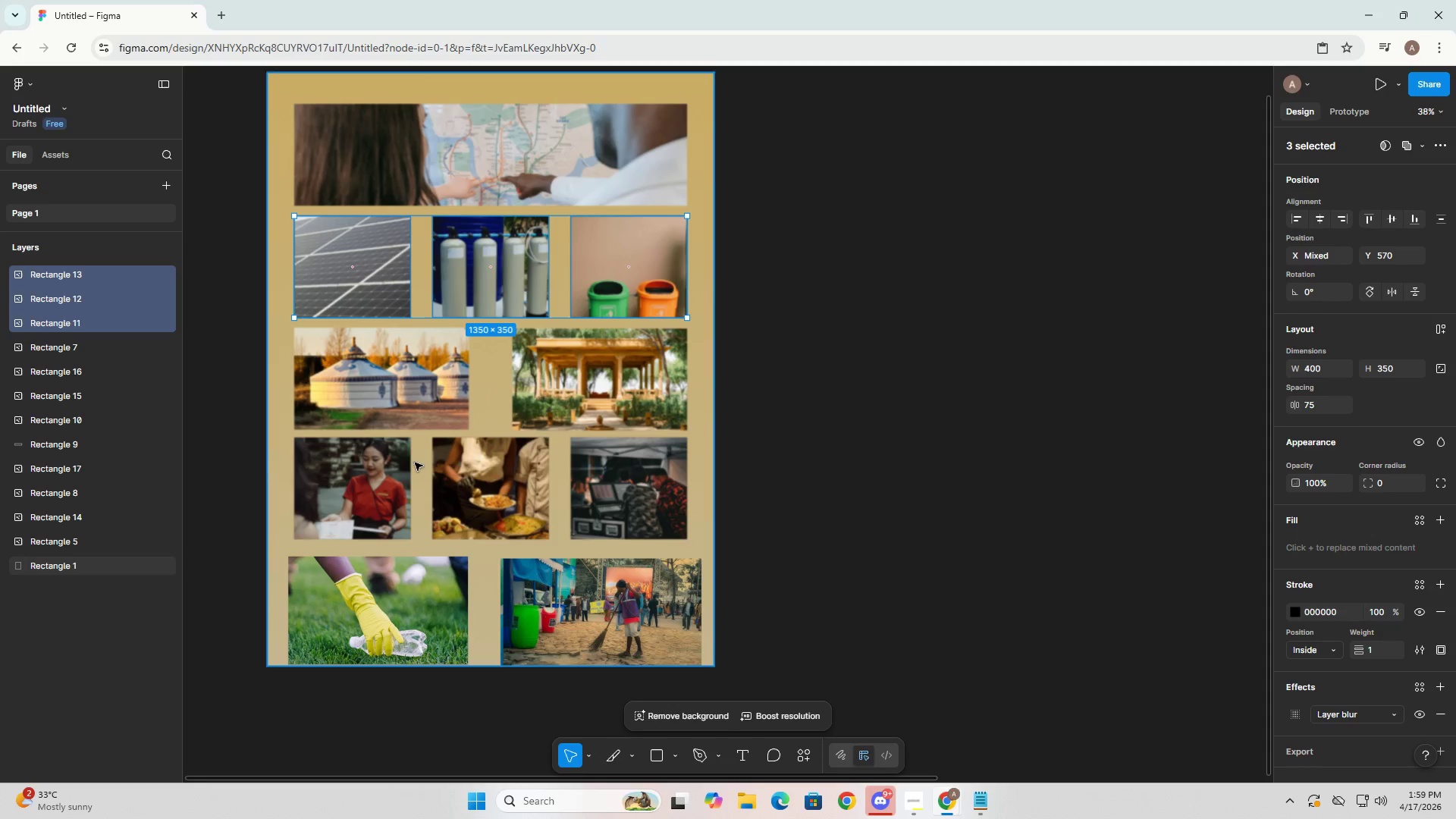 
left_click([368, 489])
 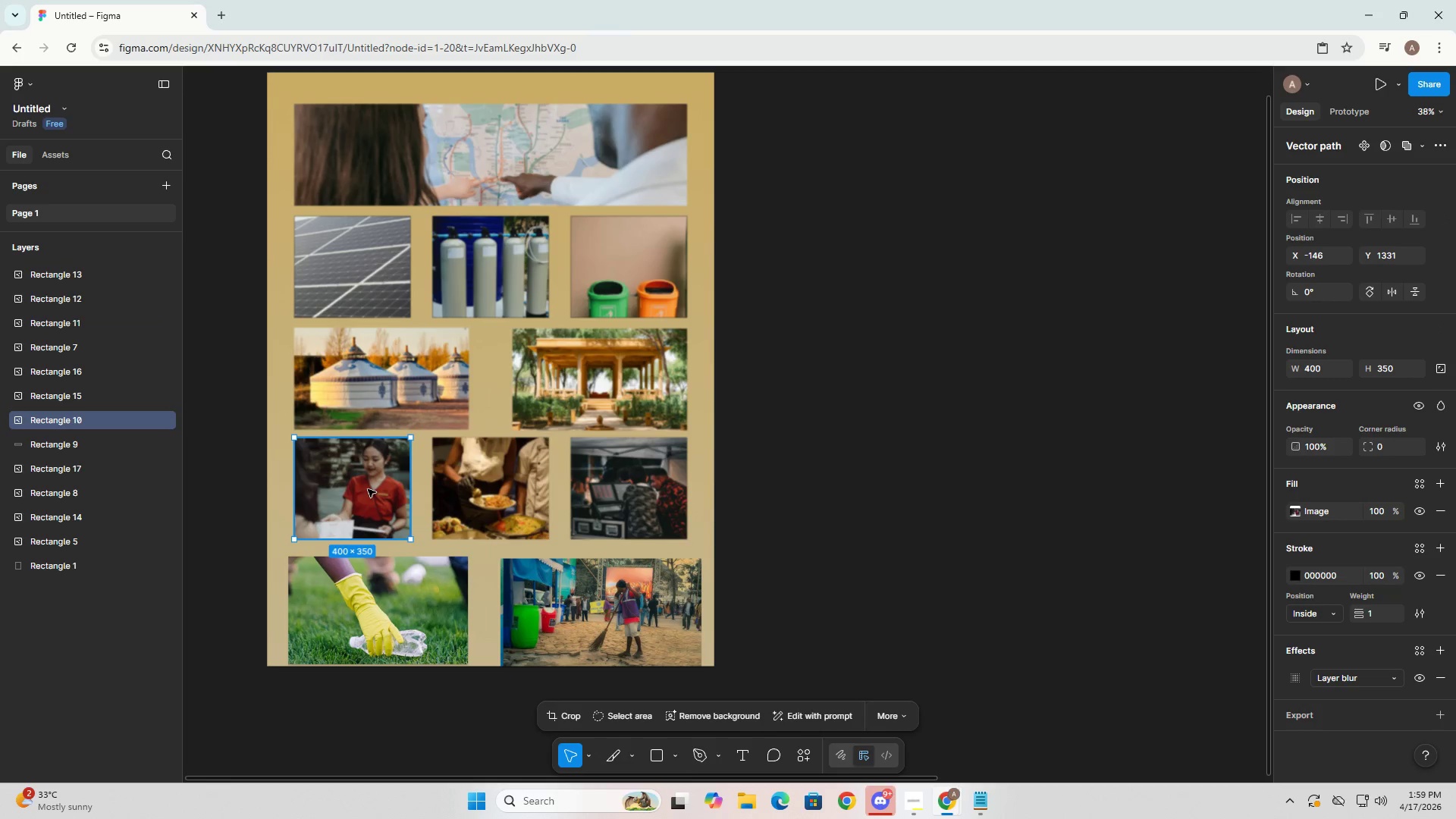 
hold_key(key=ControlLeft, duration=0.88)
left_click_drag(start_coordinate=[336, 492], to_coordinate=[664, 491])
 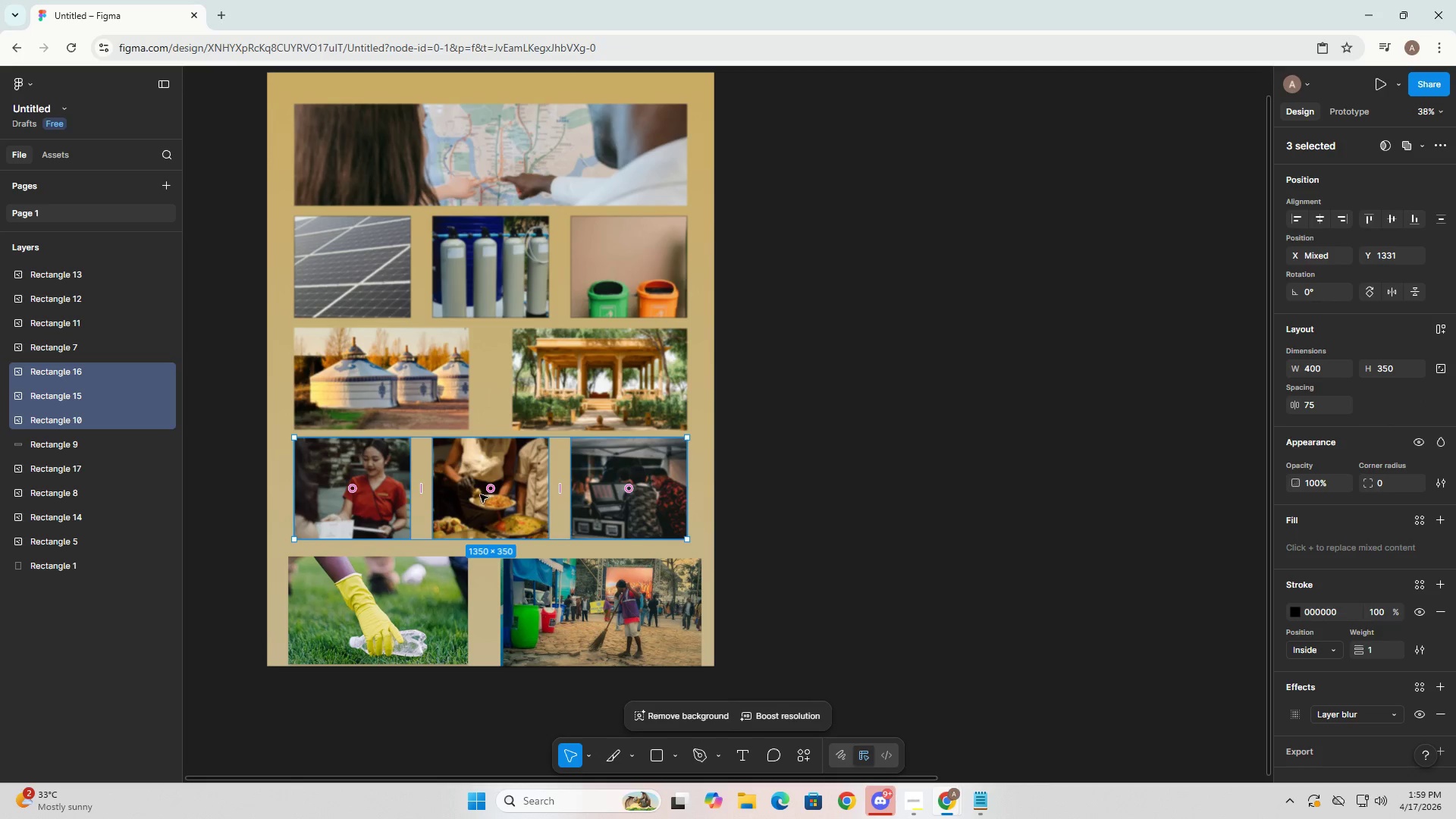 
left_click_drag(start_coordinate=[502, 505], to_coordinate=[504, 489])
 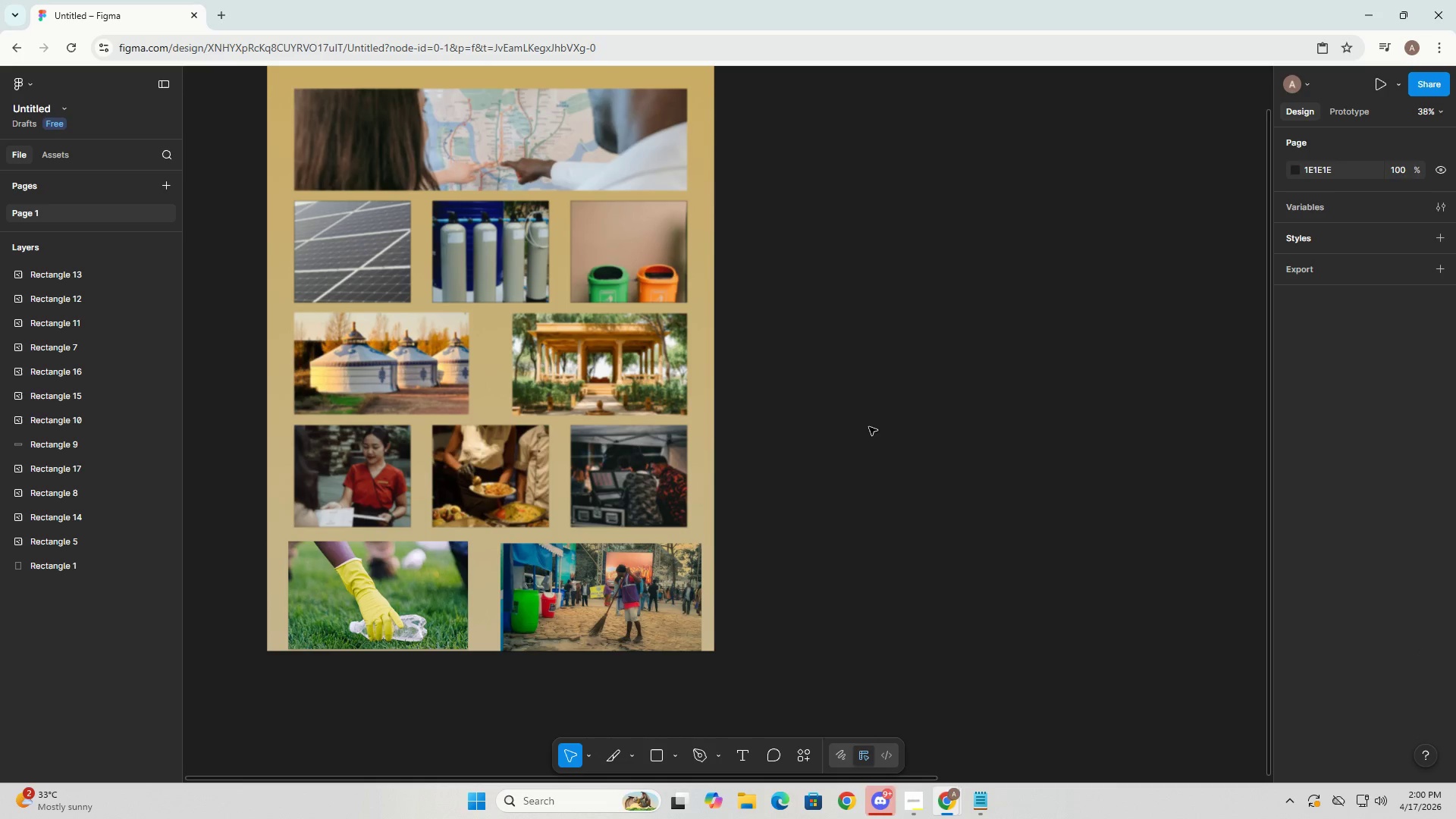 
scroll: coordinate [505, 507], scroll_direction: up, amount: 1.0
 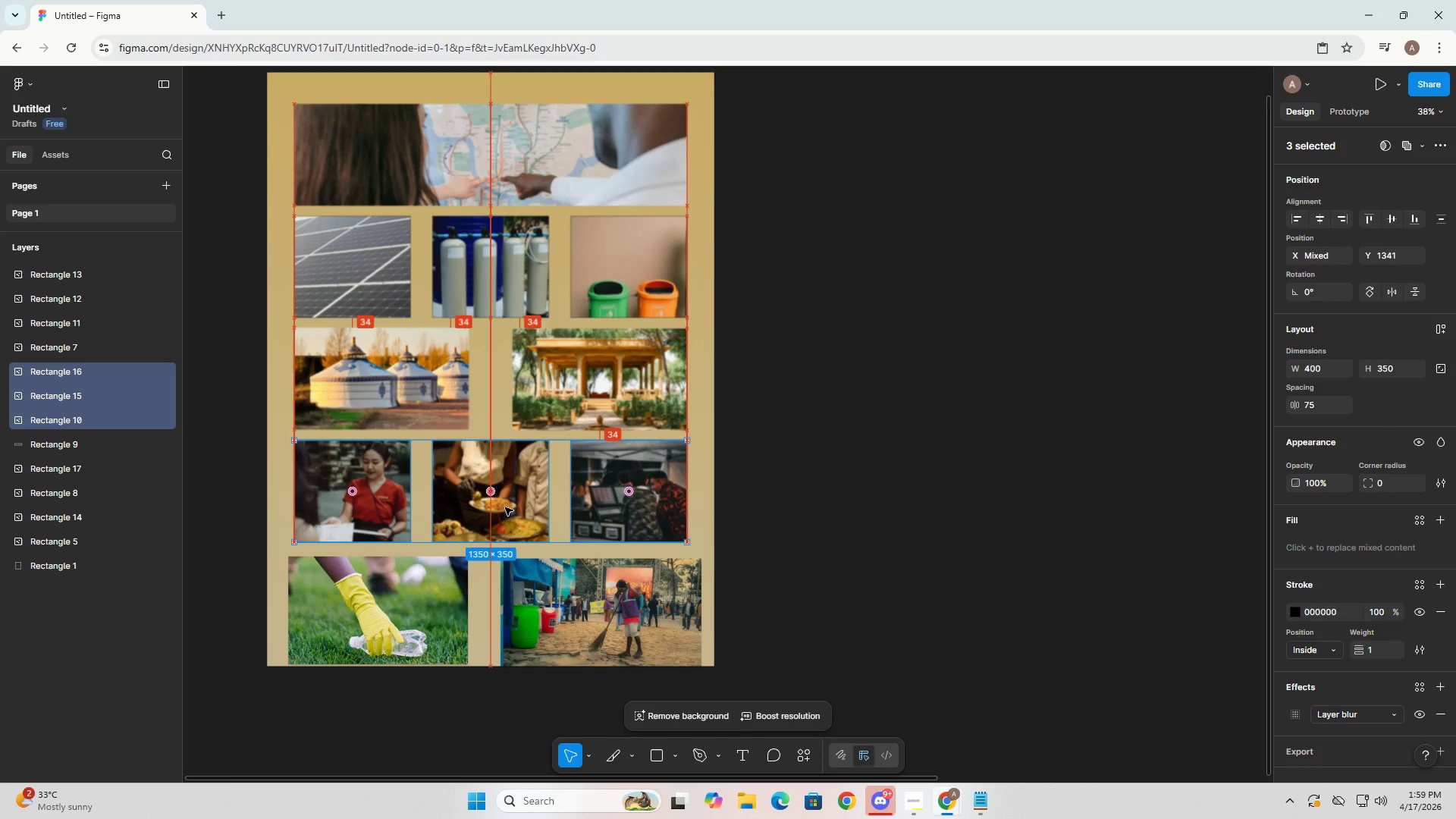 
scroll: coordinate [505, 507], scroll_direction: down, amount: 2.0
 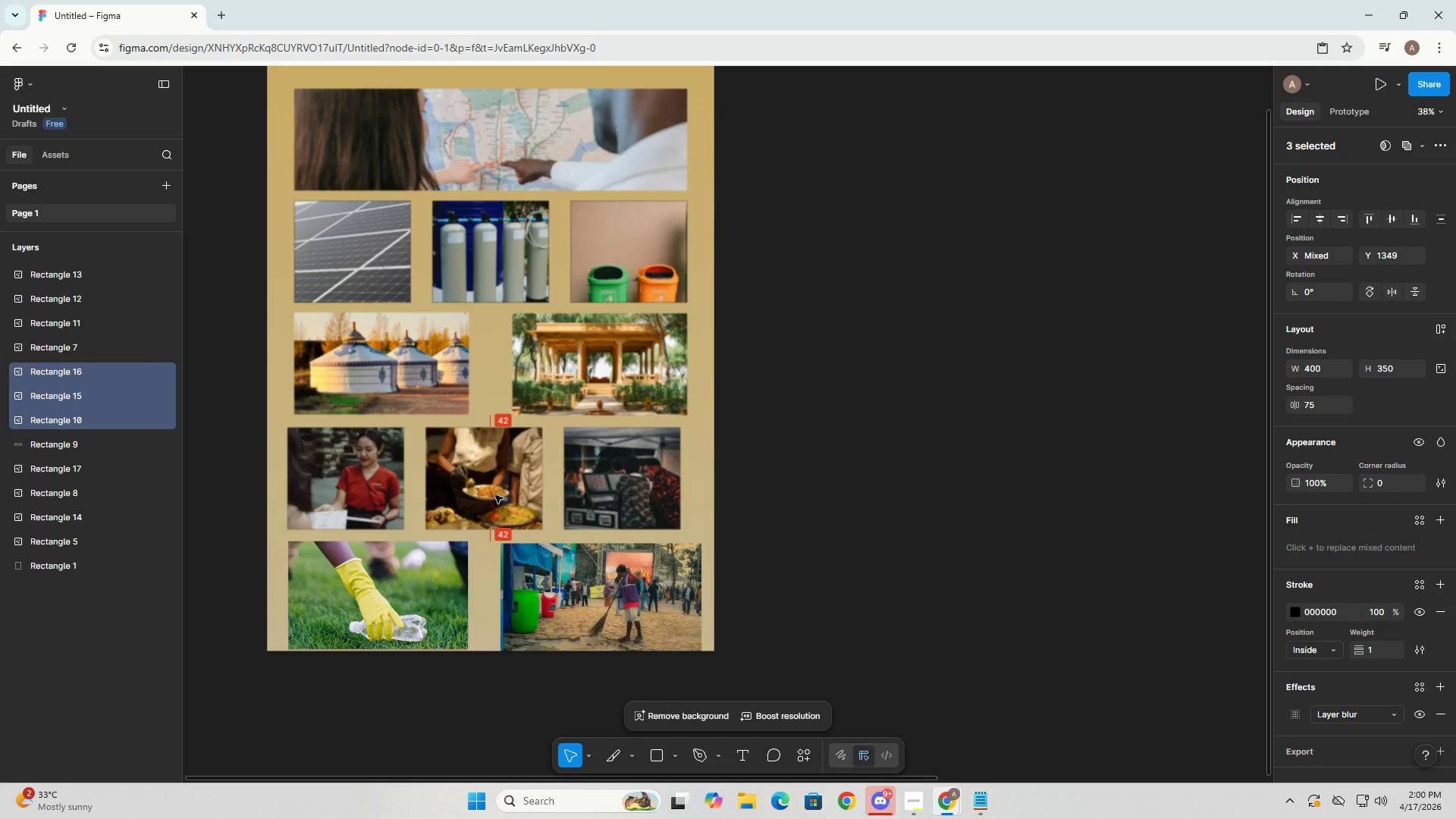 
key(ArrowUp)
 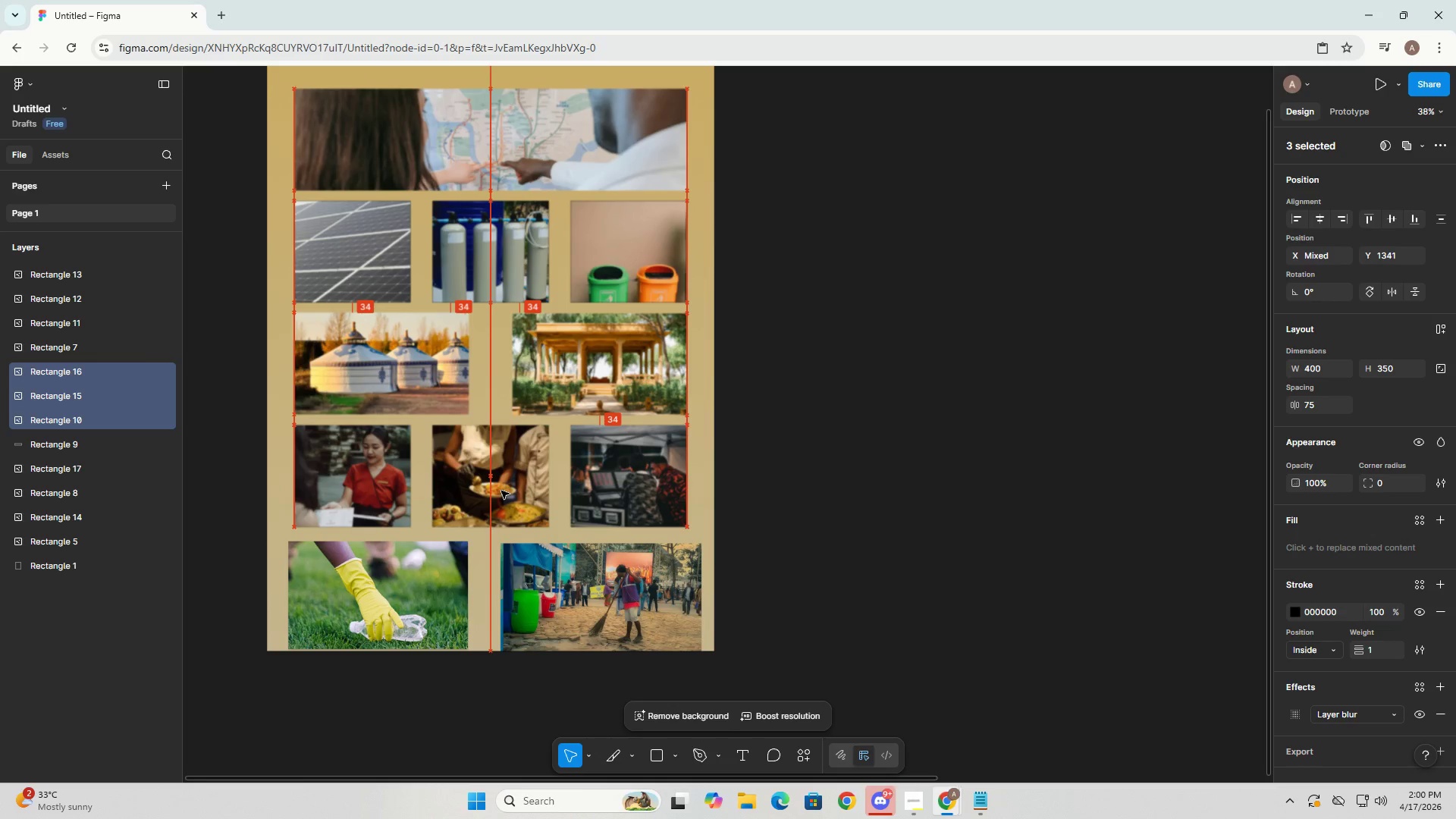 
key(ArrowUp)
 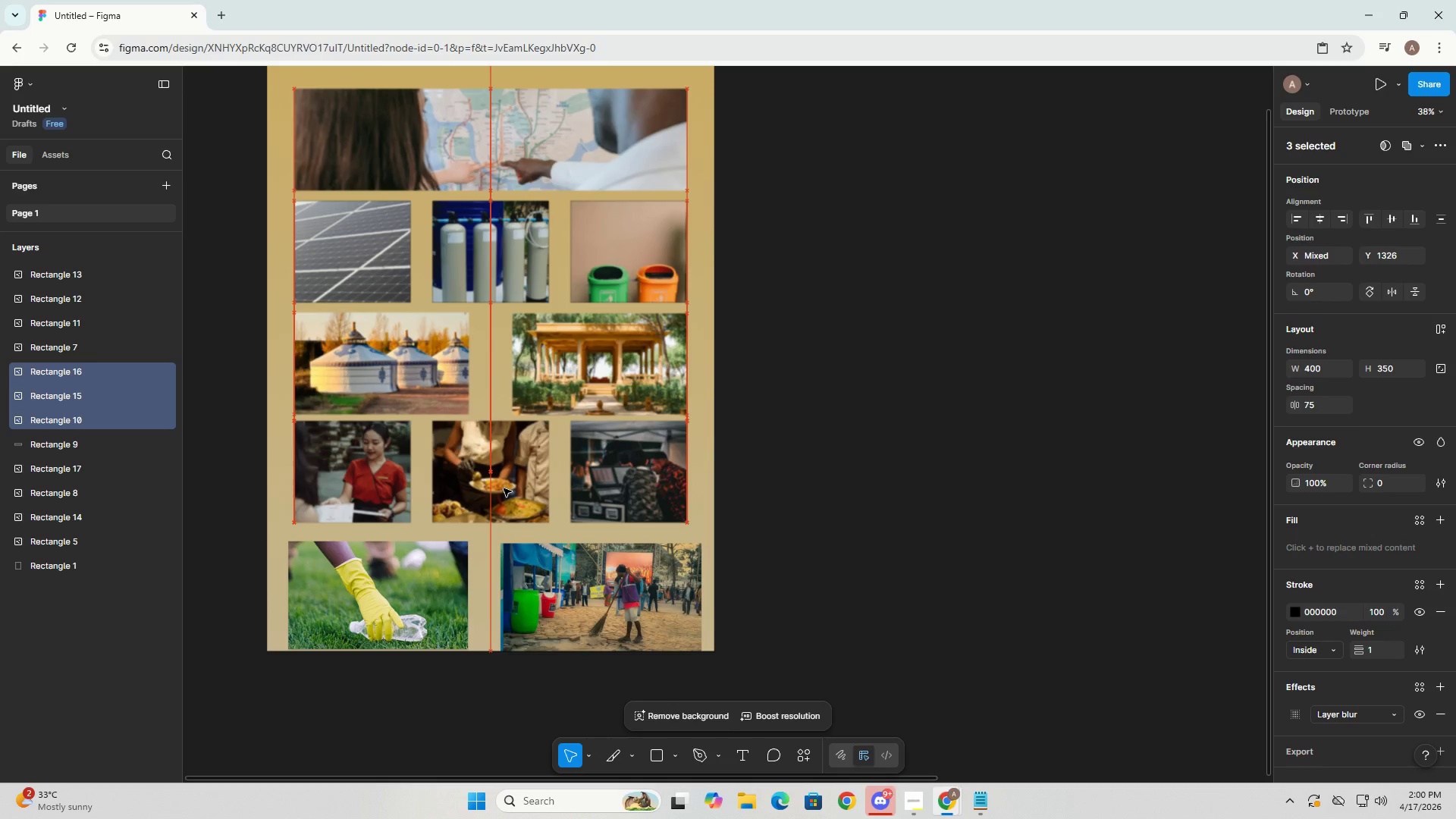 
left_click([869, 427])
 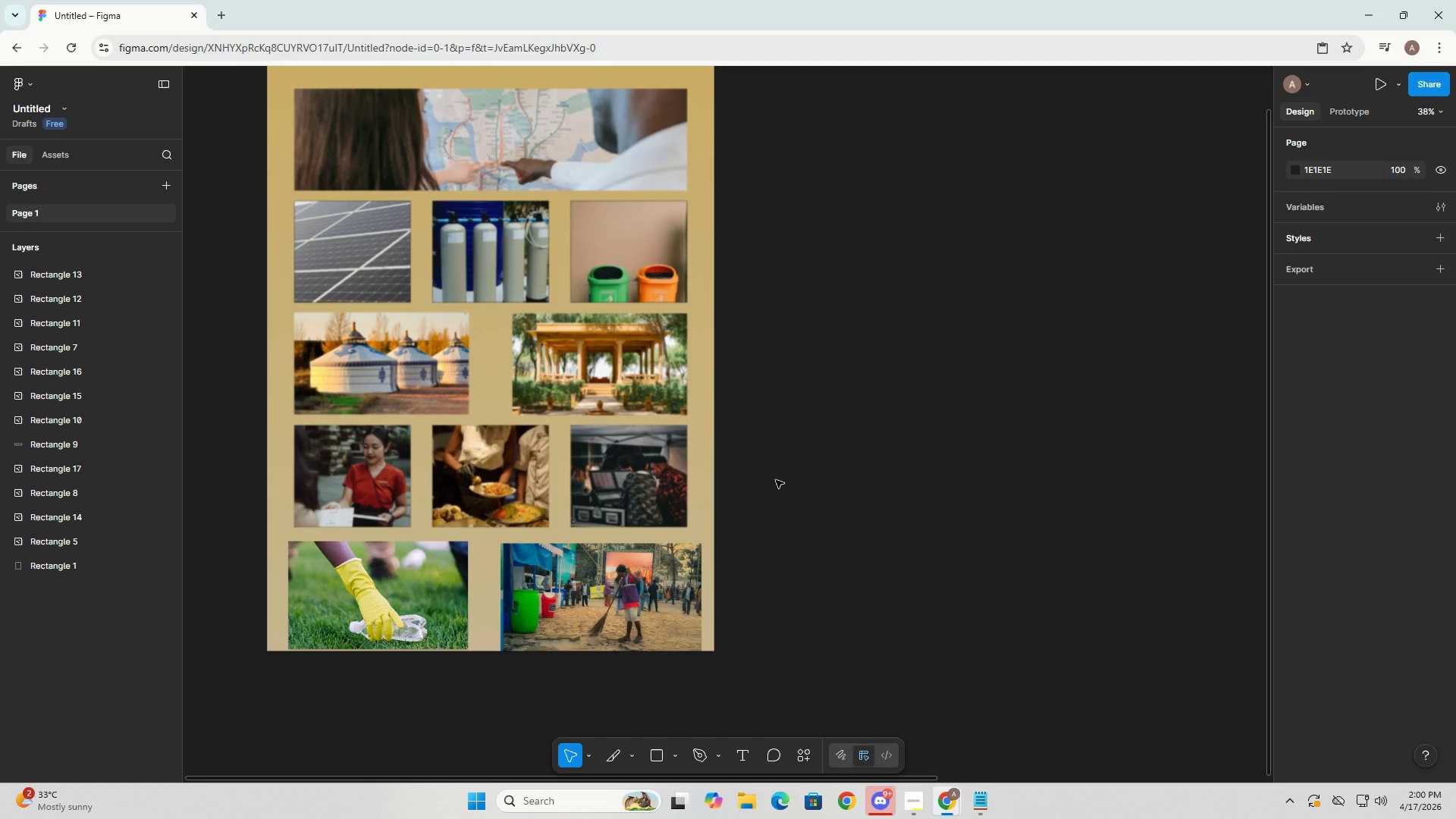 
left_click([612, 596])
 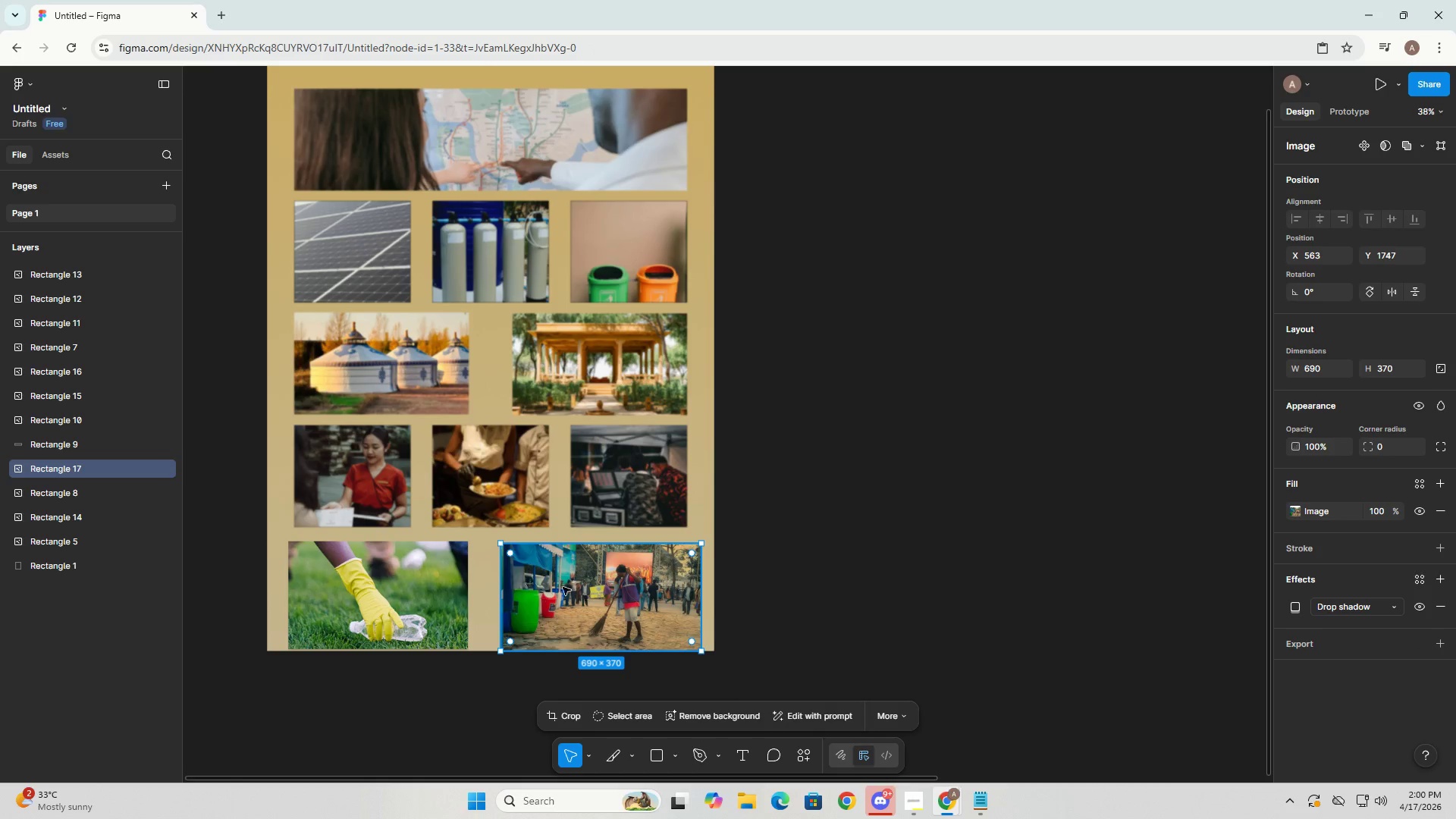 
left_click([378, 388])
 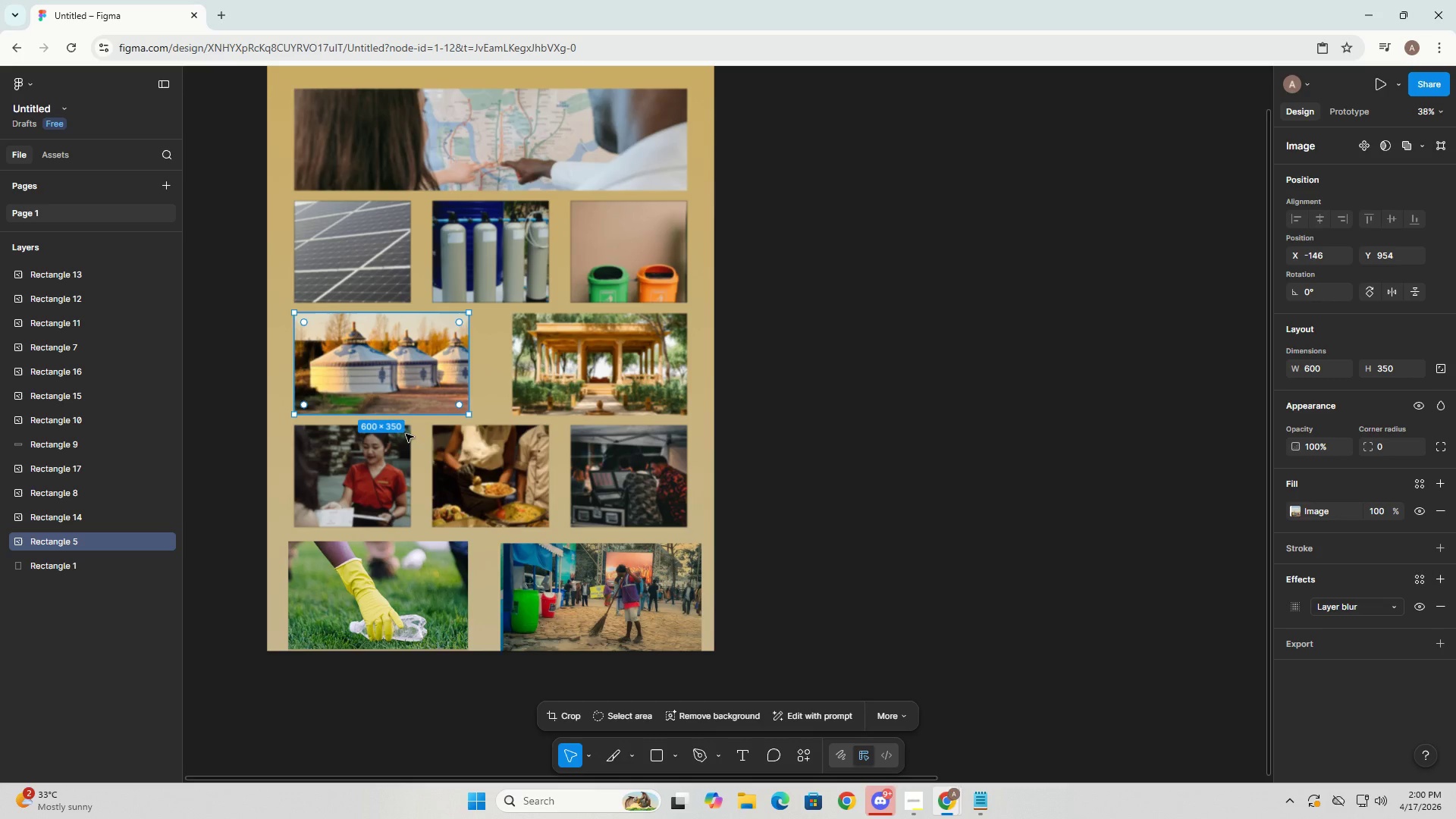 
left_click([413, 588])
 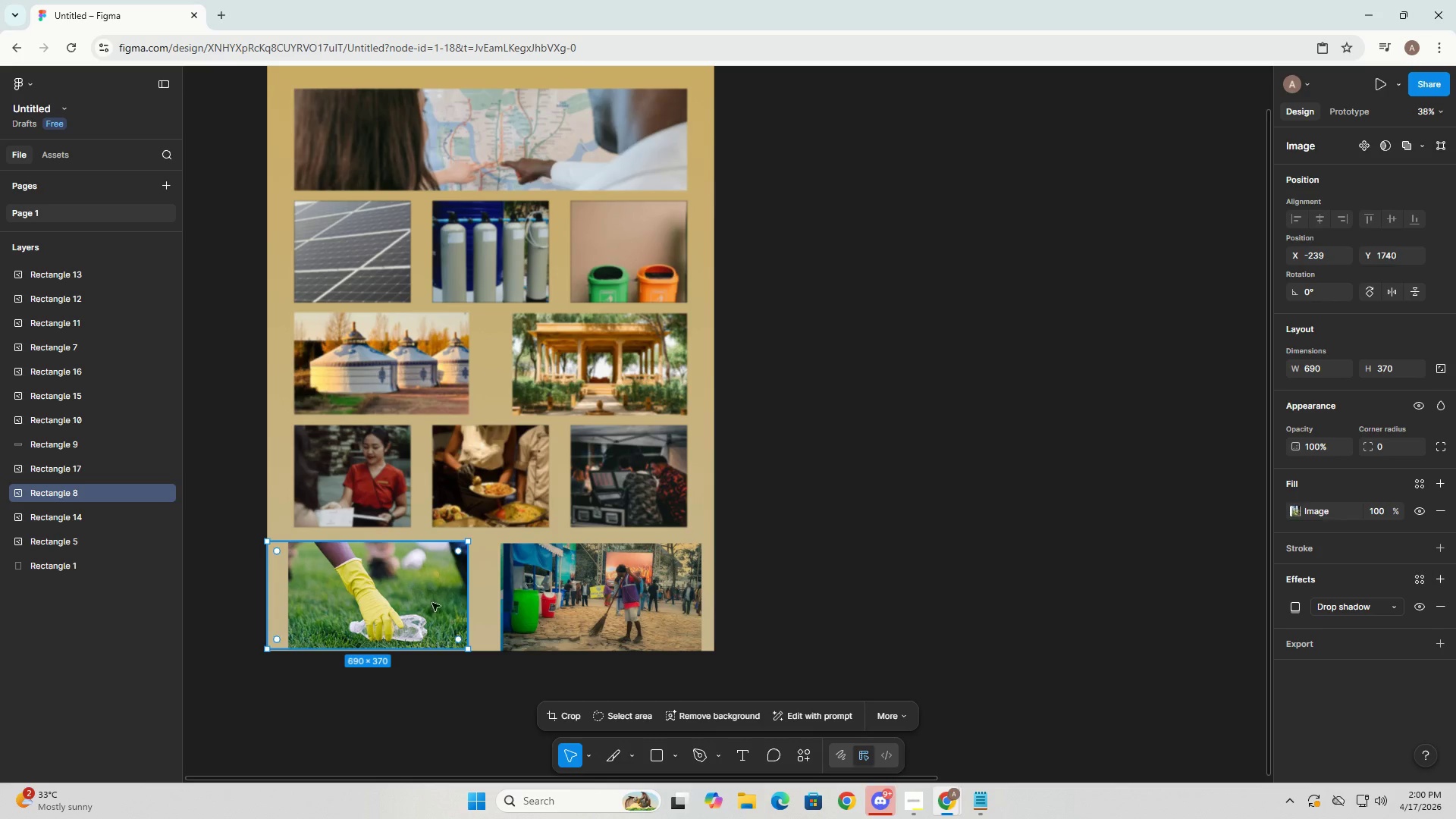 
hold_key(key=ControlLeft, duration=0.7)
left_click_drag(start_coordinate=[326, 587], to_coordinate=[687, 591])
 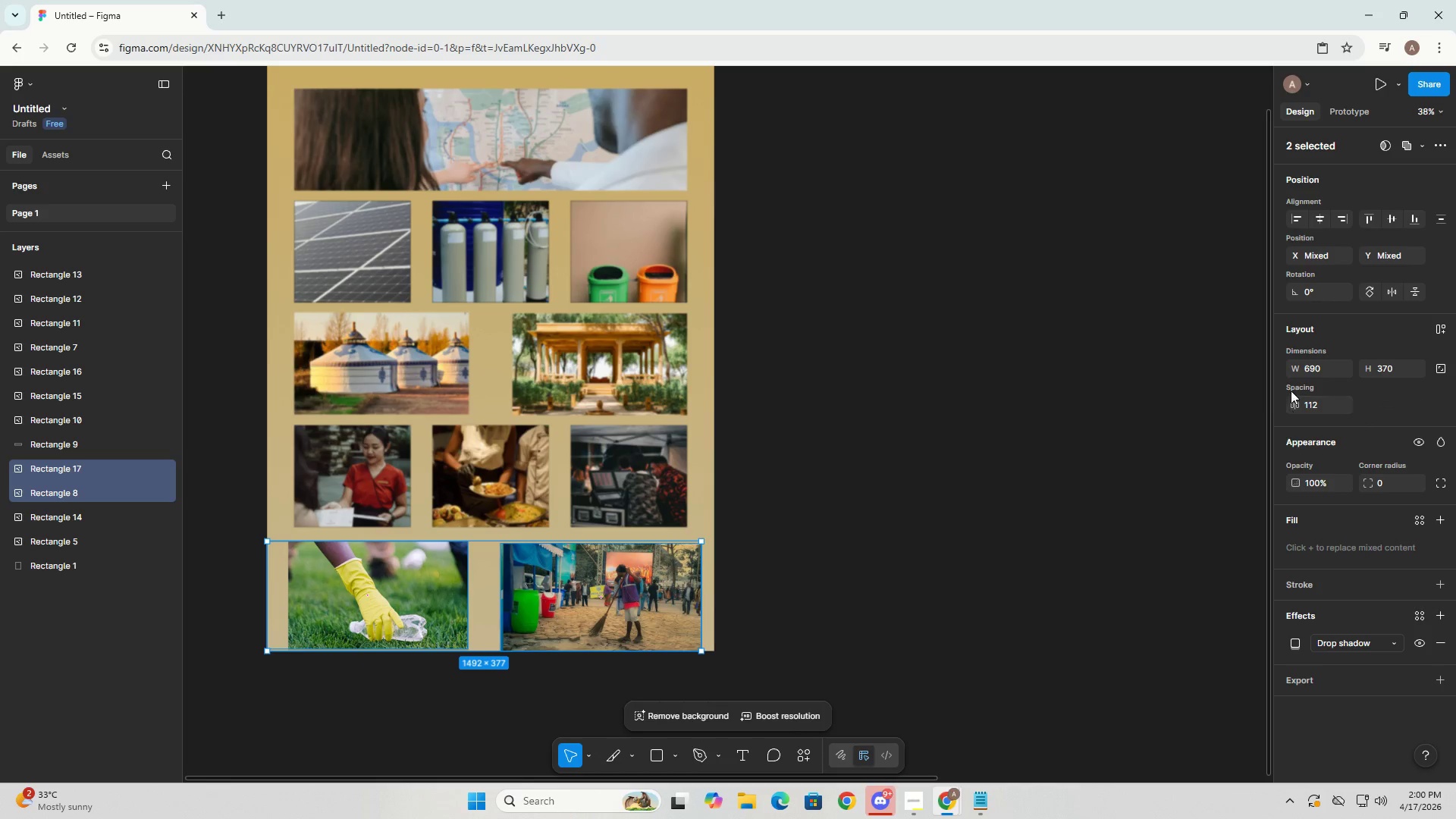 
left_click([1311, 373])
 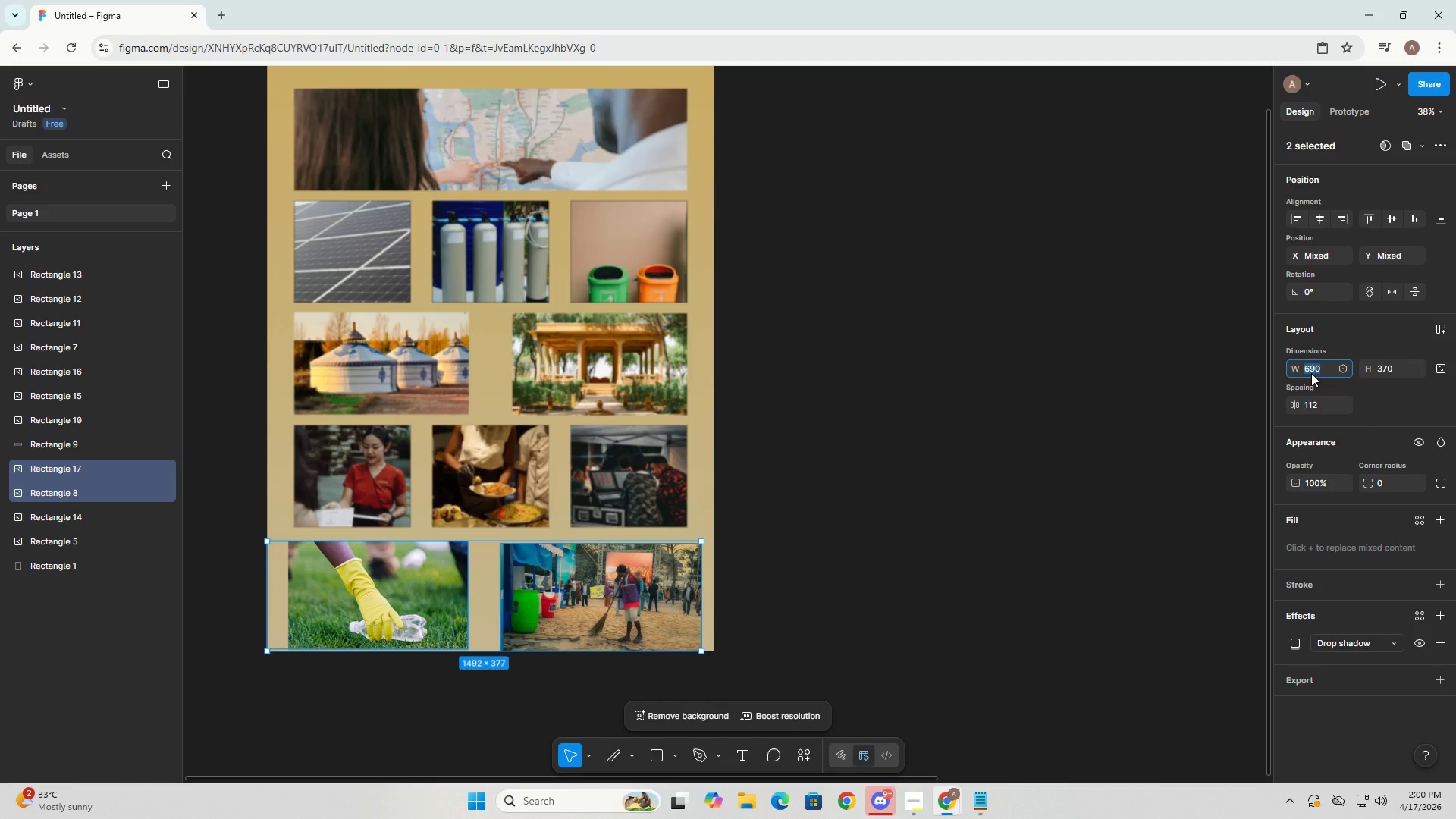 
key(Numpad6)
 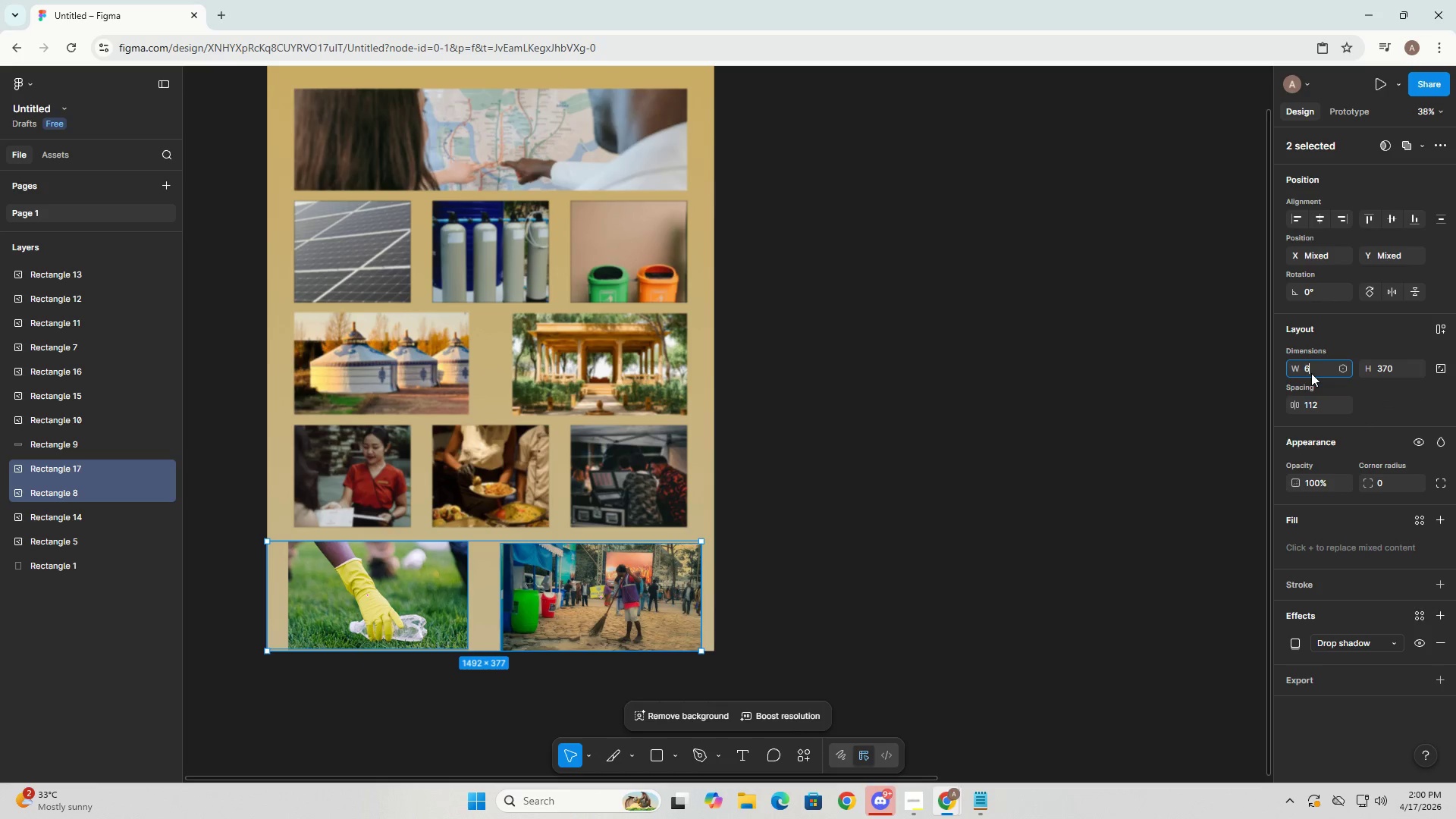 
key(Numpad0)
 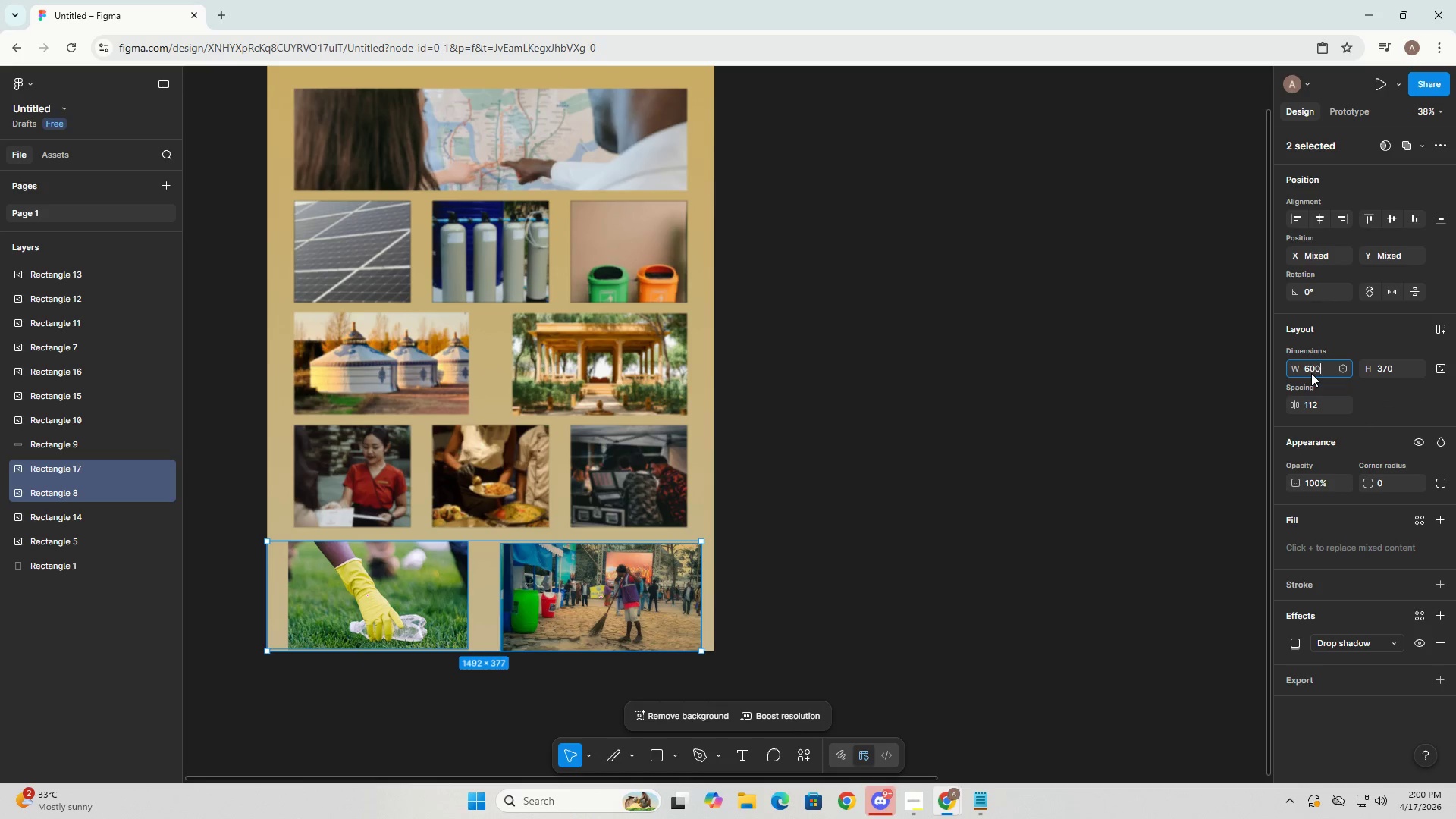 
key(Numpad0)
 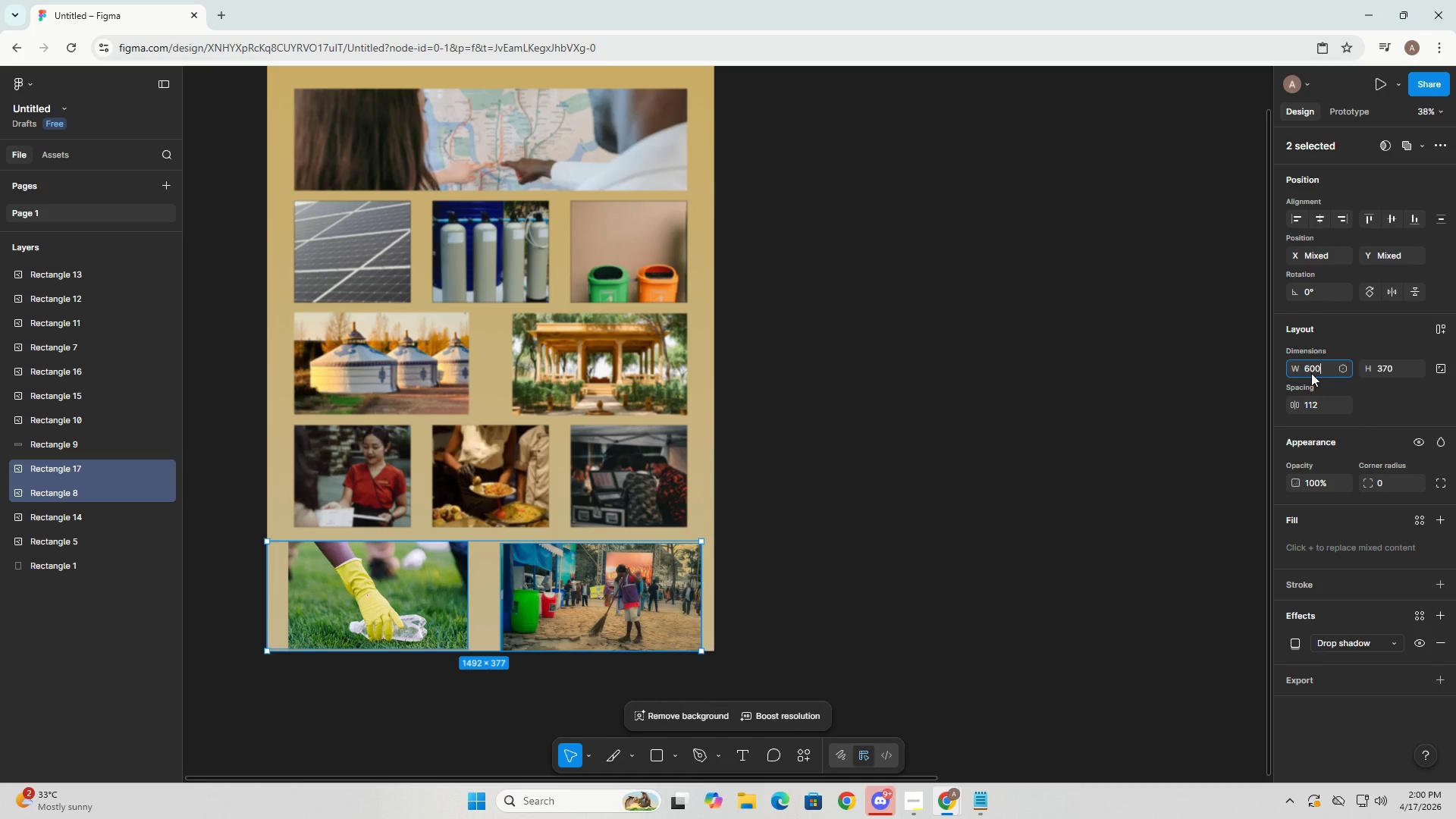 
key(Tab)
 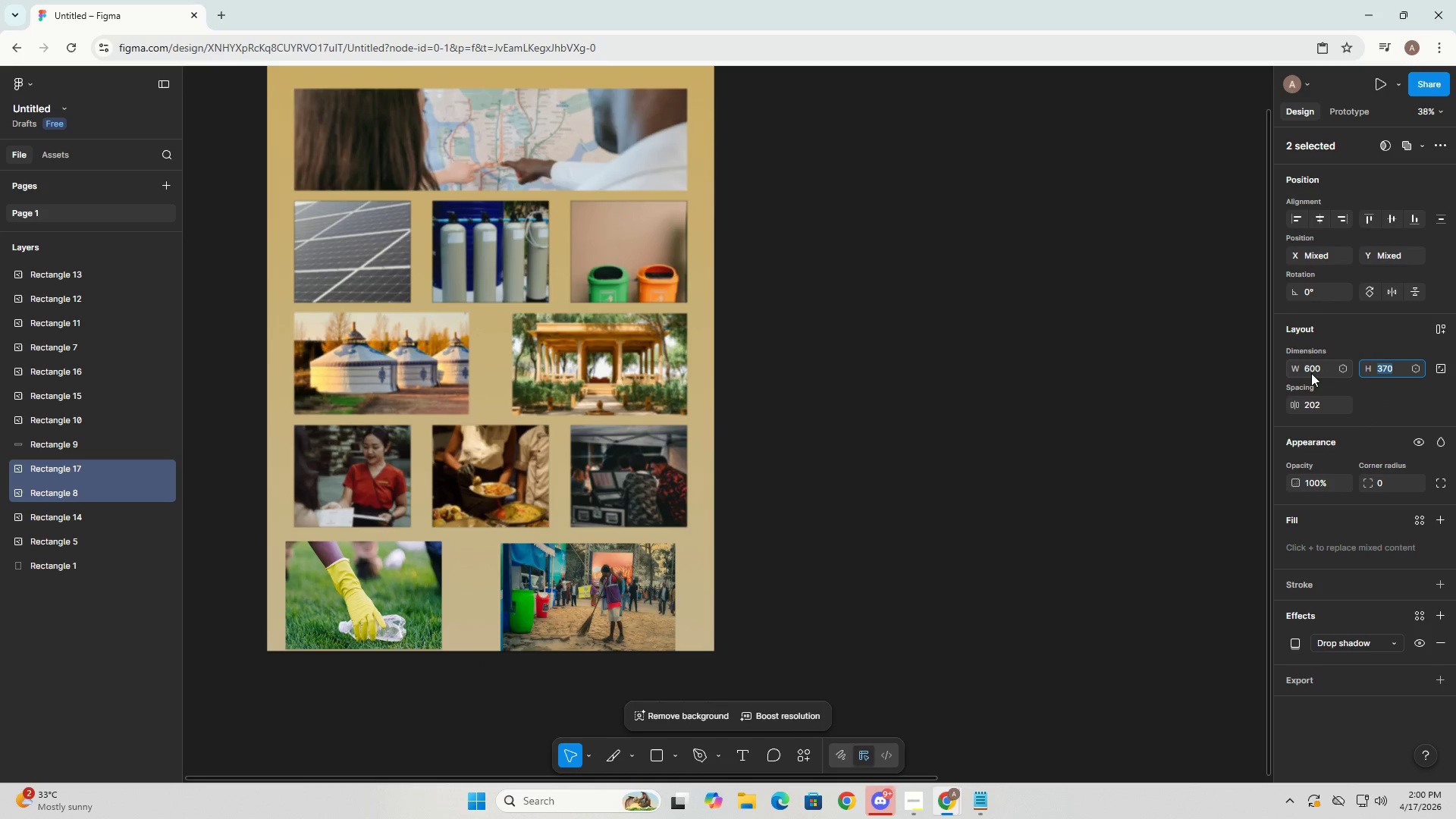 
key(Numpad3)
 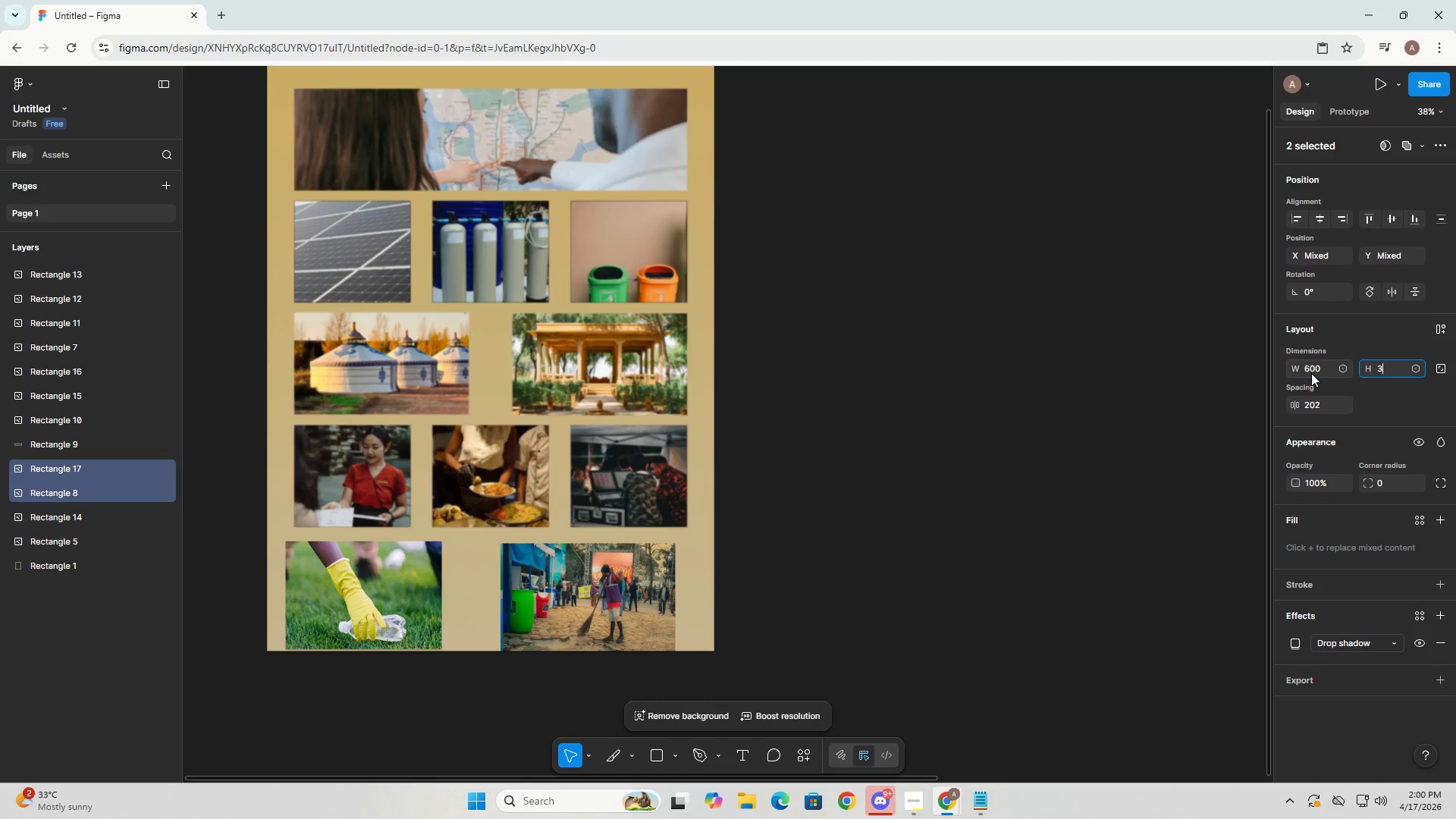 
key(Numpad5)
 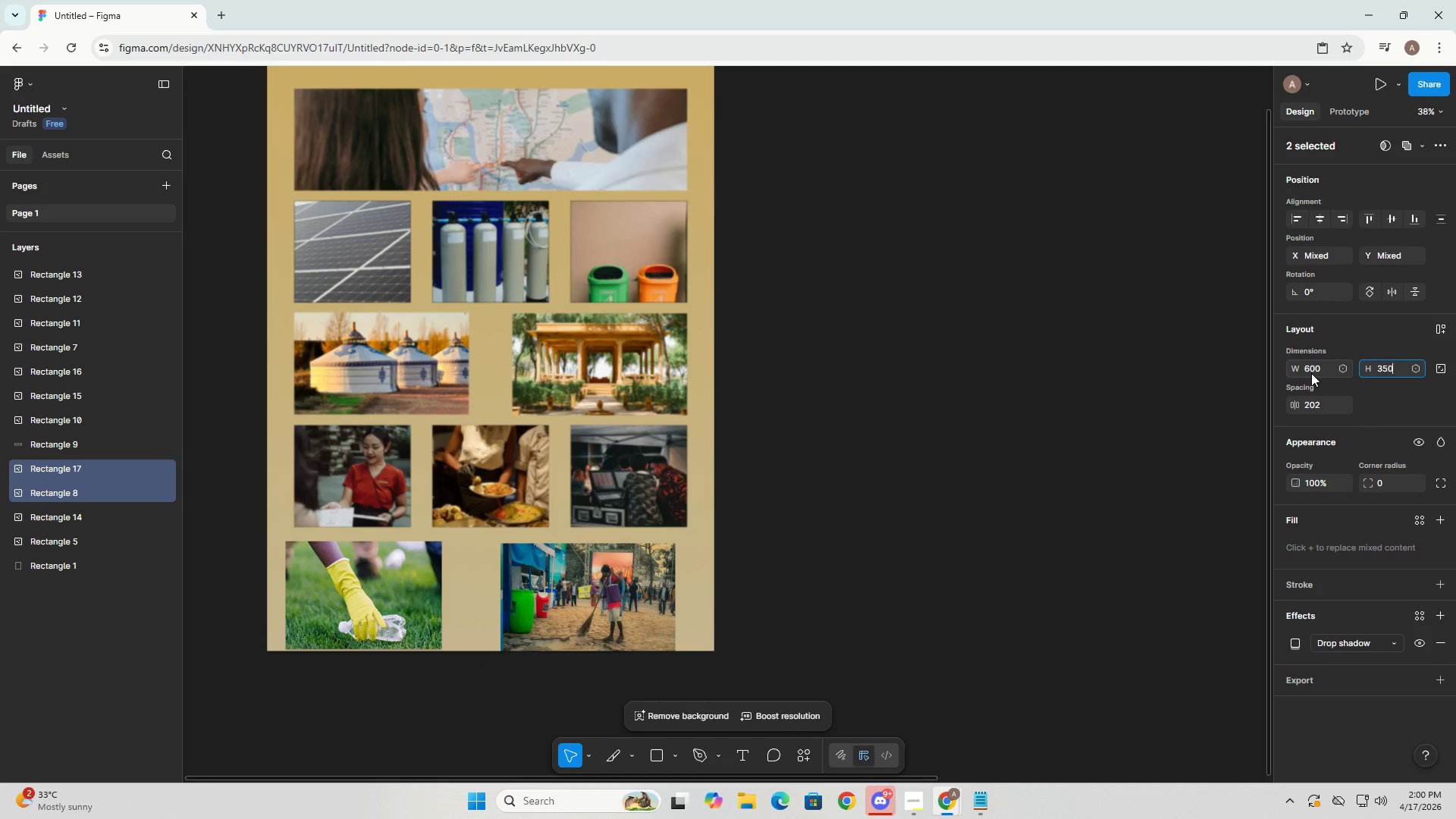 
key(Numpad0)
 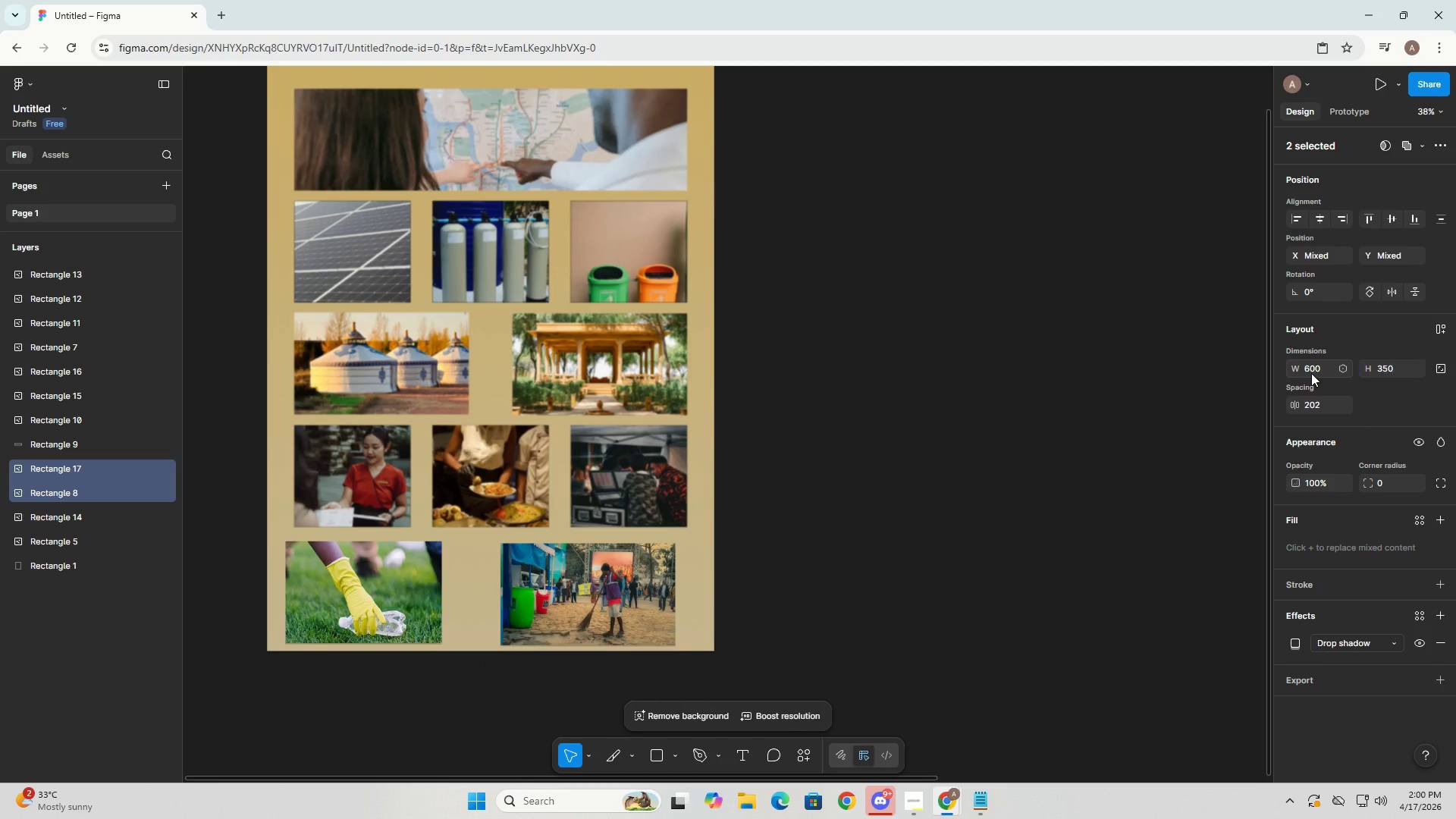 
key(NumpadEnter)
 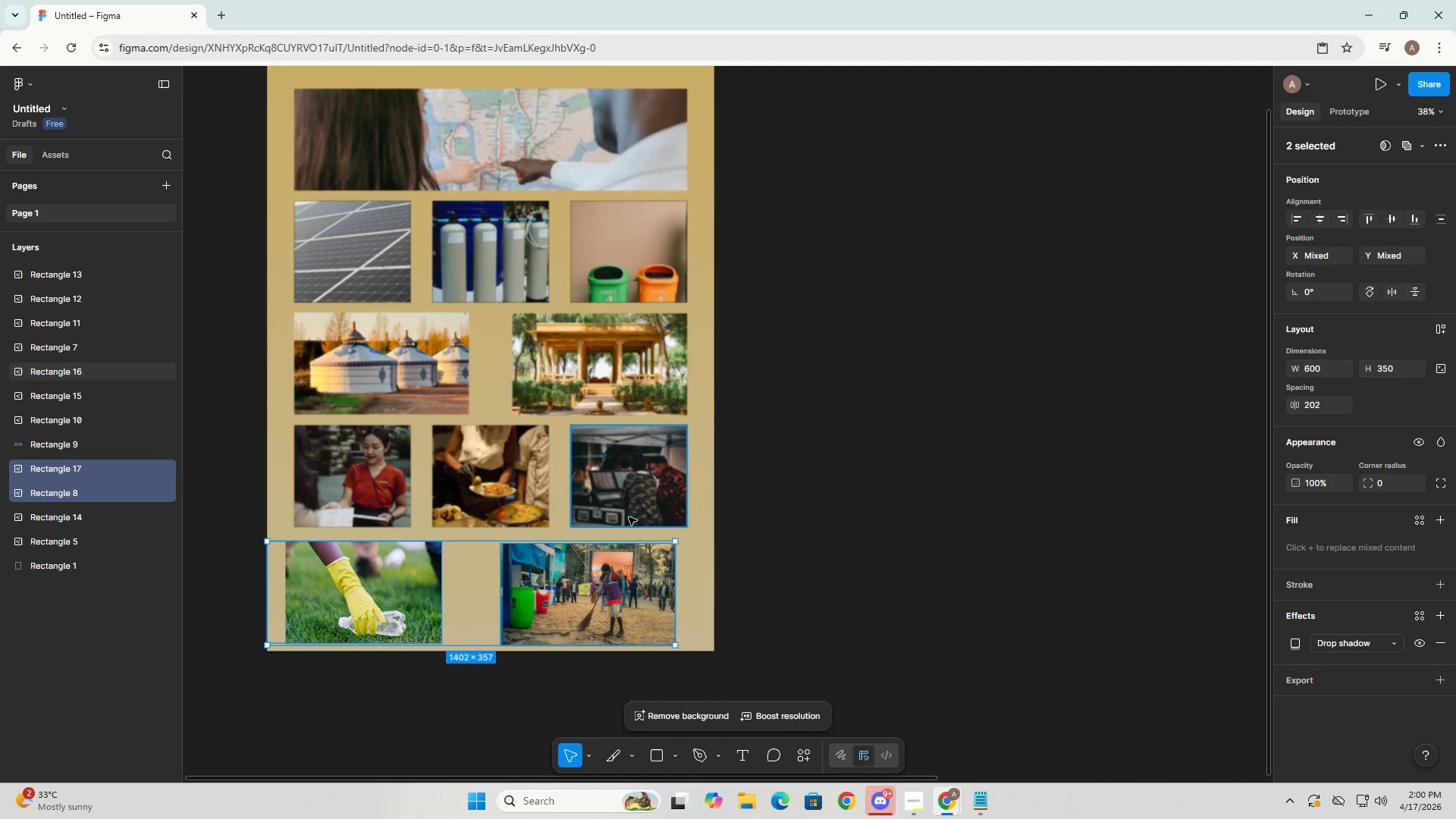 
left_click([635, 602])
 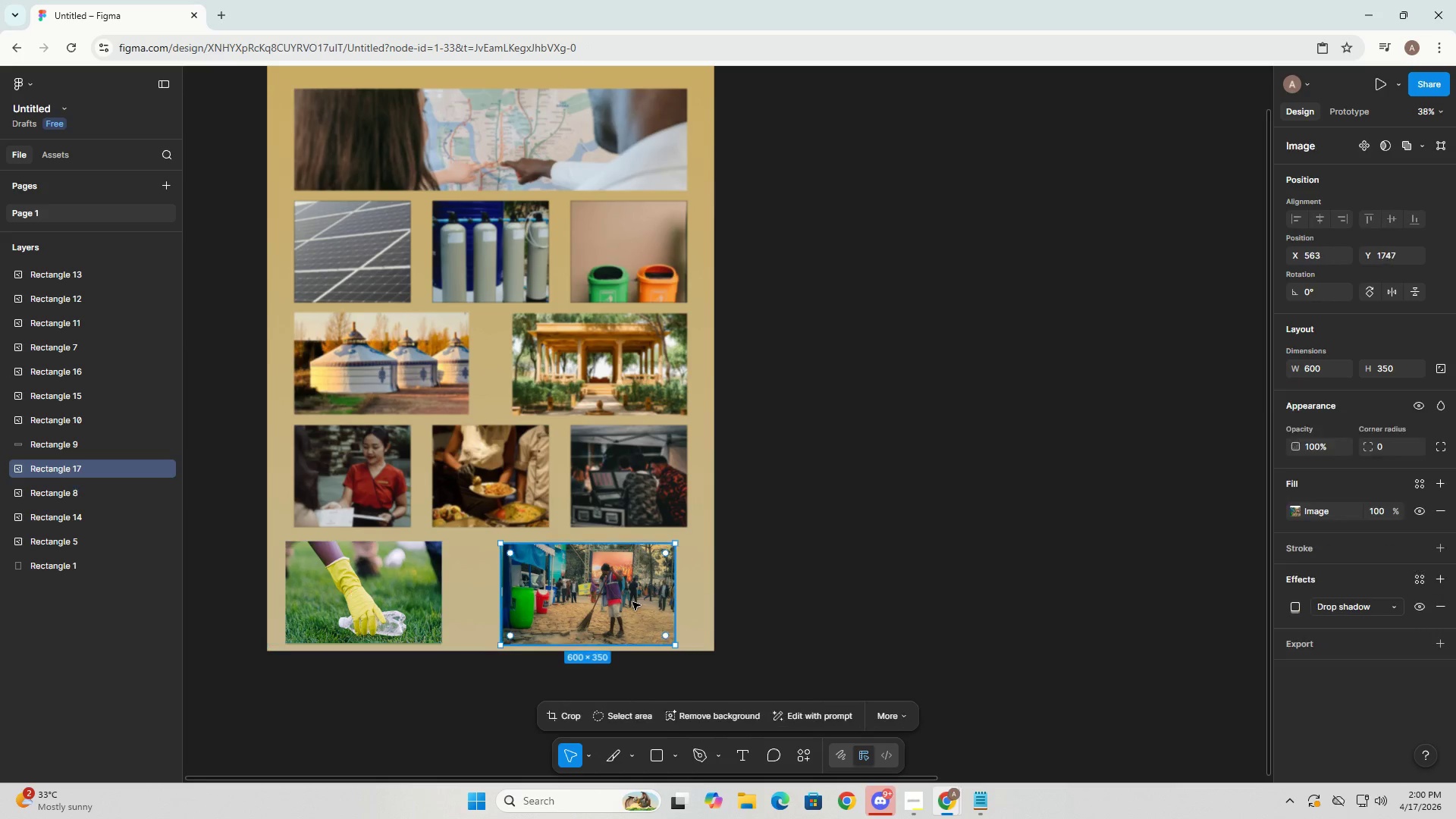 
left_click_drag(start_coordinate=[627, 600], to_coordinate=[637, 595])
 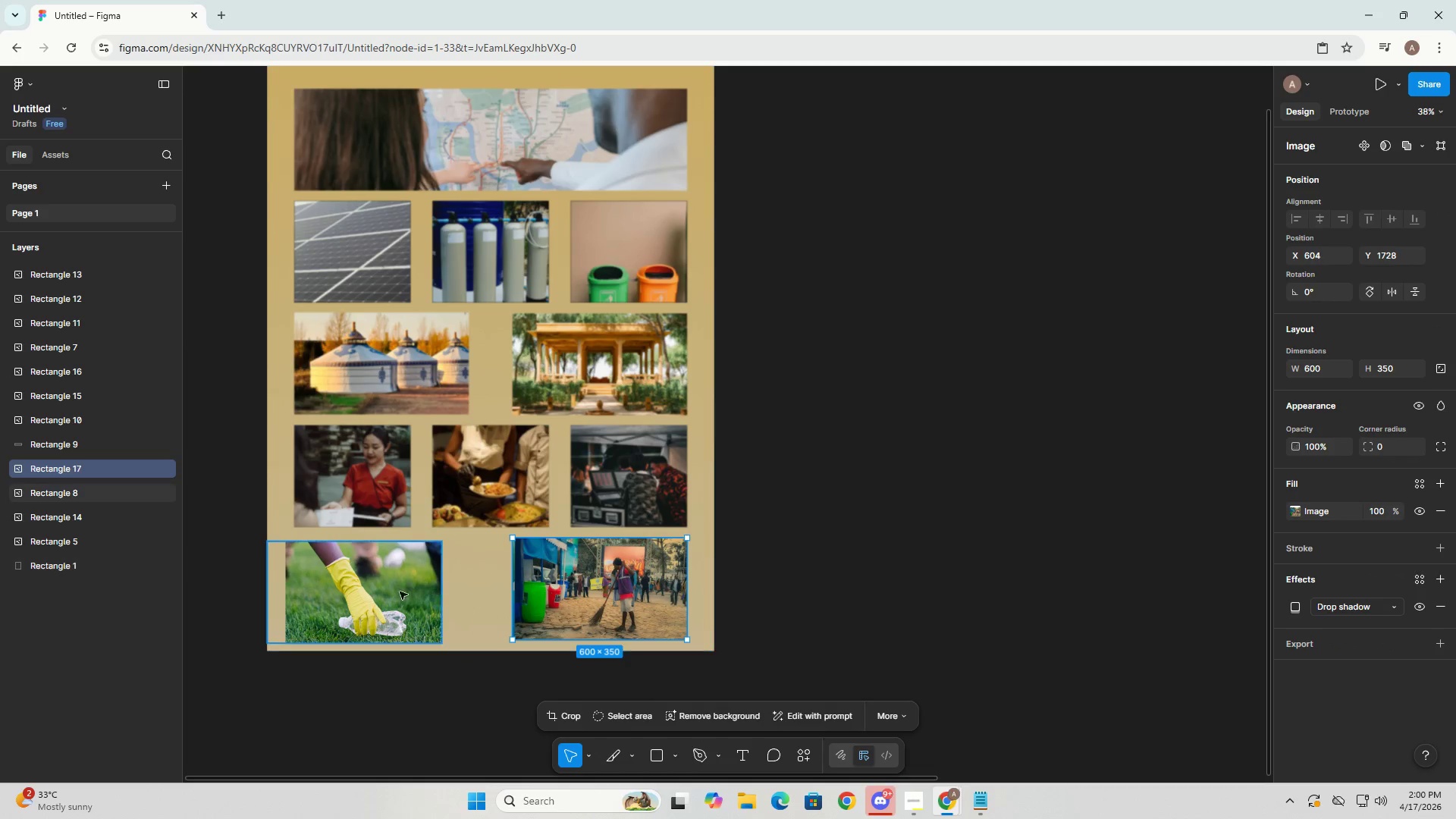 
left_click([388, 591])
 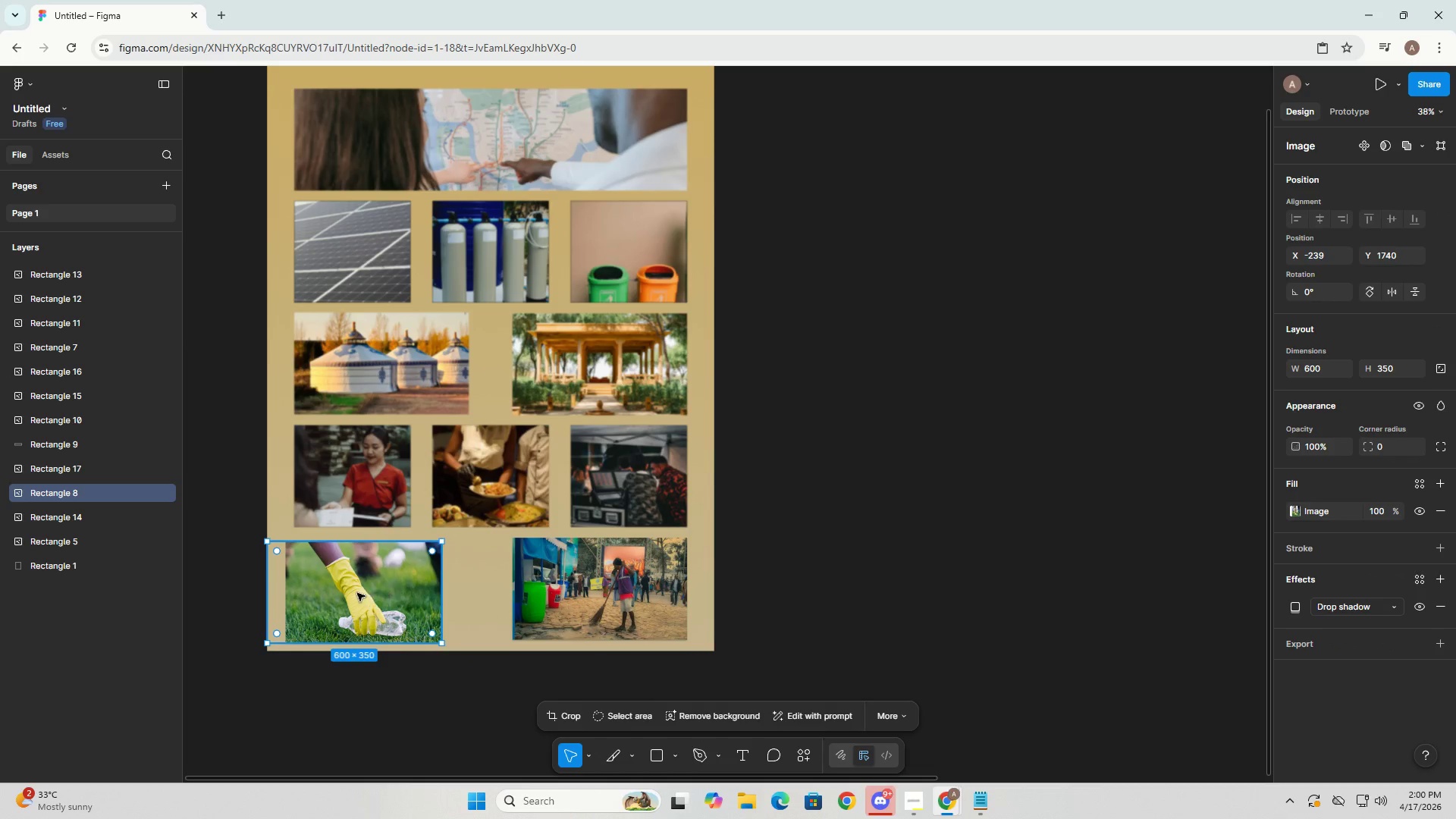 
left_click_drag(start_coordinate=[357, 593], to_coordinate=[362, 588])
 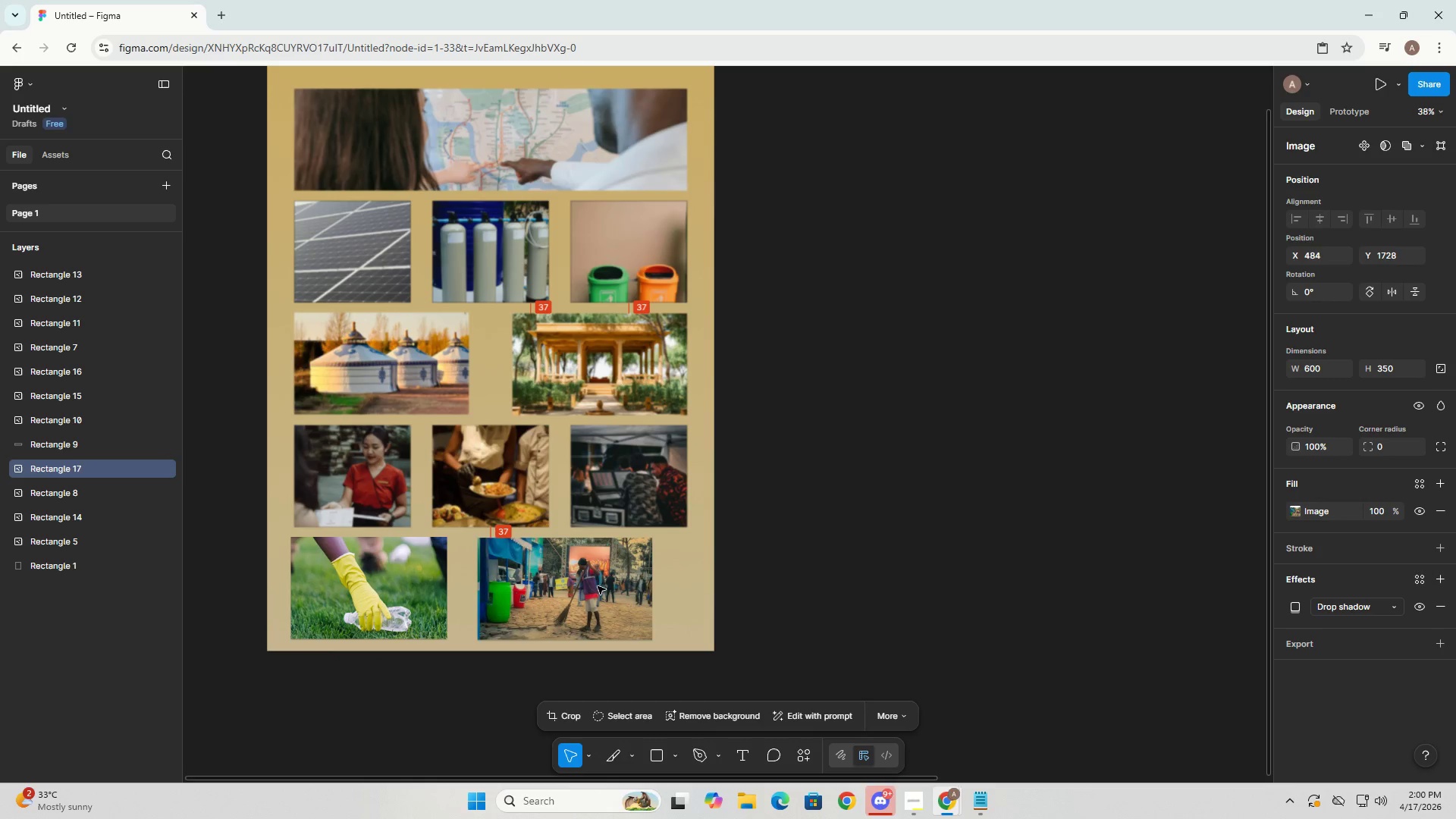 
wait(6.16)
 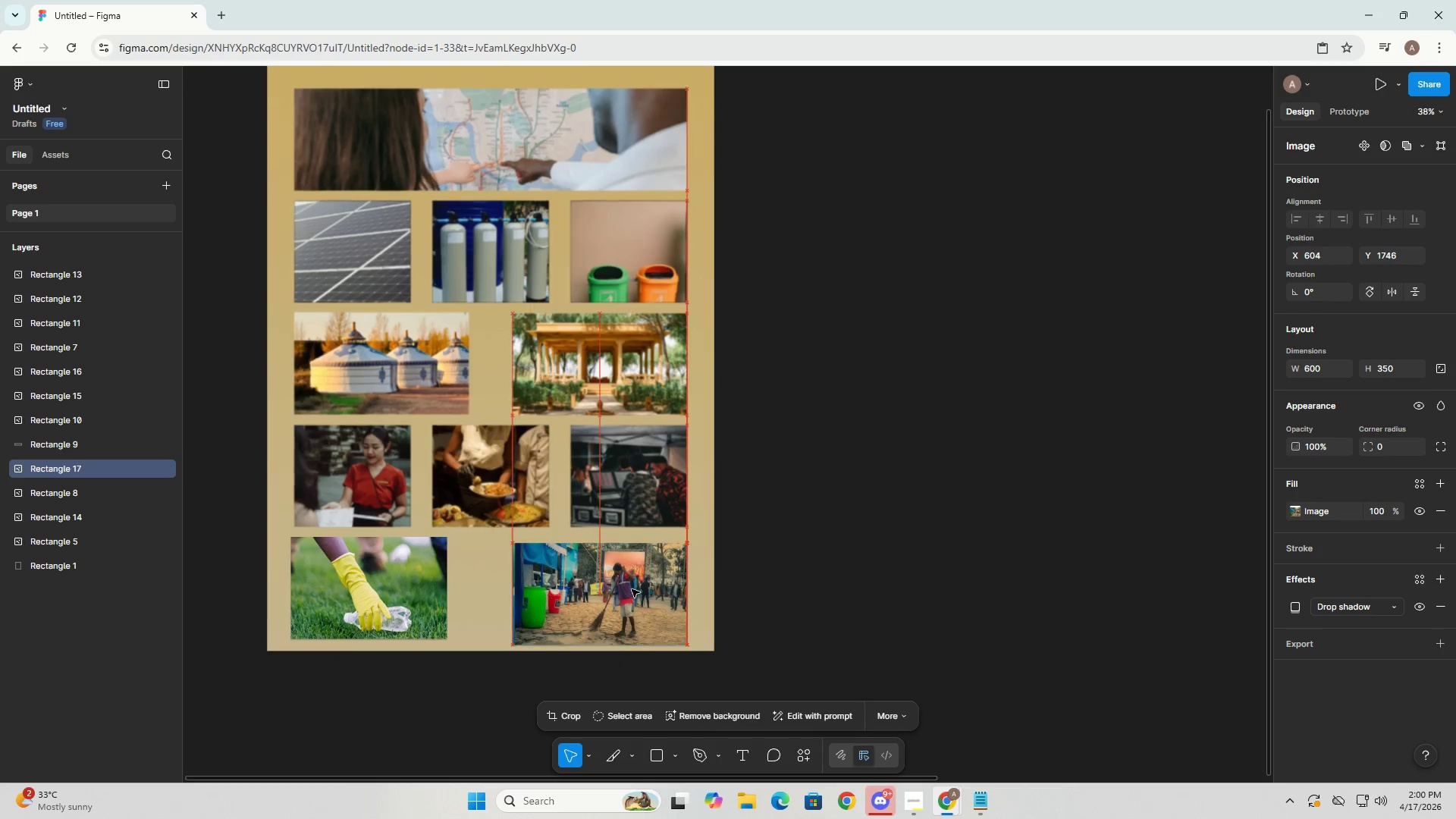 
left_click([435, 584])
 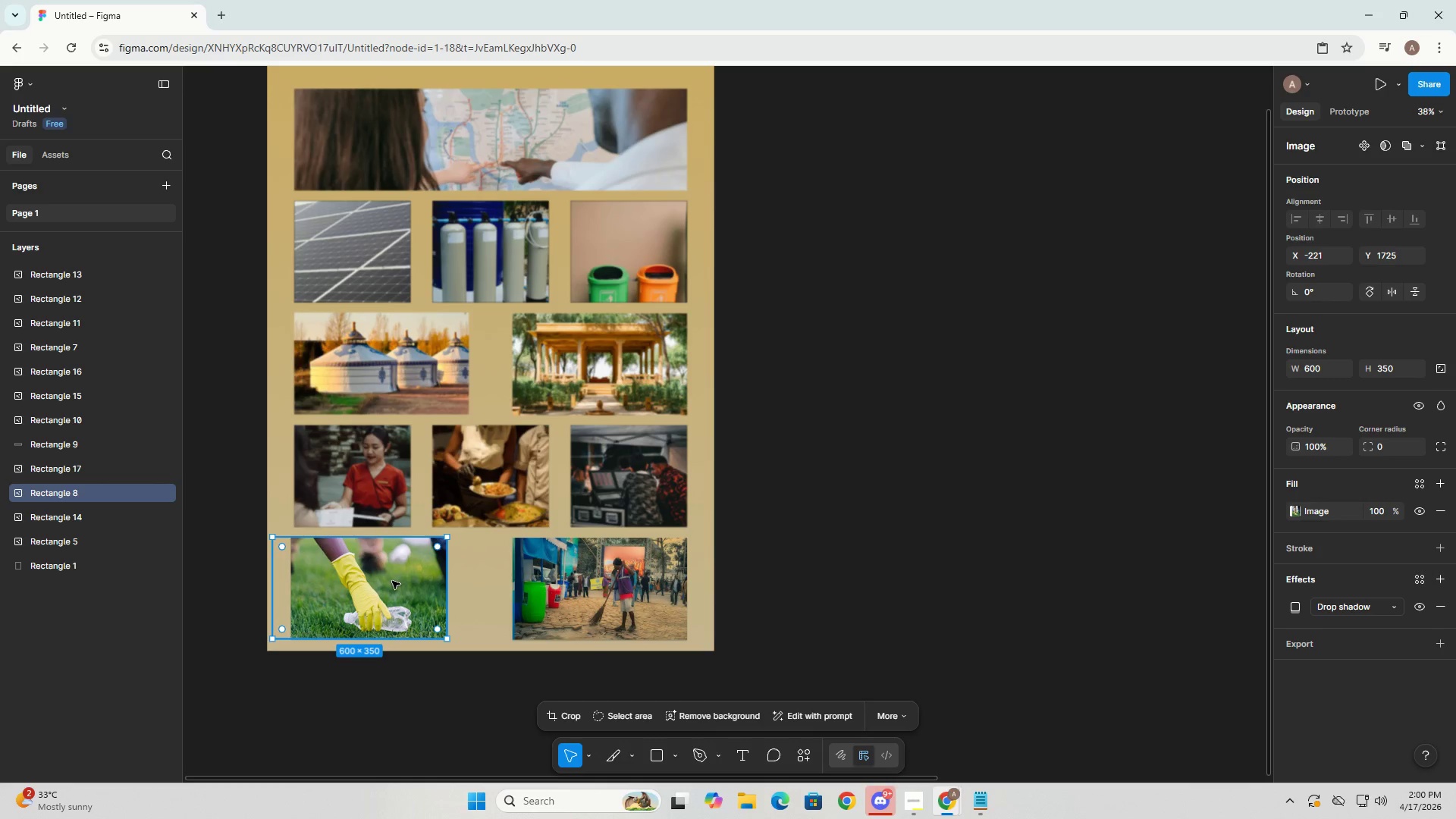 
left_click([392, 581])
 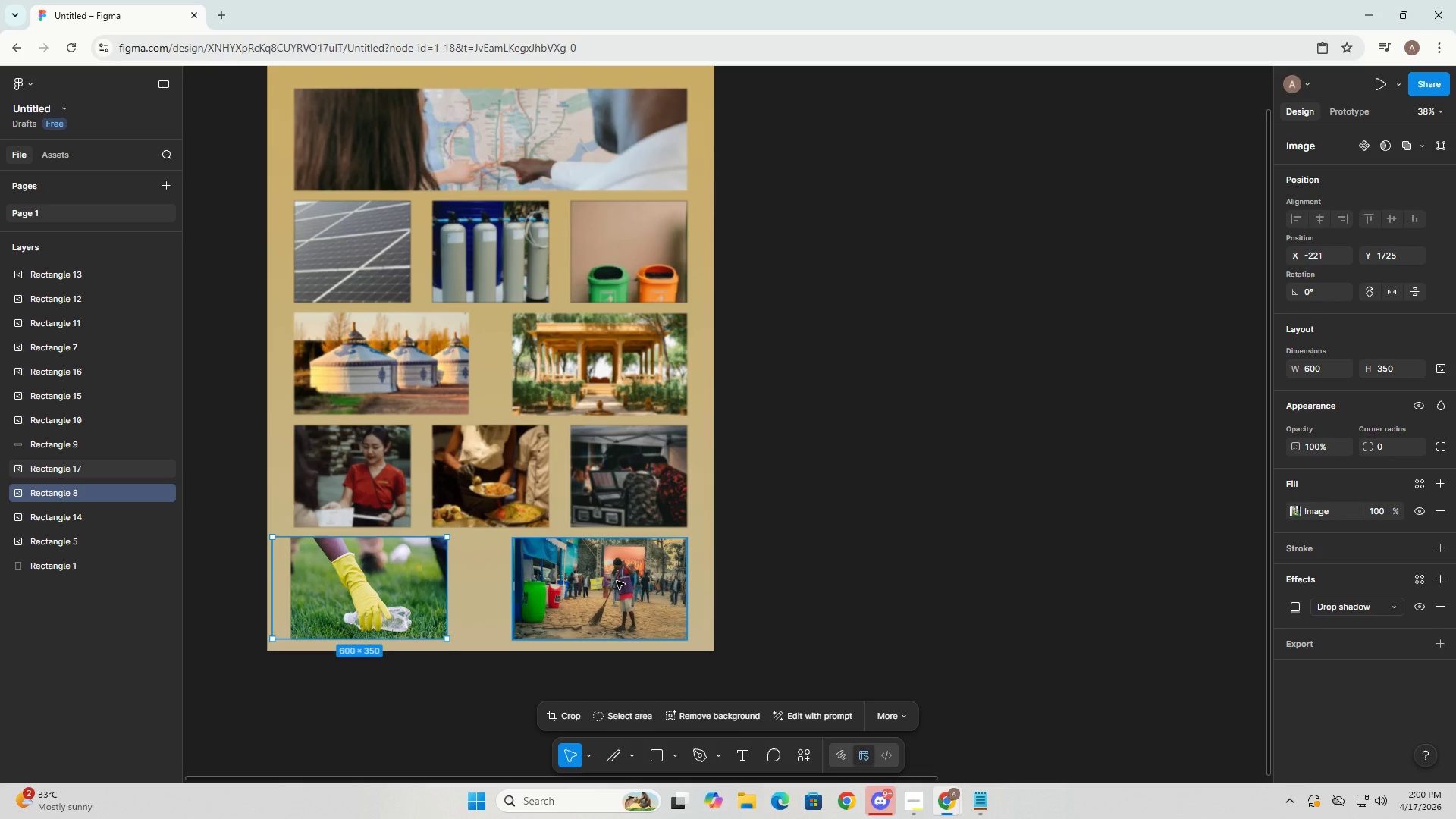 
left_click([617, 581])
 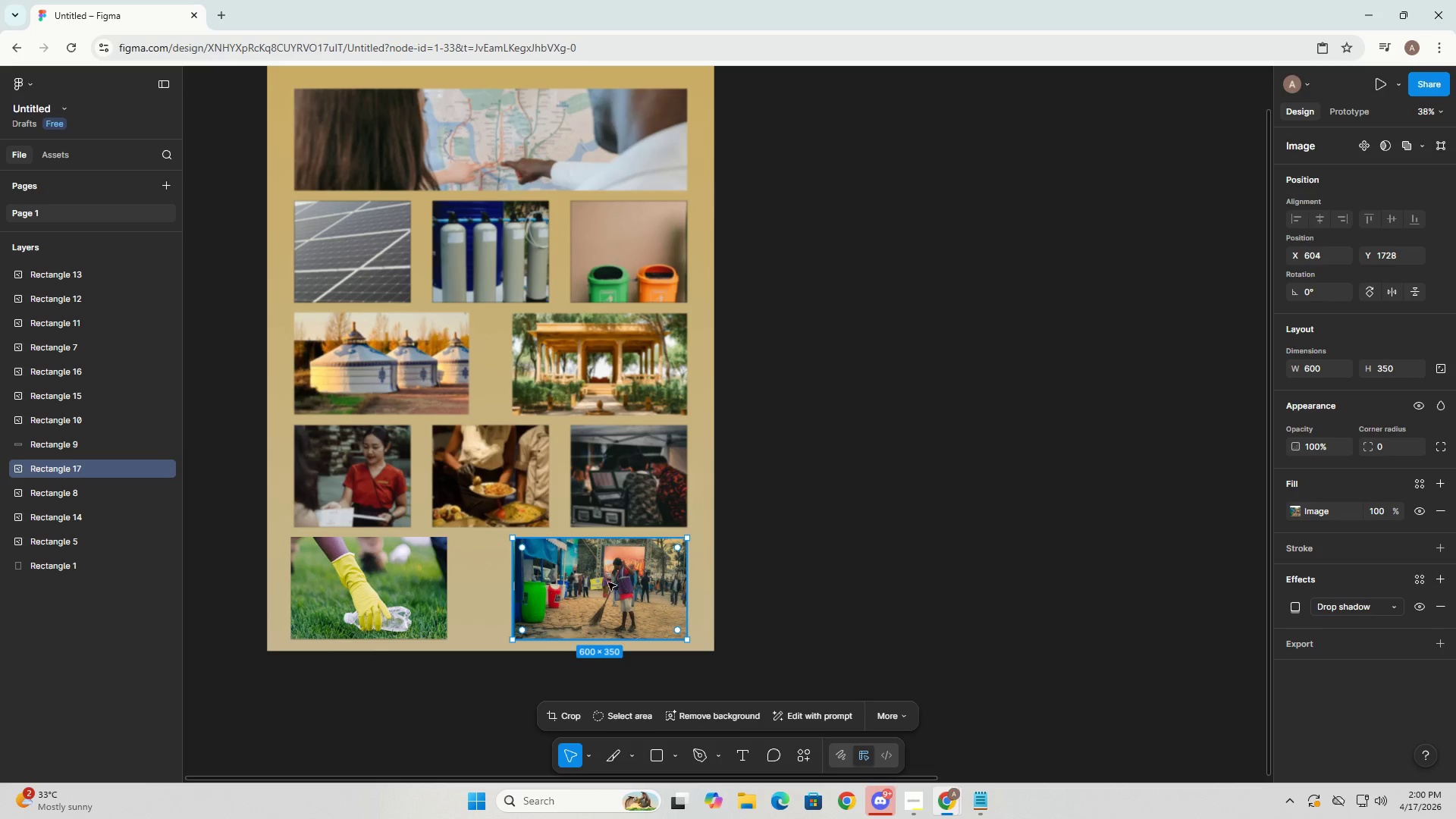 
hold_key(key=ControlLeft, duration=0.89)
left_click_drag(start_coordinate=[358, 583], to_coordinate=[633, 584])
 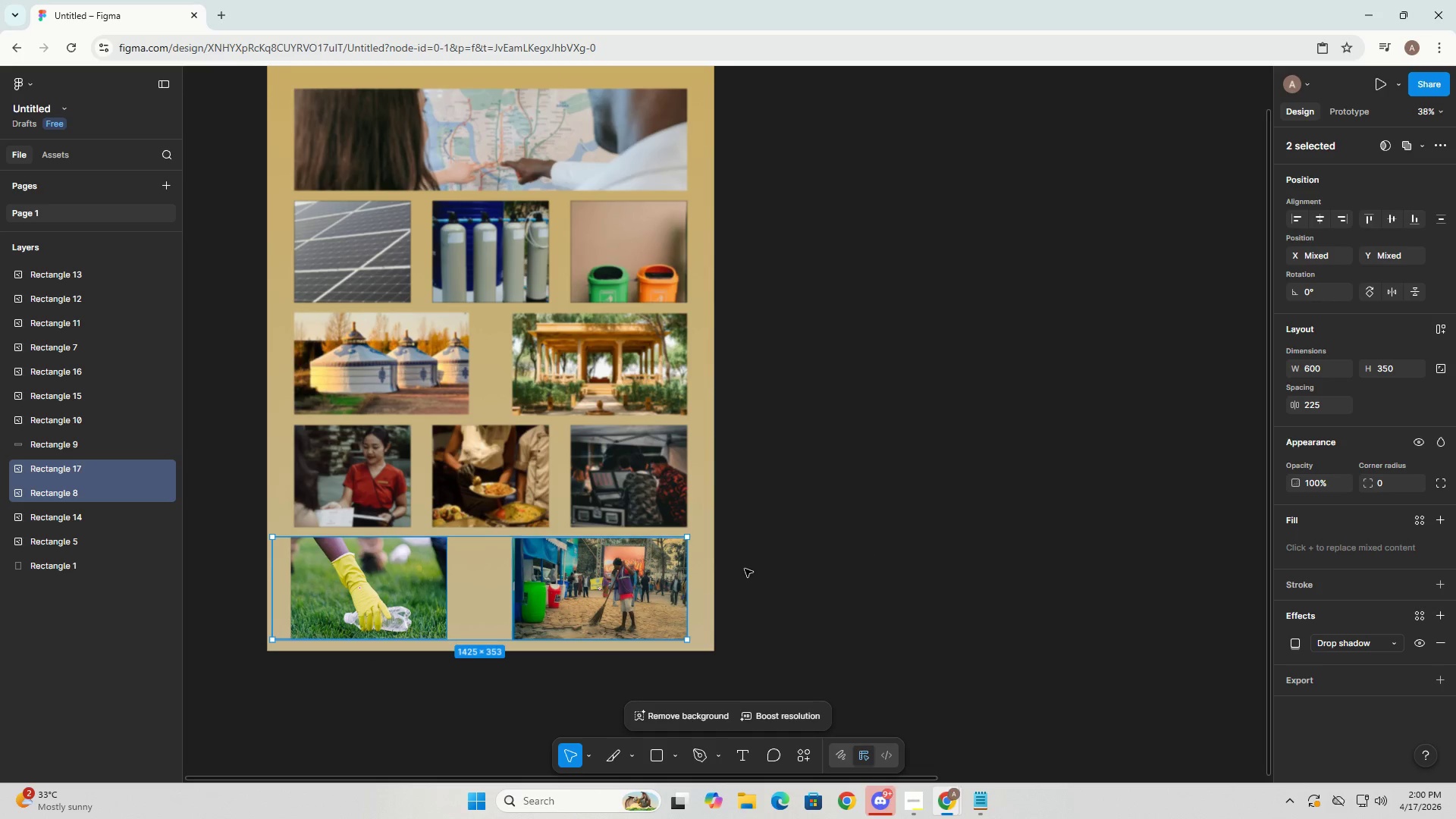 
left_click_drag(start_coordinate=[612, 583], to_coordinate=[611, 579])
 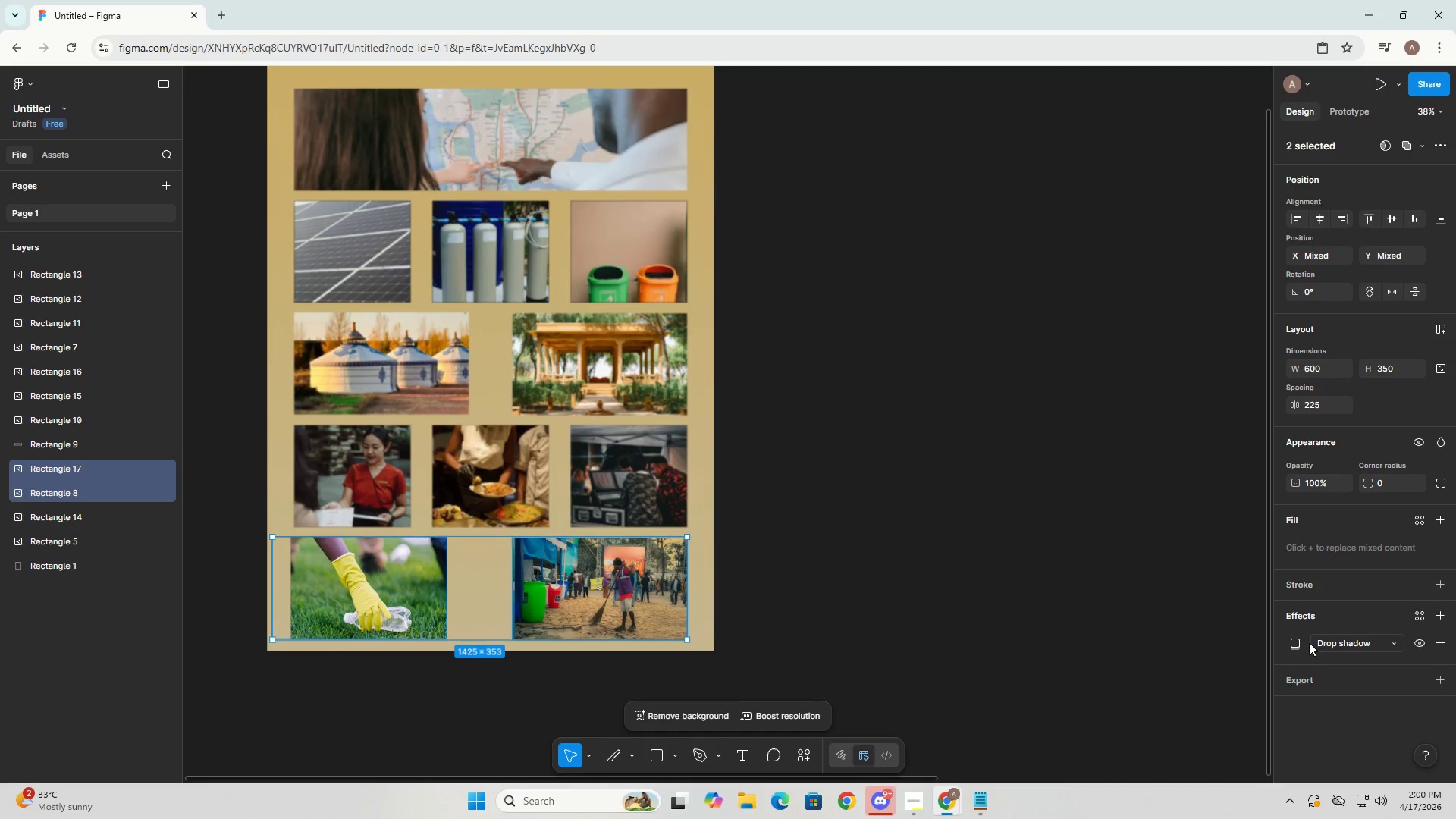 
left_click([1294, 642])
 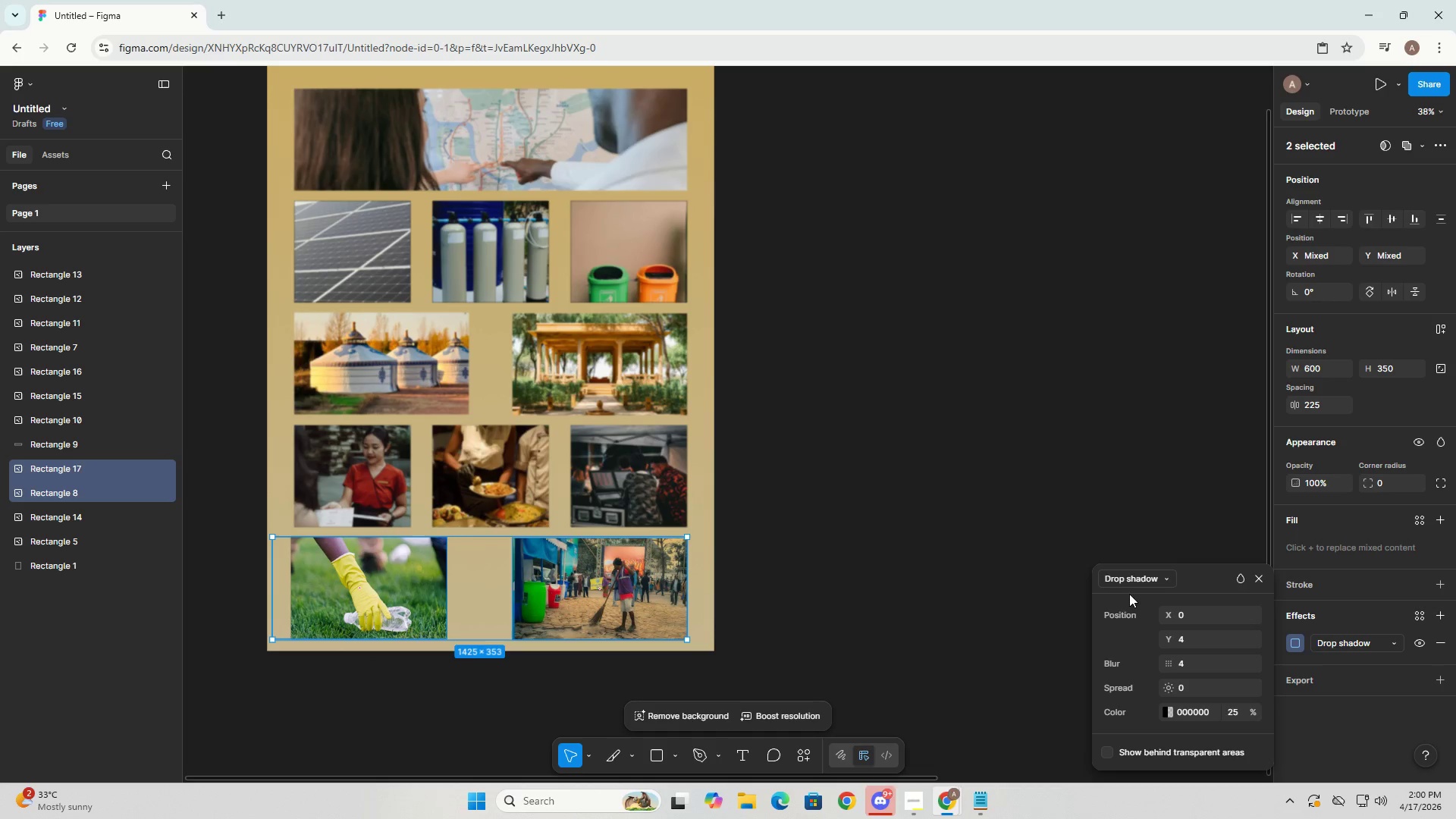 
left_click([1131, 571])
 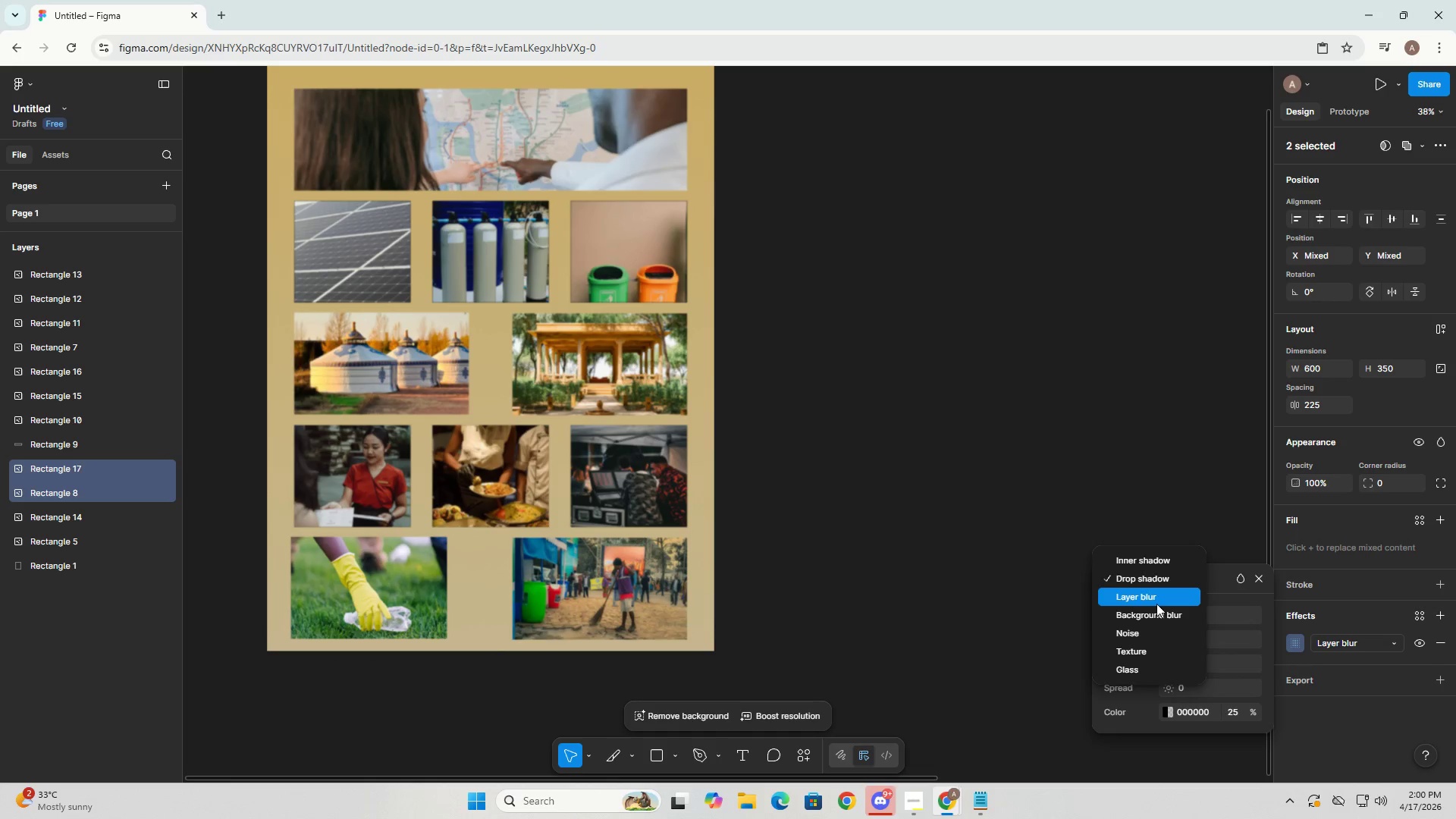 
left_click([1151, 595])
 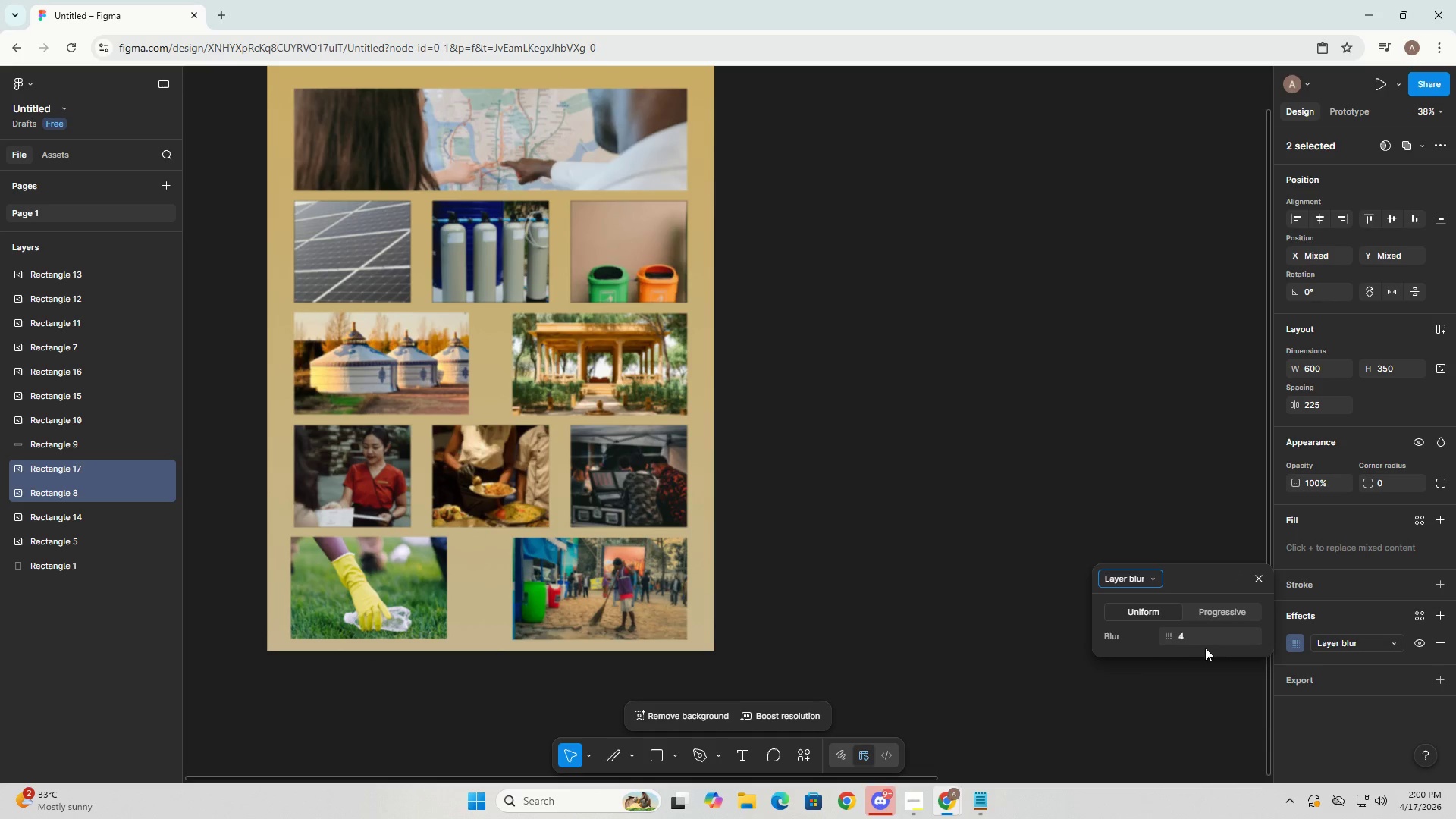 
left_click([1194, 635])
 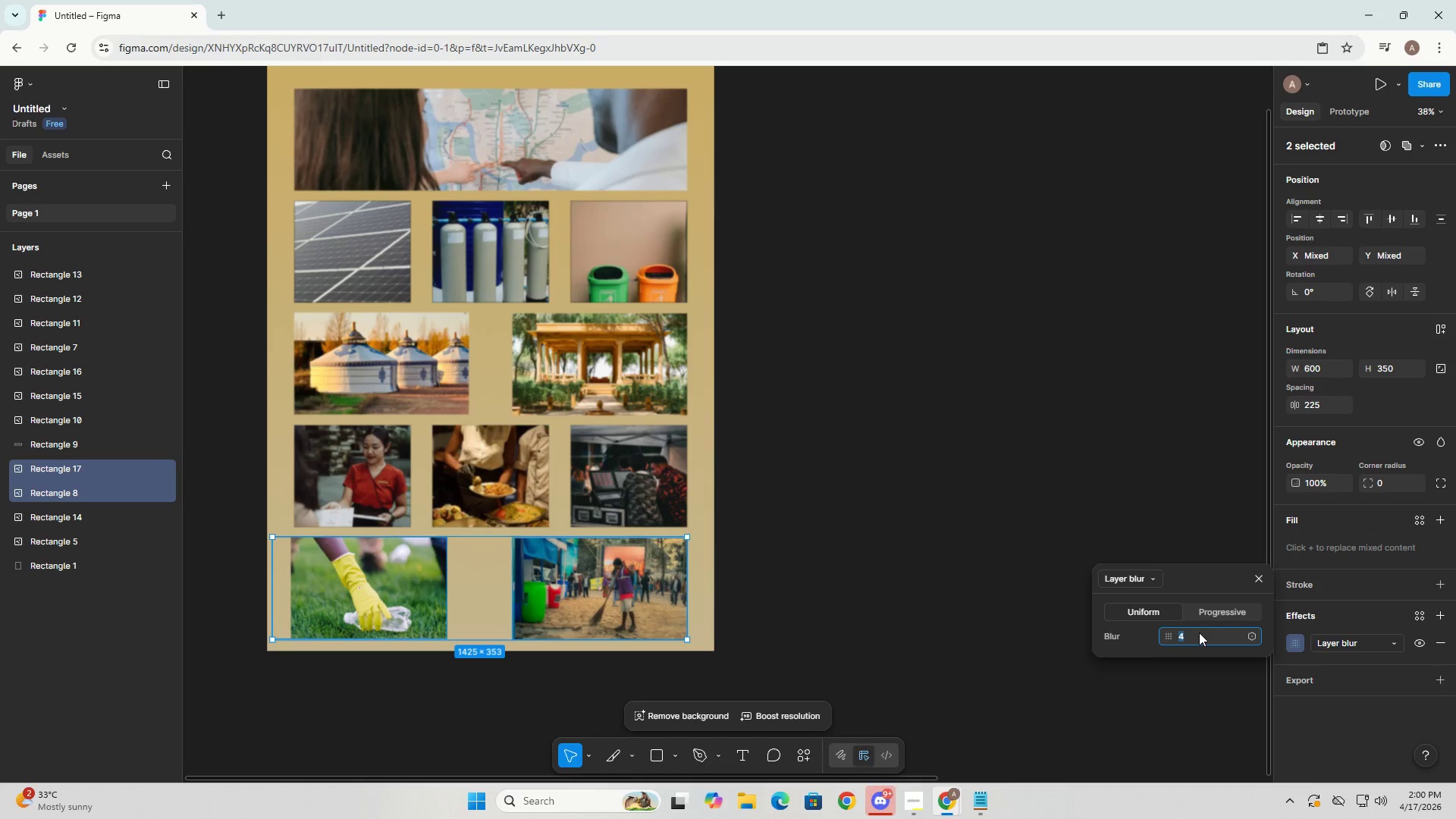 
key(Numpad5)
 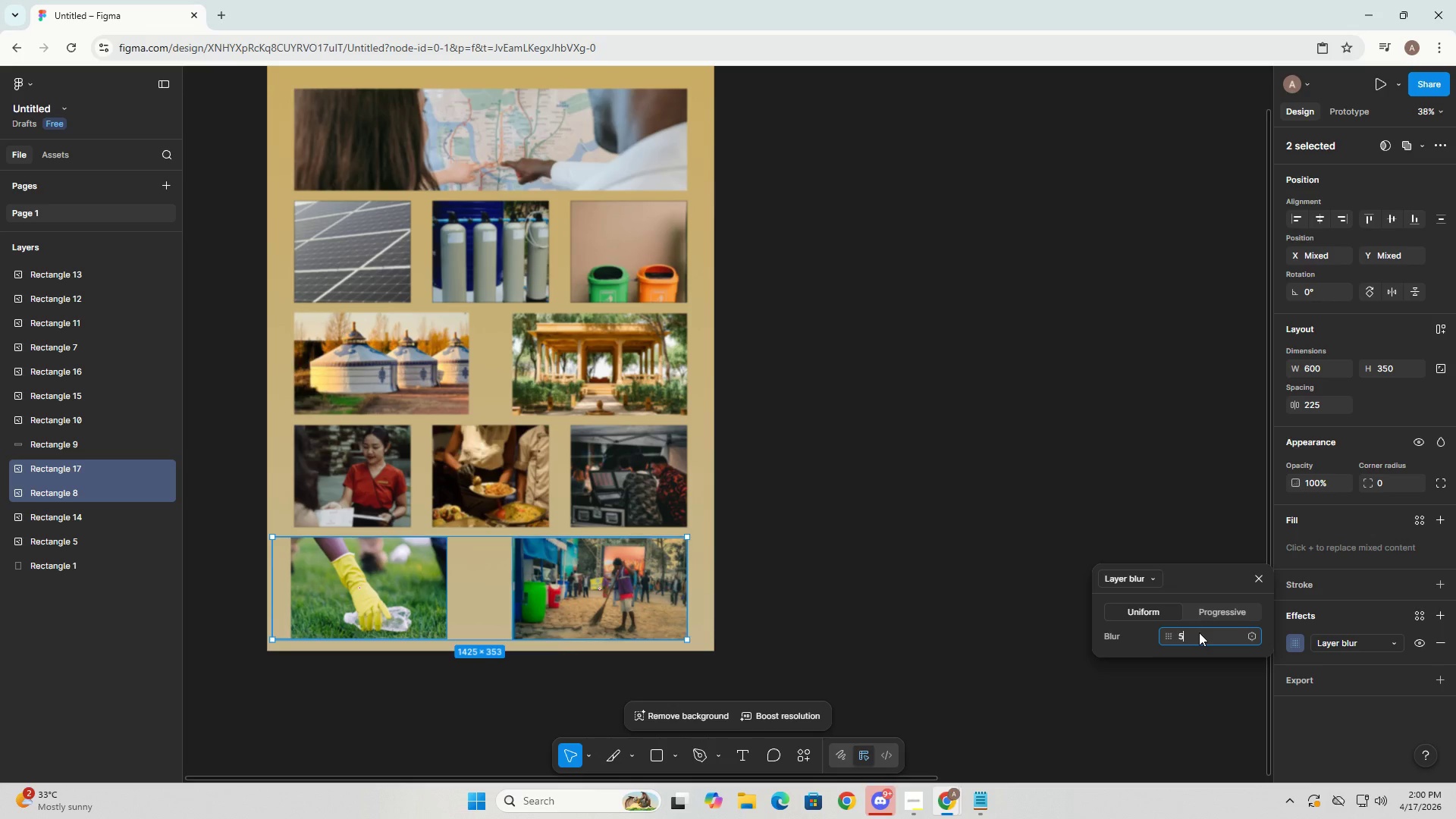 
key(NumpadEnter)
 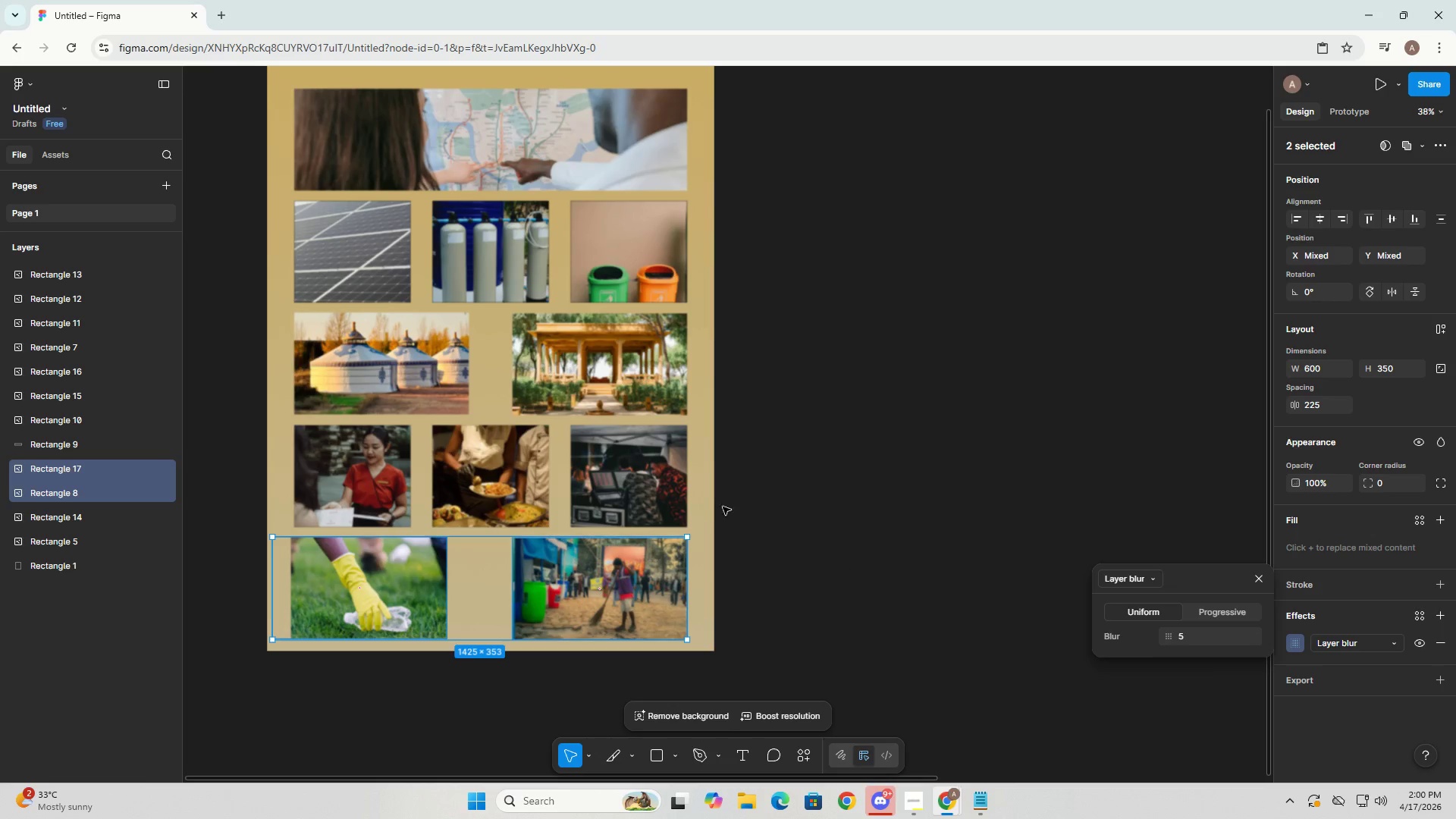 
left_click([657, 464])
 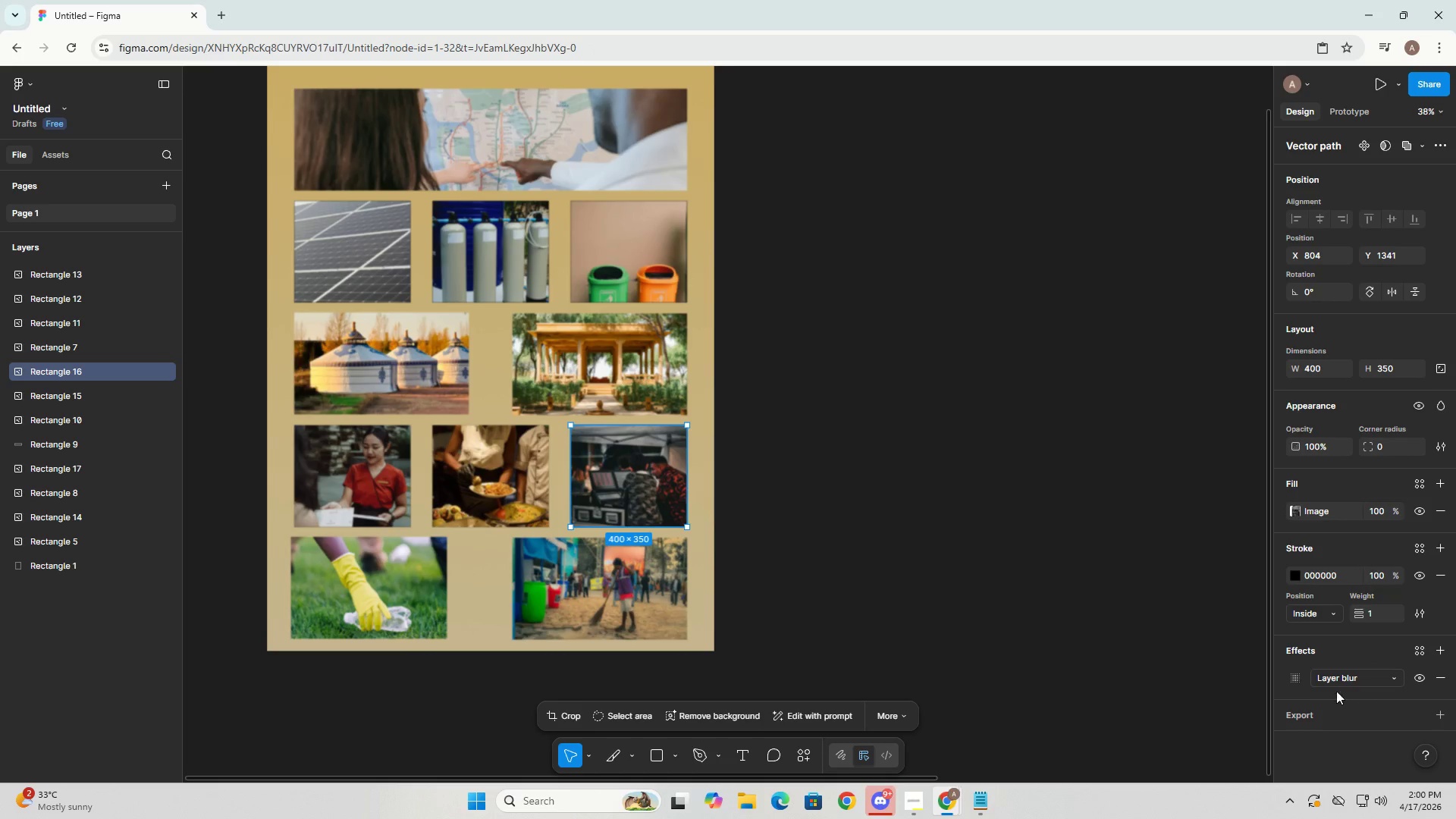 
left_click([1296, 679])
 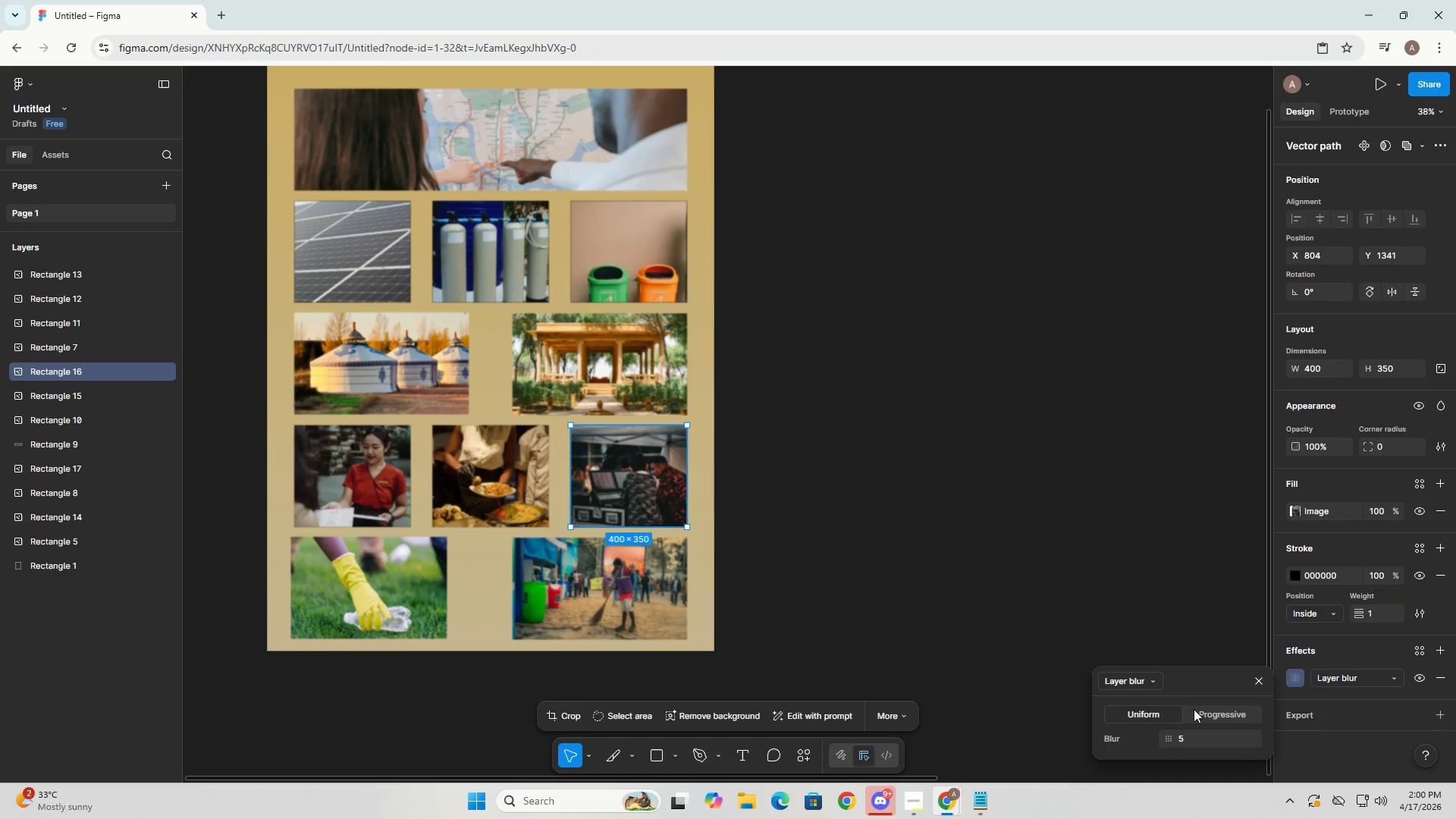 
left_click([777, 576])
 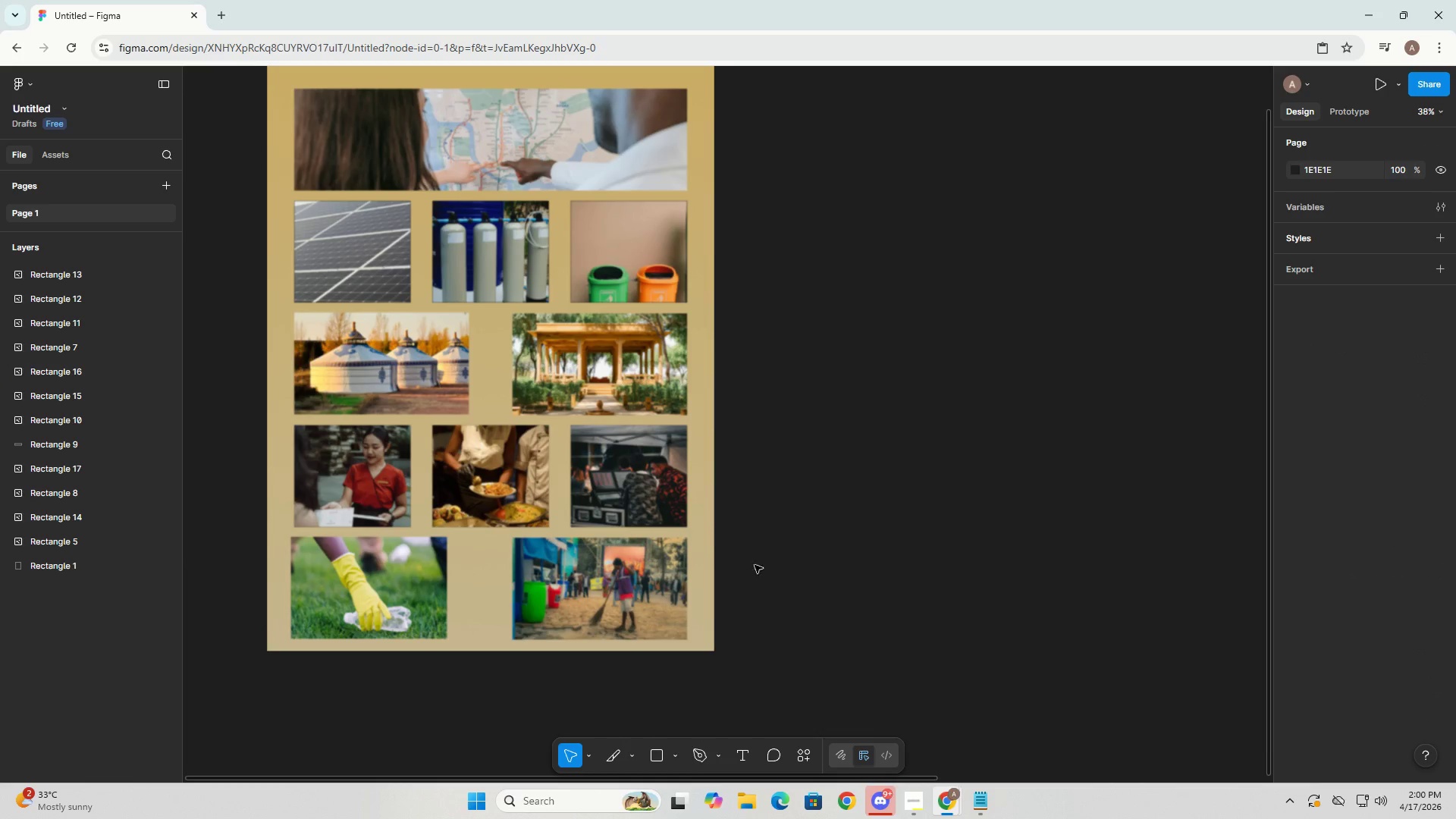 
scroll: coordinate [713, 548], scroll_direction: up, amount: 5.0
 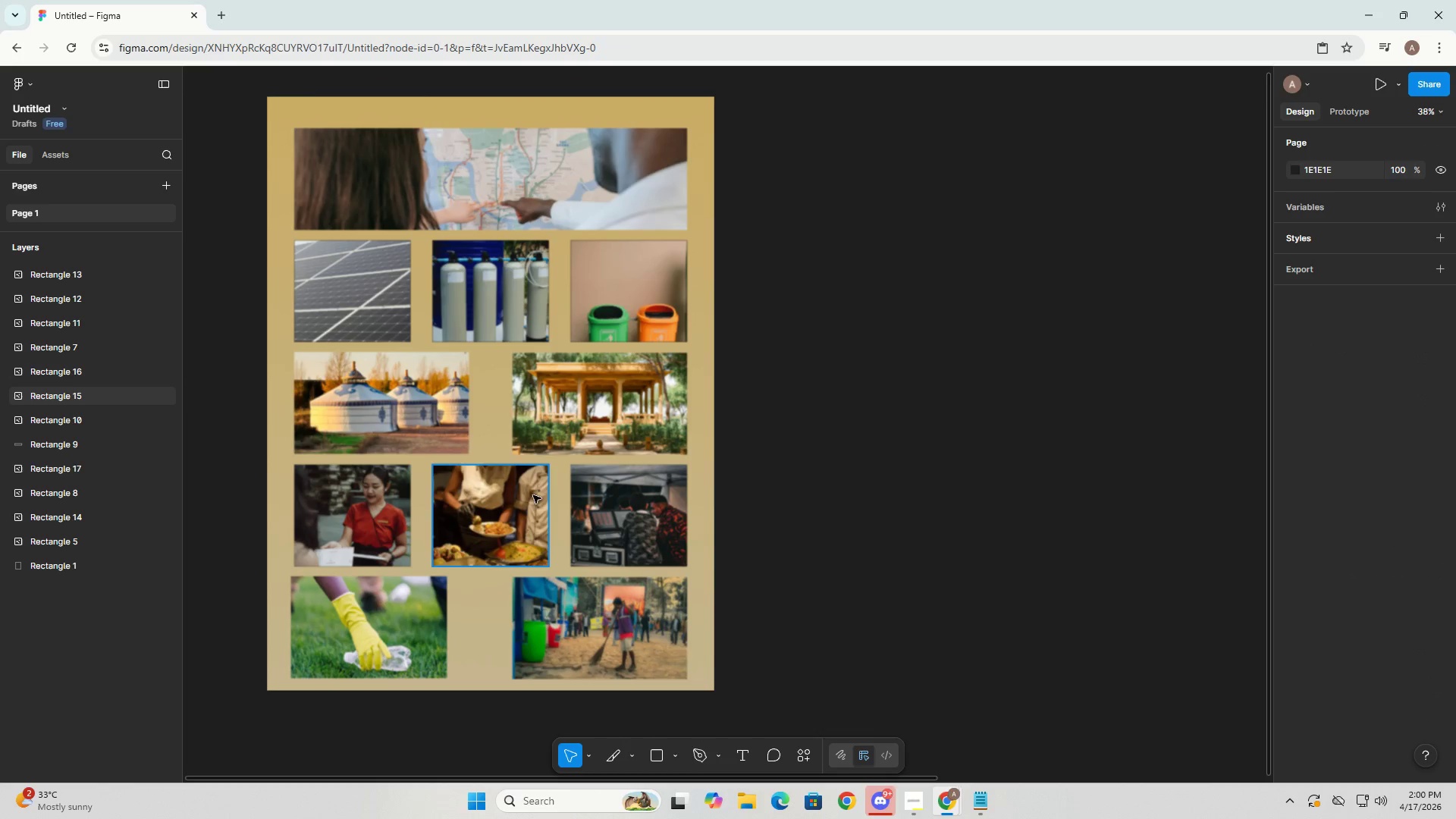 
left_click([400, 613])
 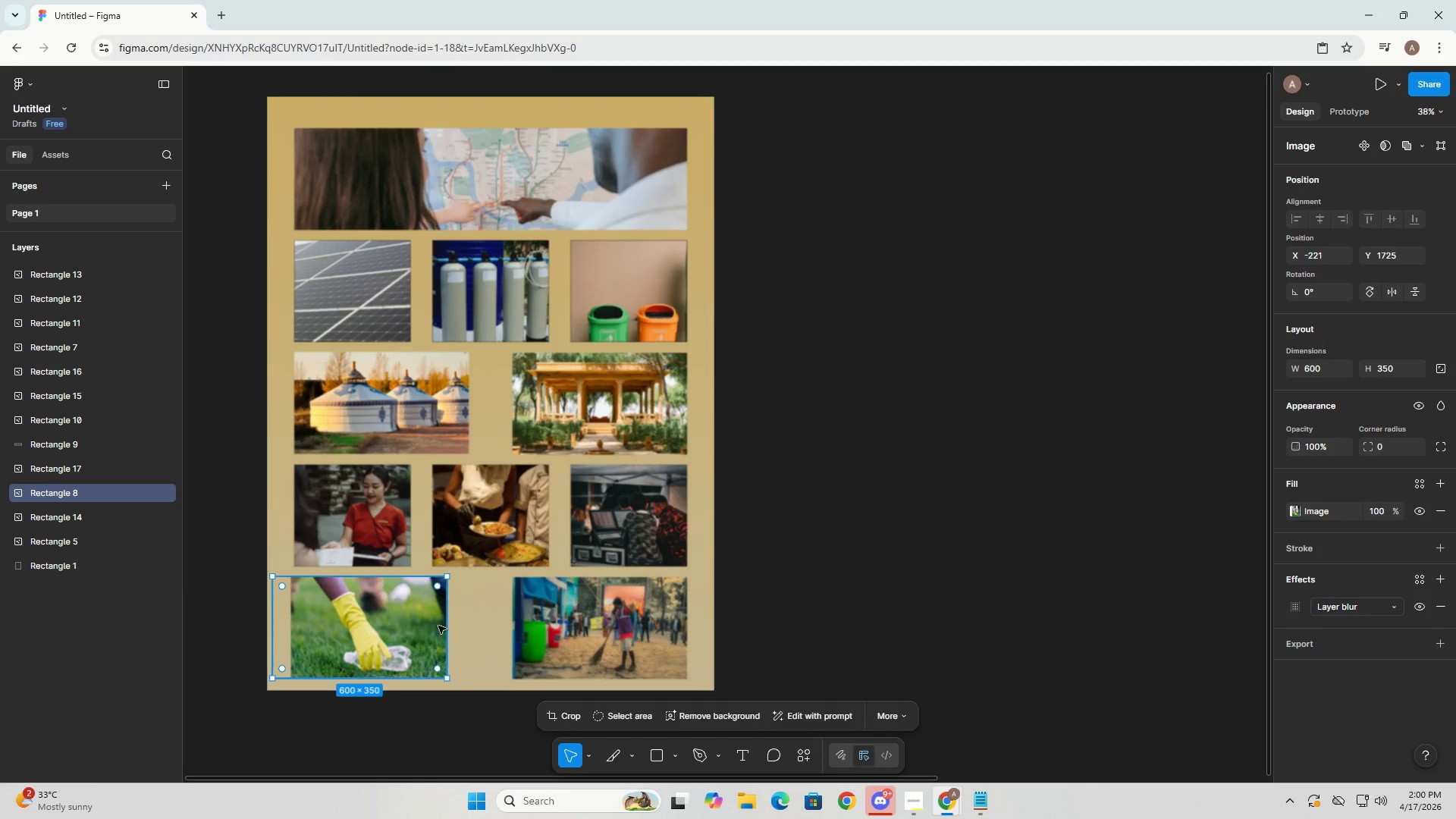 
left_click([447, 412])
 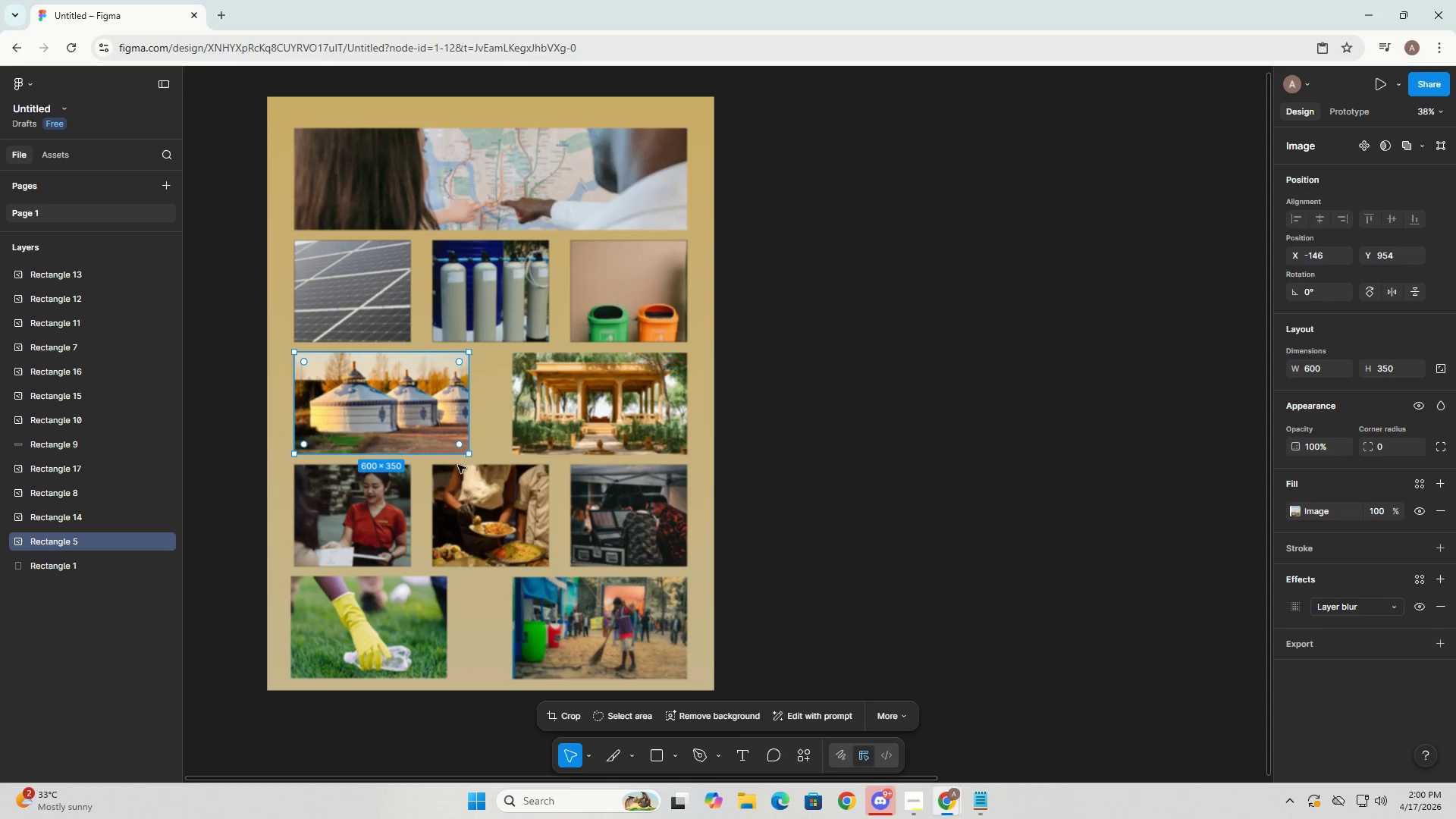 
left_click([419, 643])
 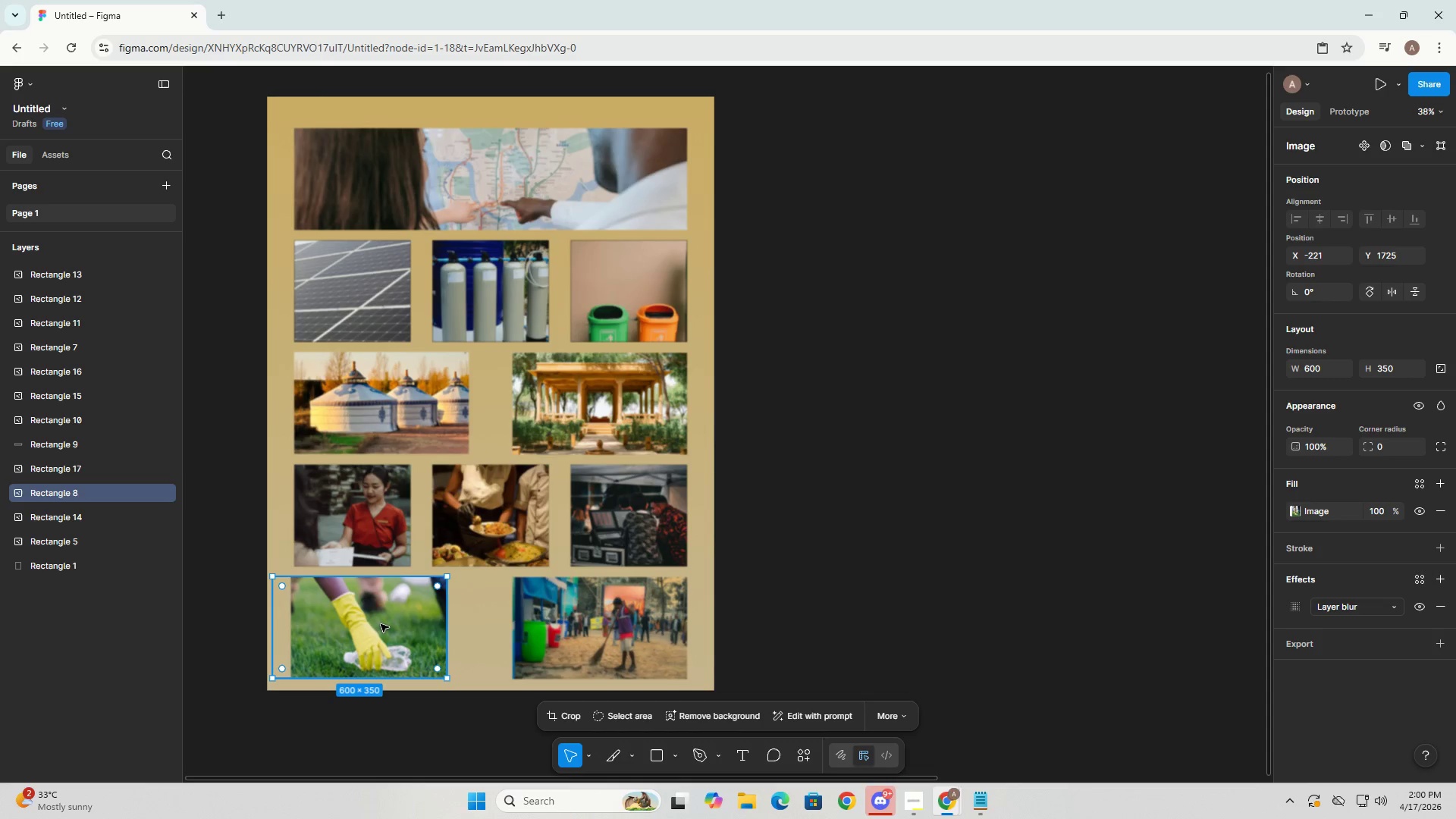 
left_click_drag(start_coordinate=[378, 623], to_coordinate=[383, 620])
 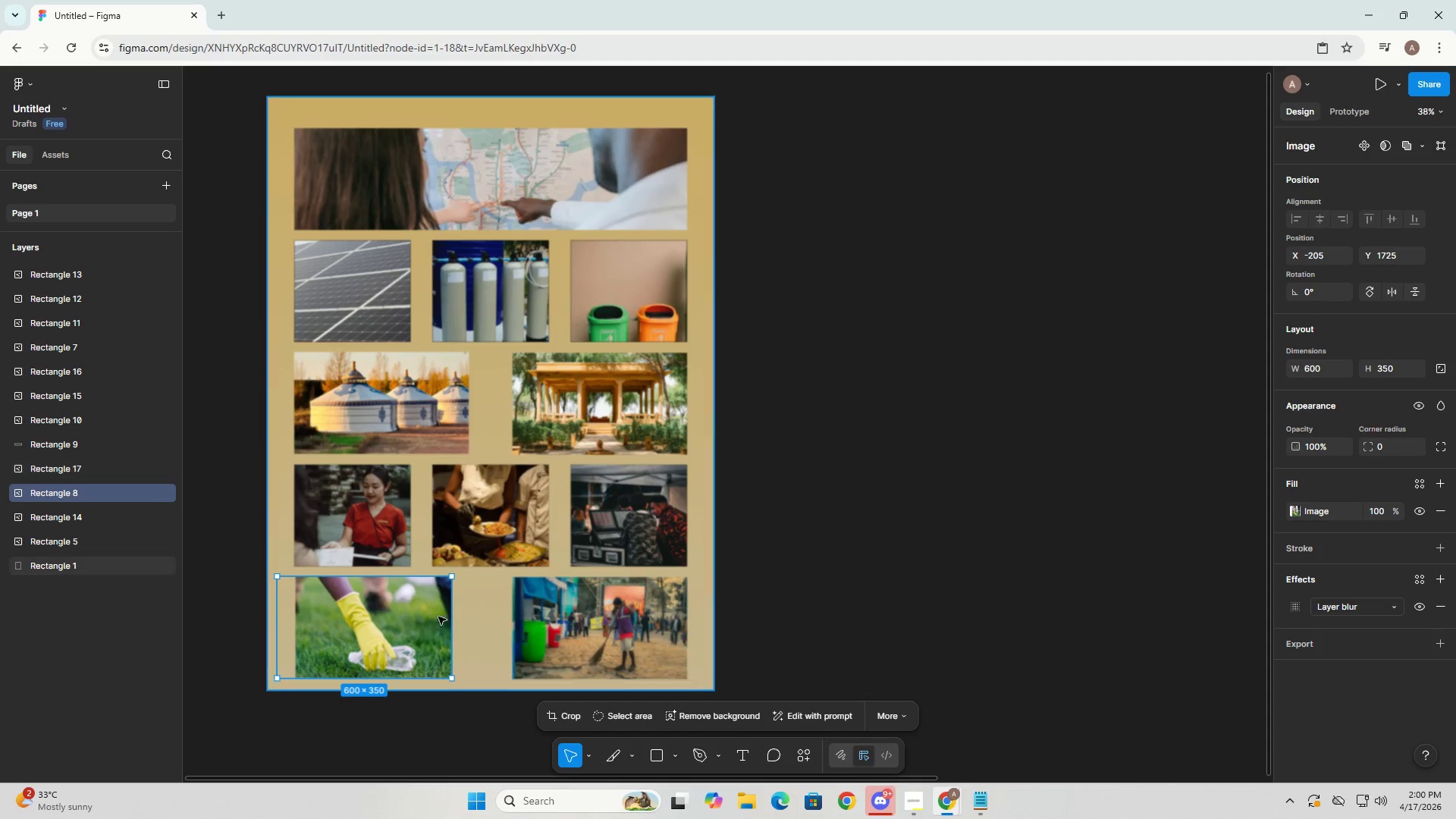 
key(Alt+AltLeft)
 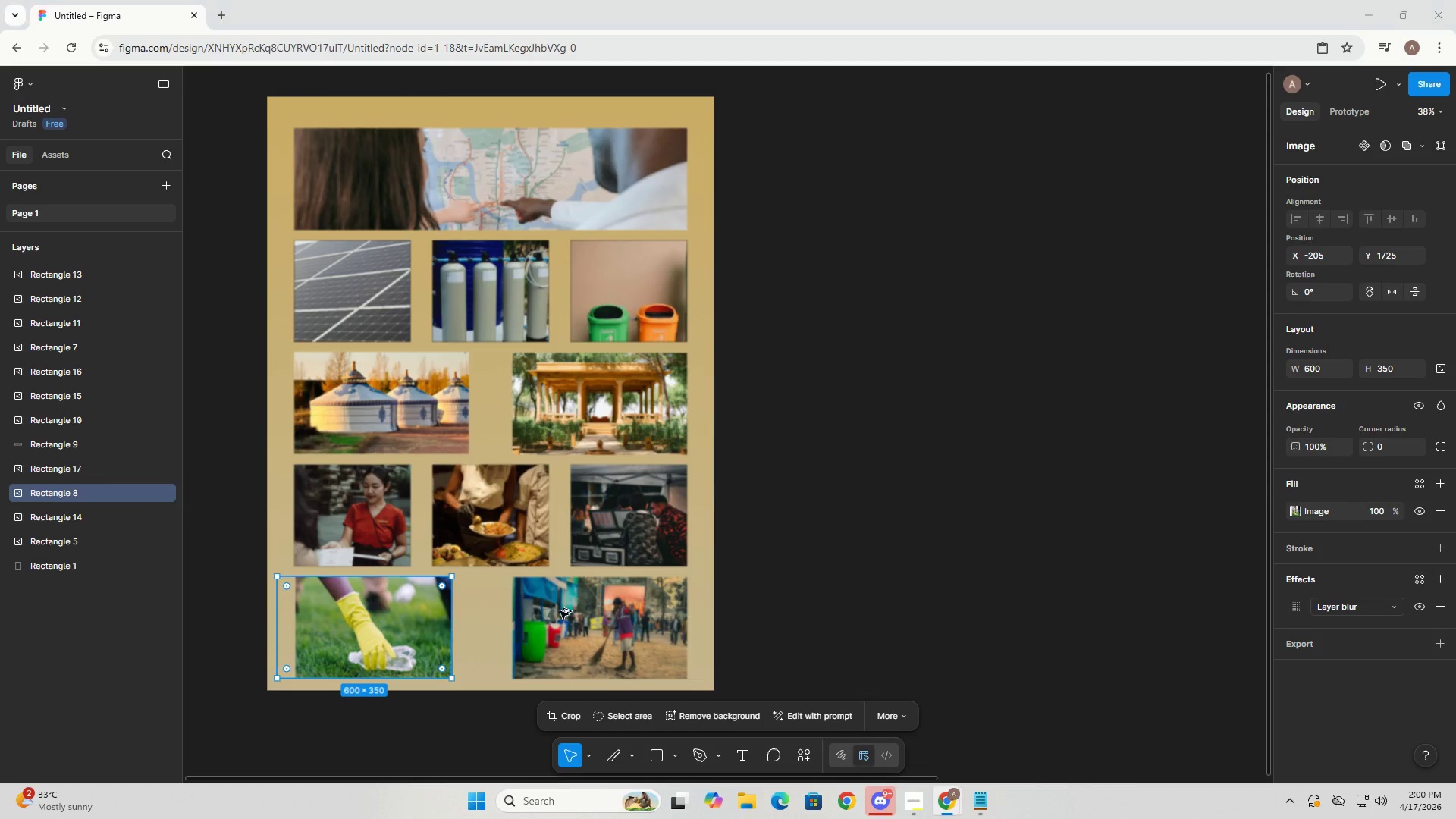 
key(Alt+Tab)
 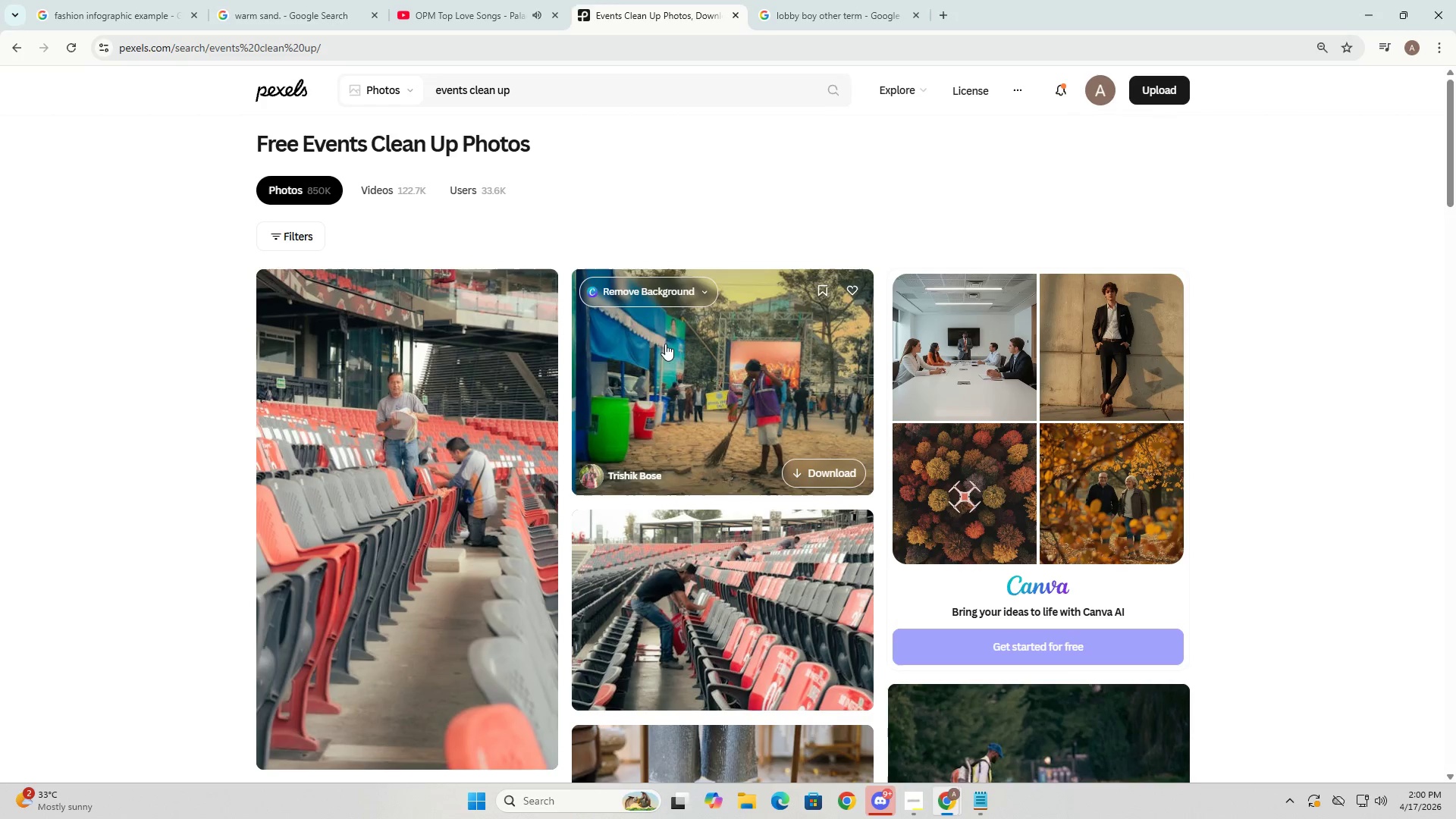 
scroll: coordinate [544, 497], scroll_direction: down, amount: 30.0
 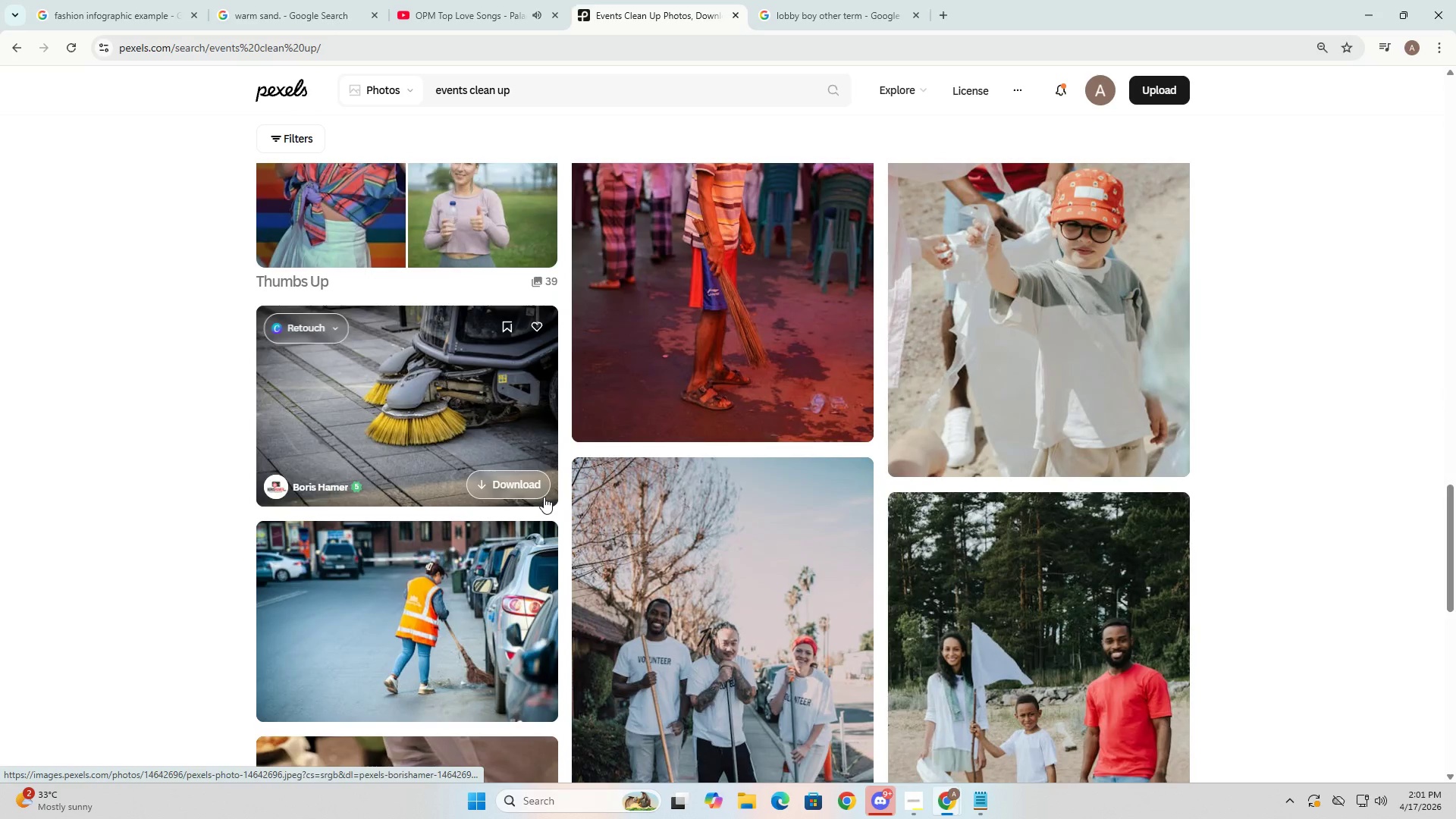 
scroll: coordinate [544, 497], scroll_direction: up, amount: 3.0
 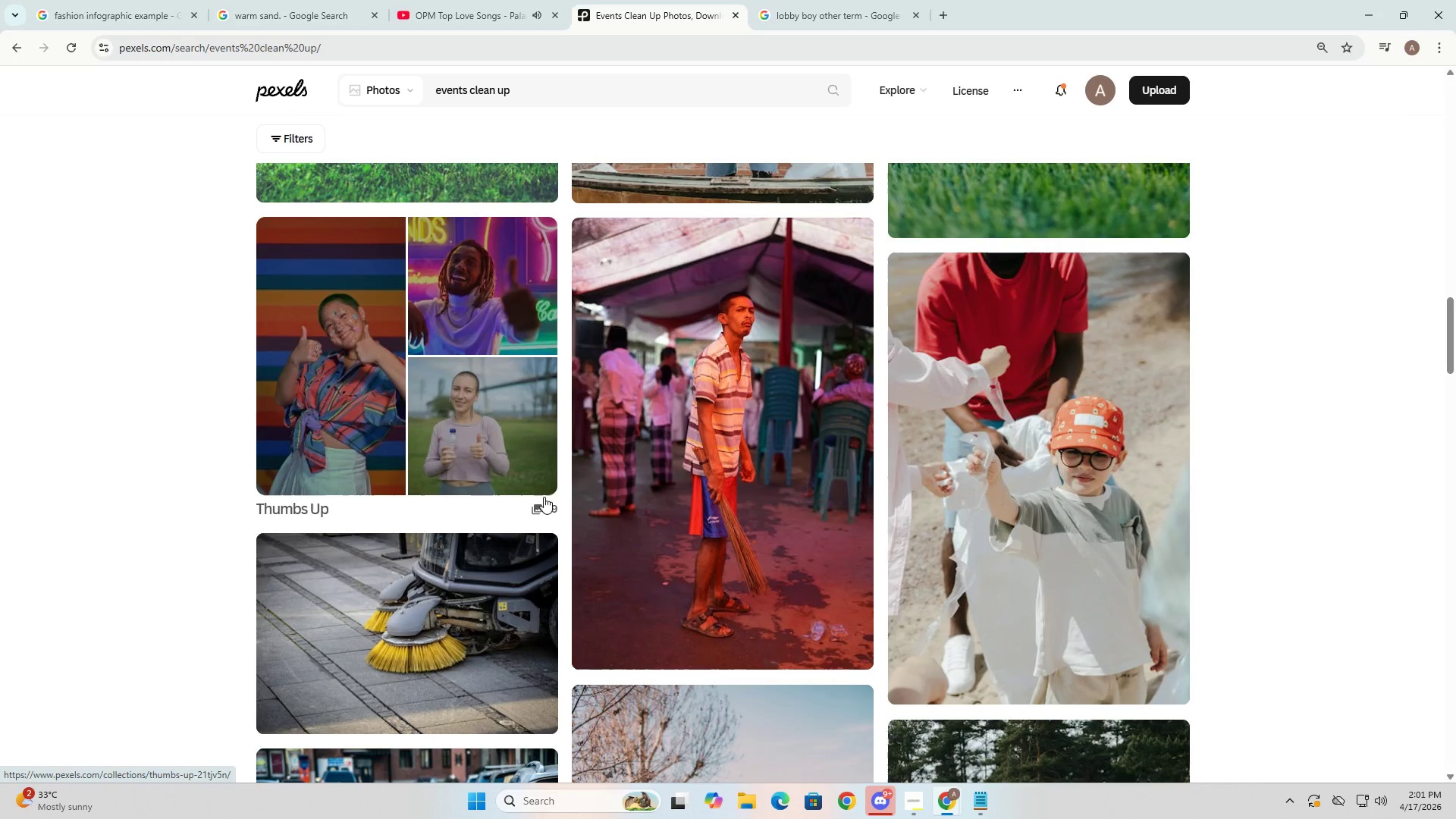 
scroll: coordinate [544, 501], scroll_direction: down, amount: 23.0
 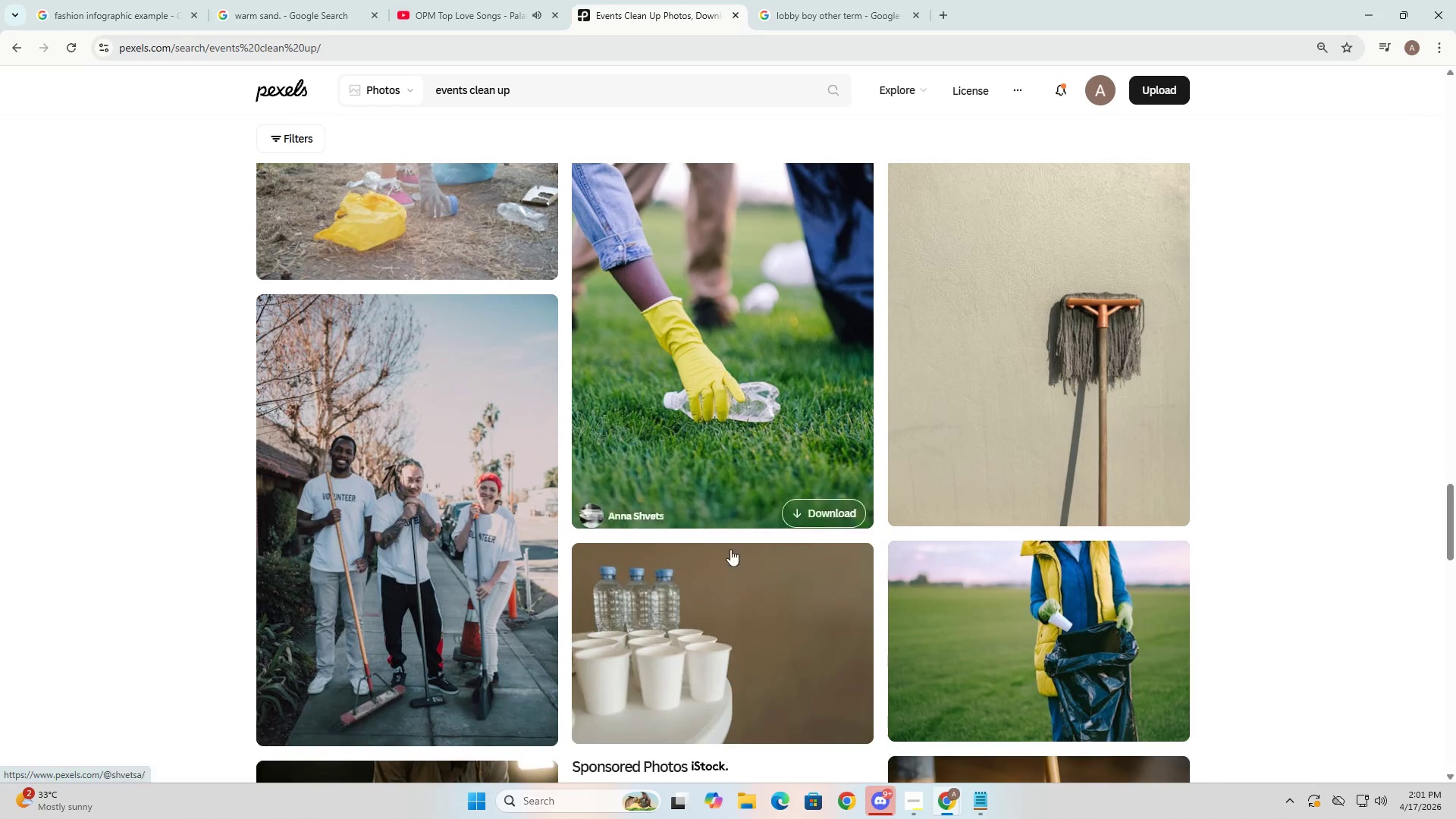 
left_click([1014, 620])
 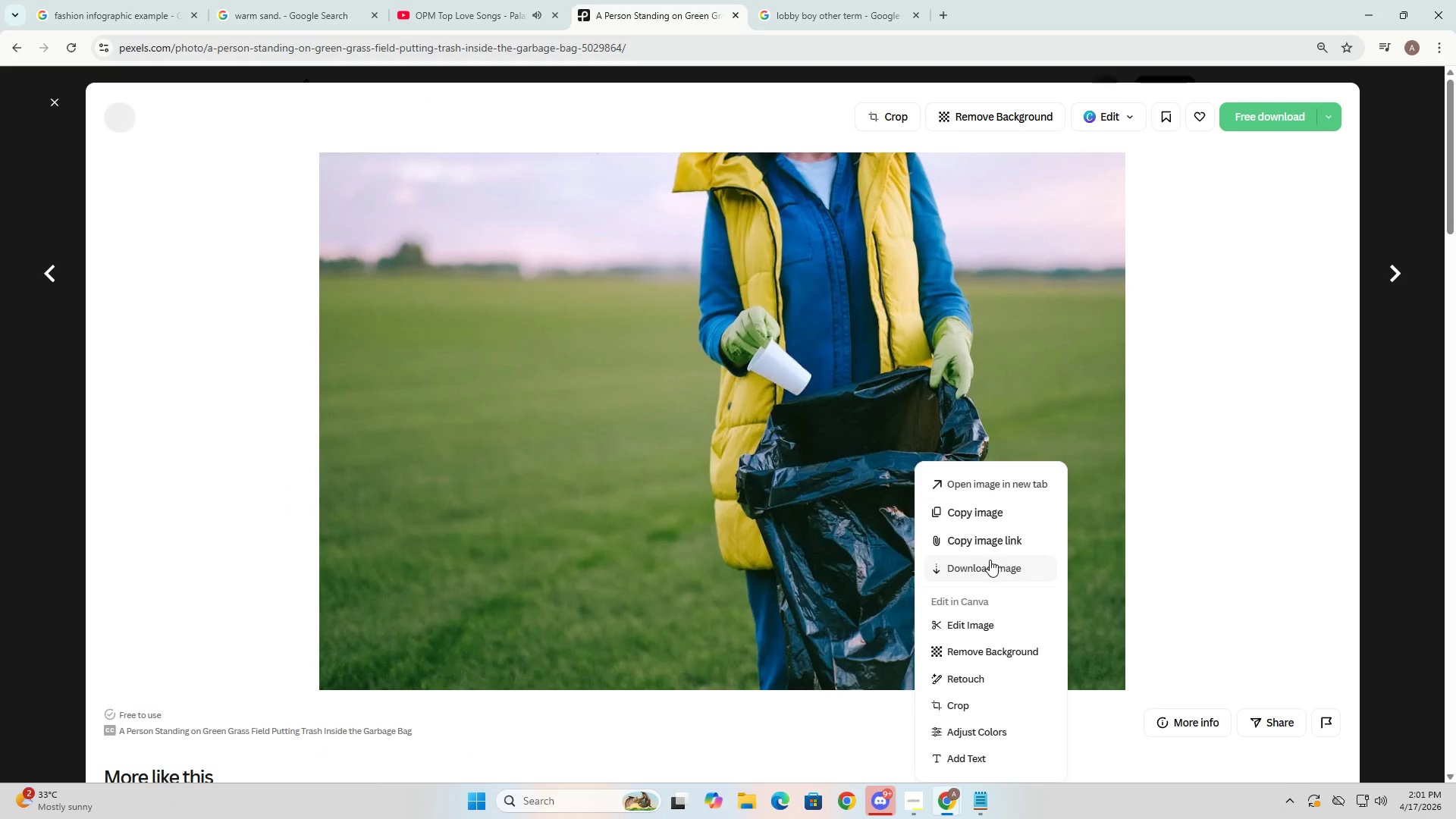 
left_click([990, 514])
 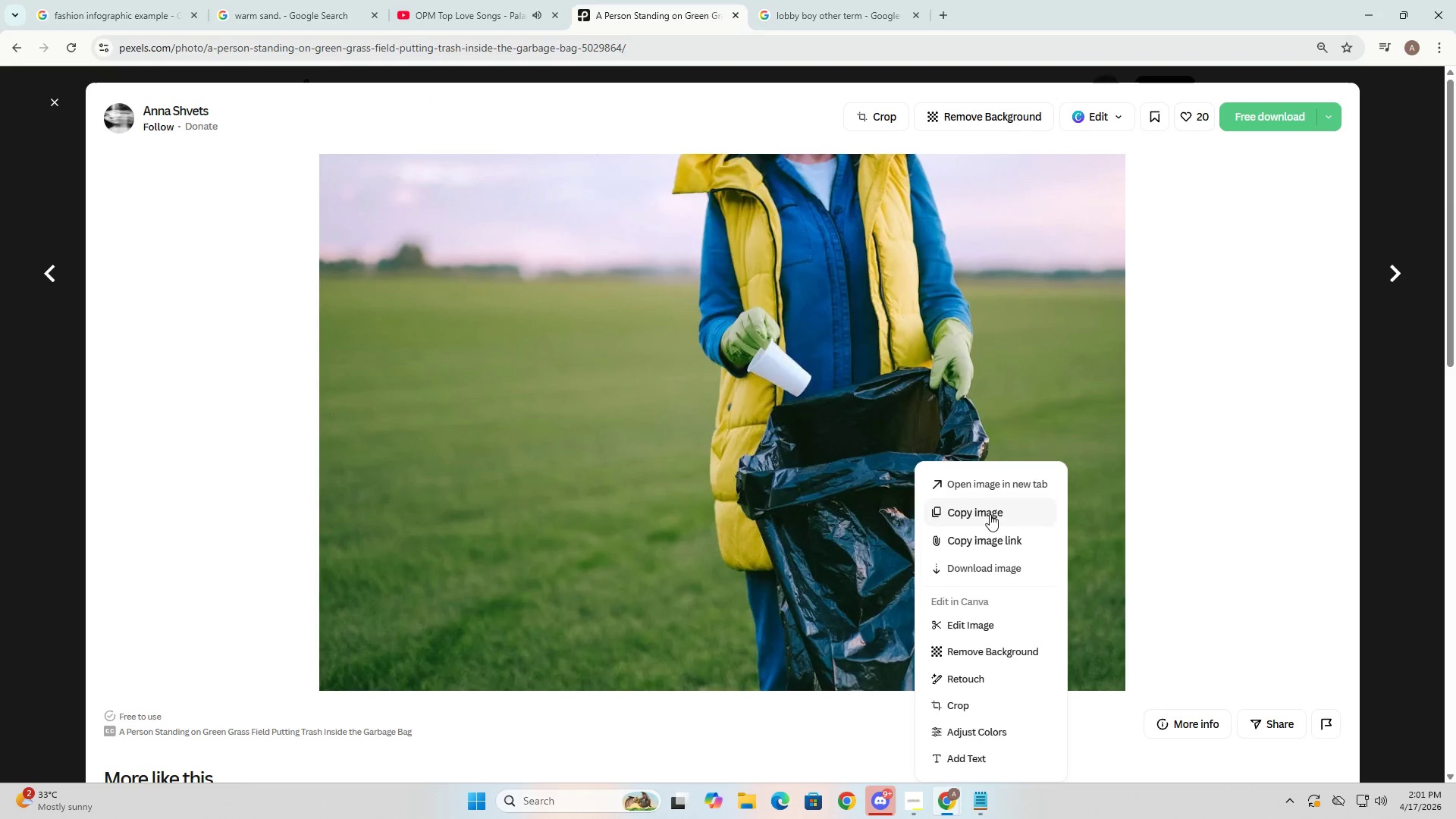 
key(Alt+AltLeft)
 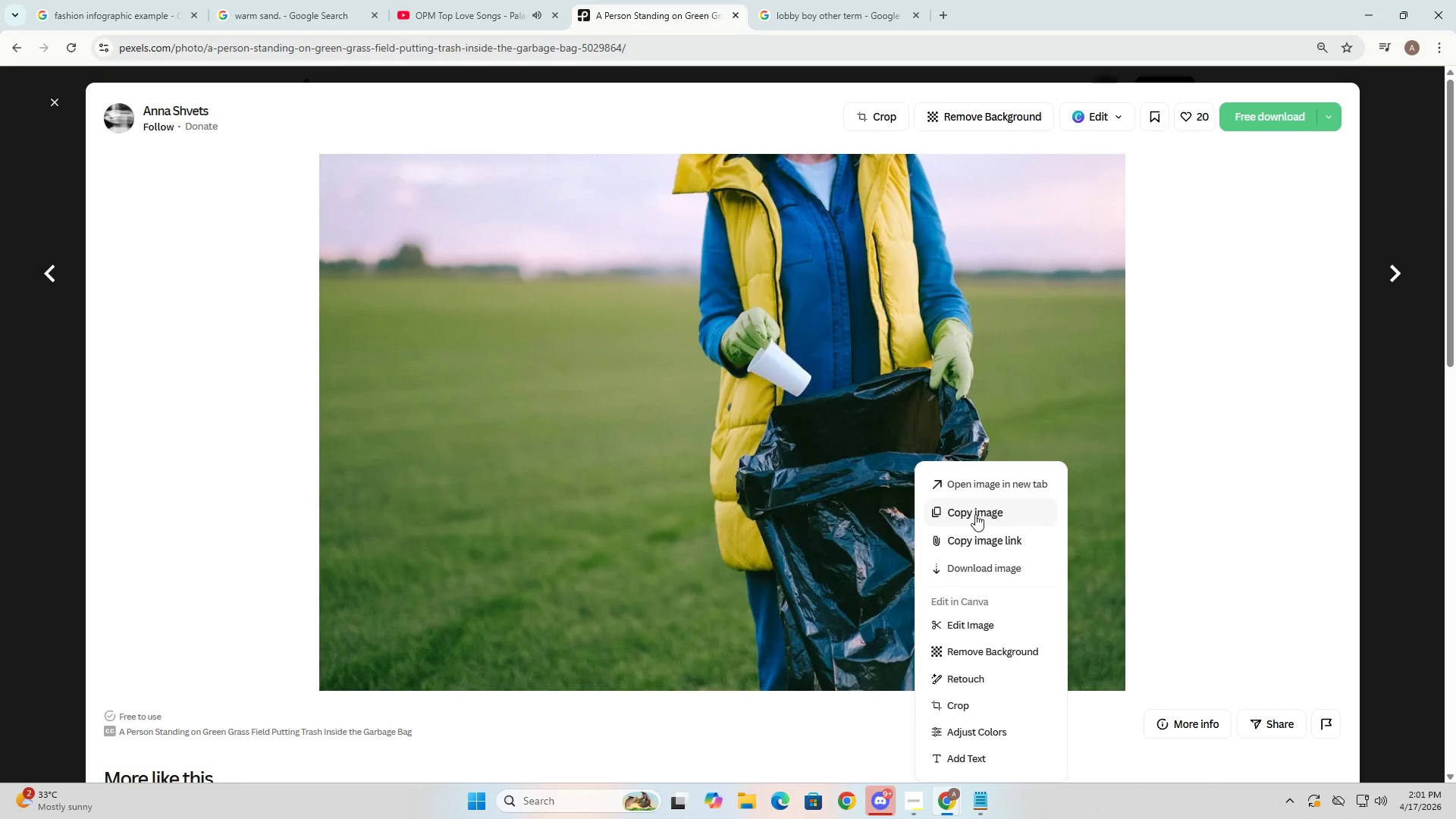 
key(Alt+Tab)
 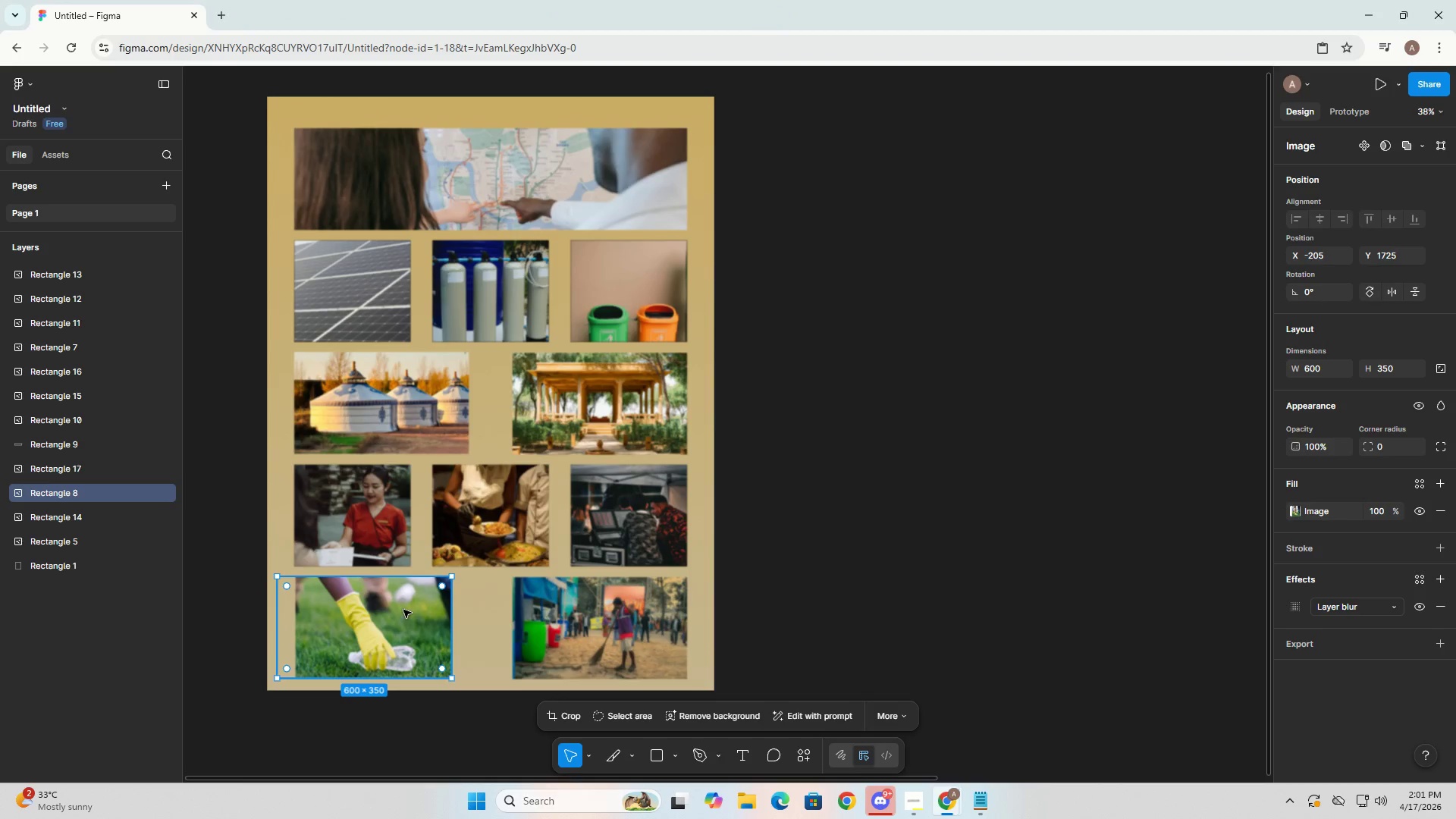 
left_click([400, 608])
 